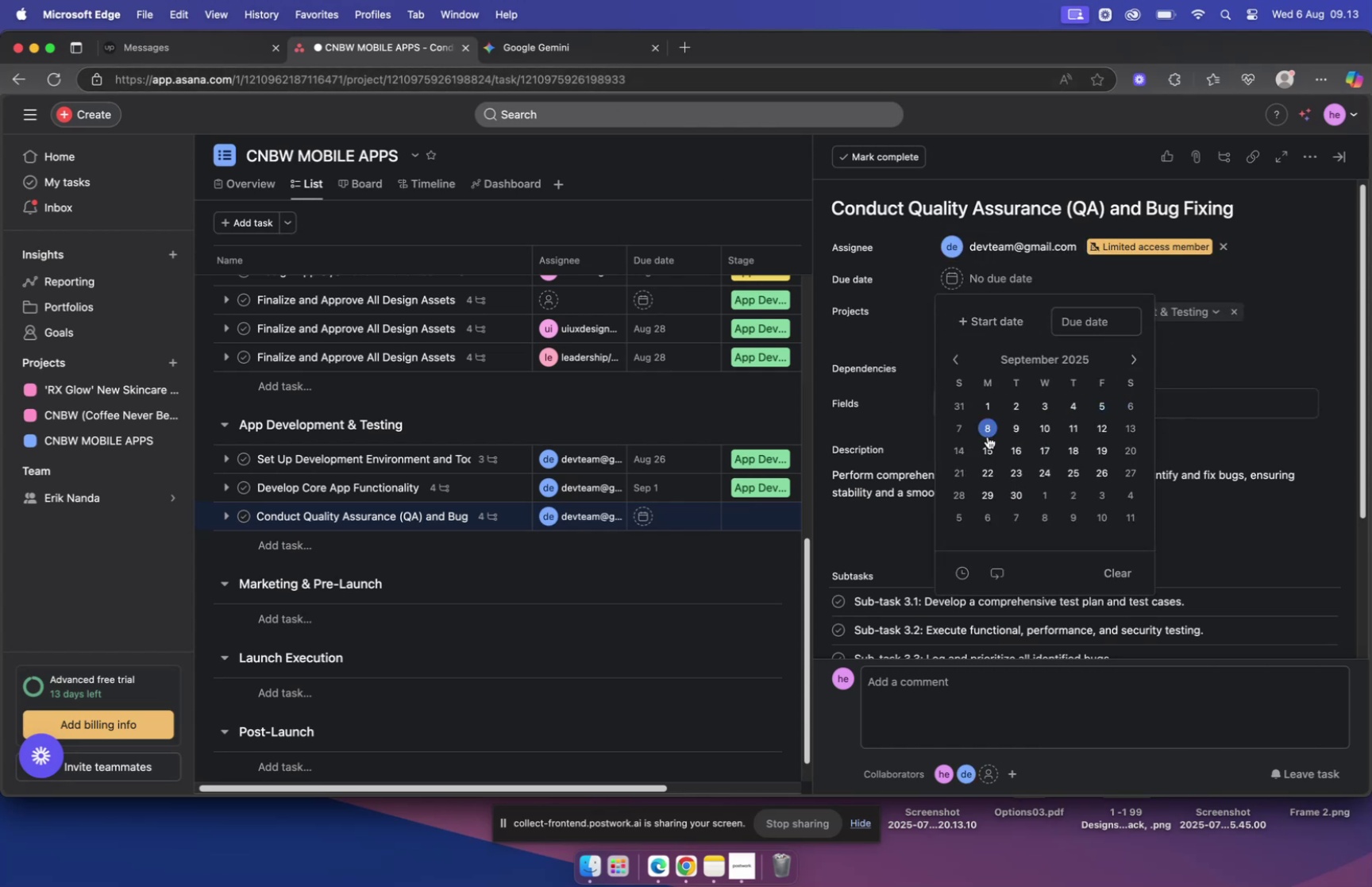 
left_click([994, 430])
 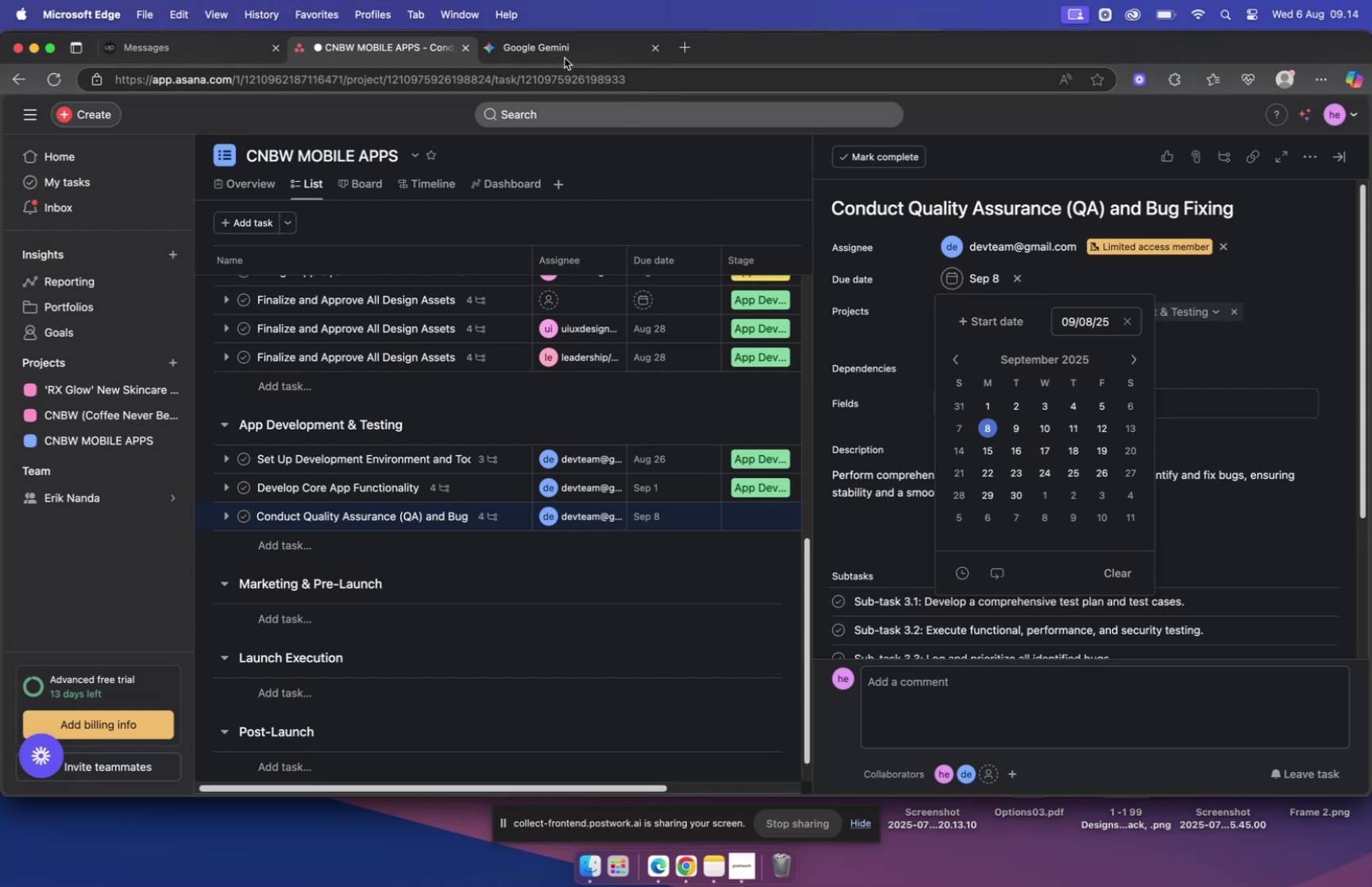 
left_click([557, 53])
 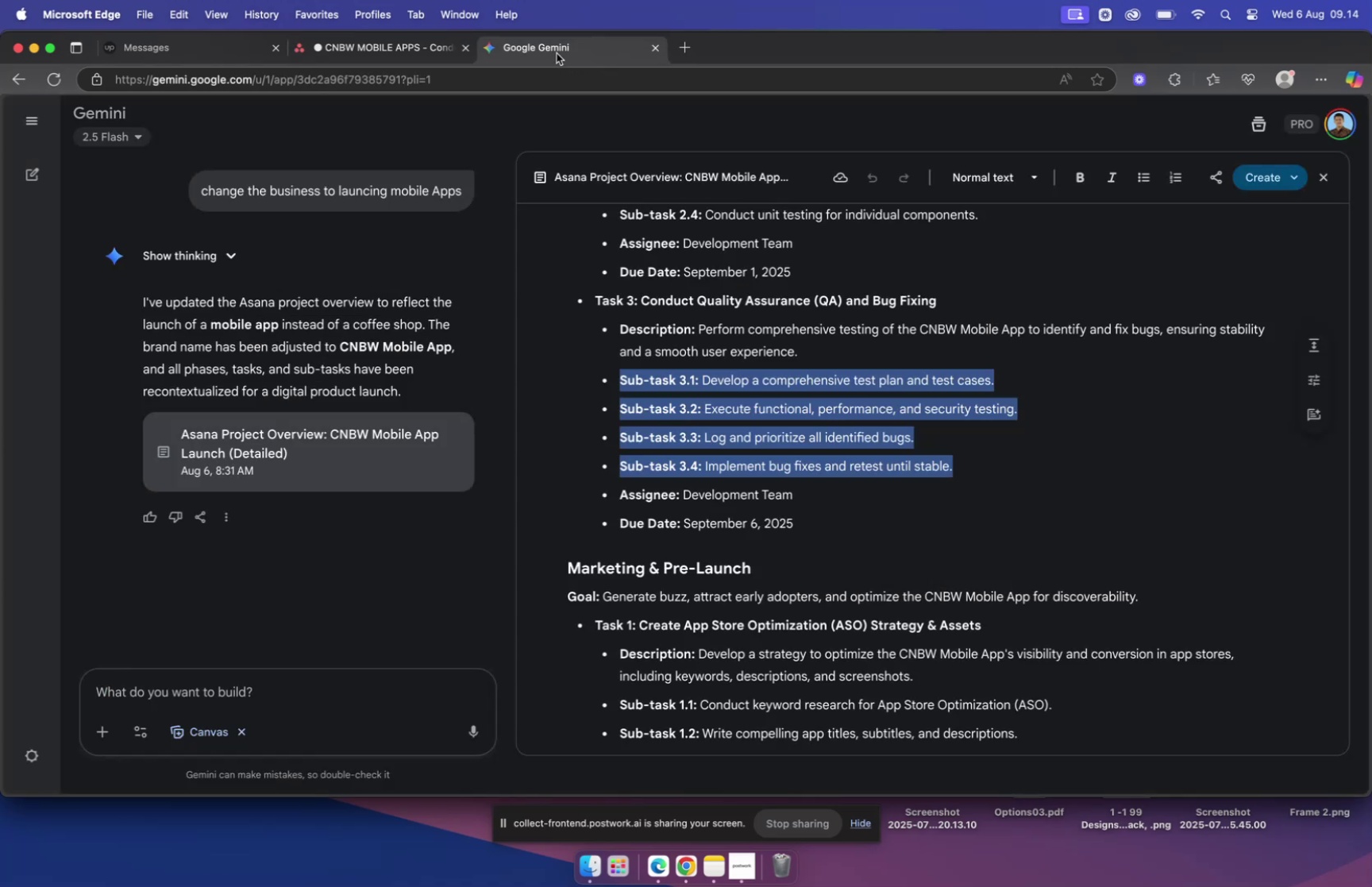 
left_click([380, 49])
 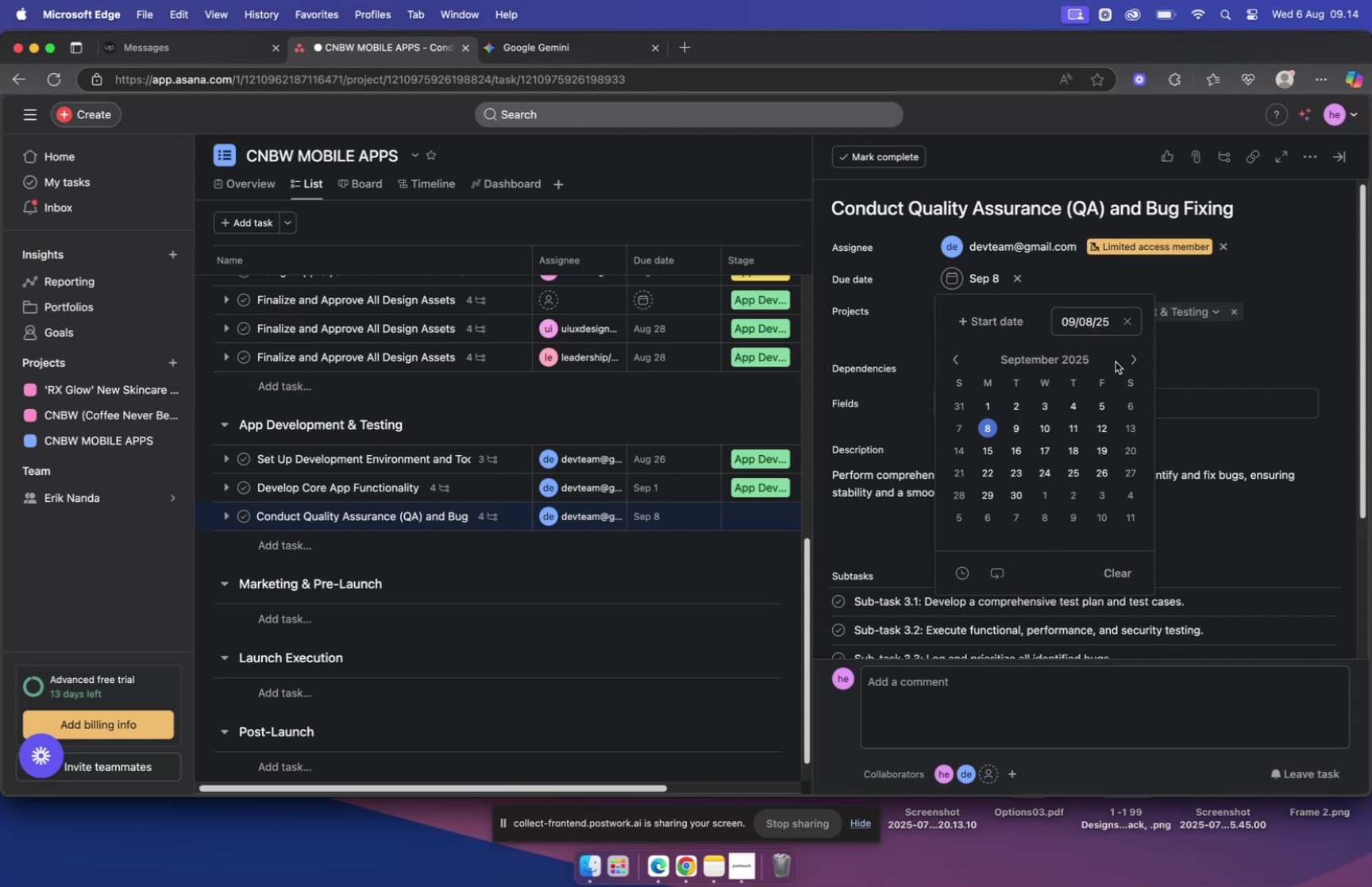 
wait(10.69)
 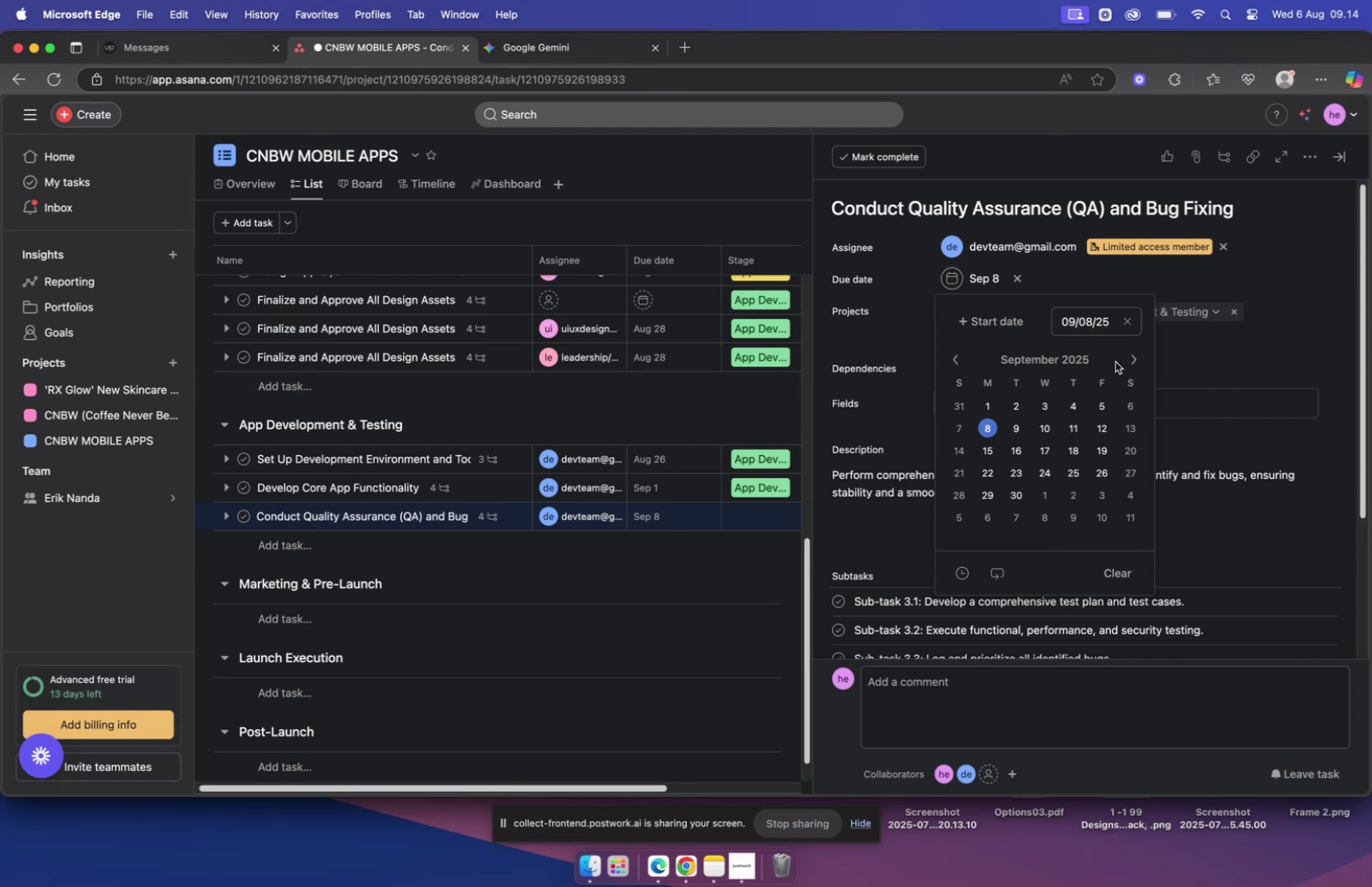 
left_click([1021, 424])
 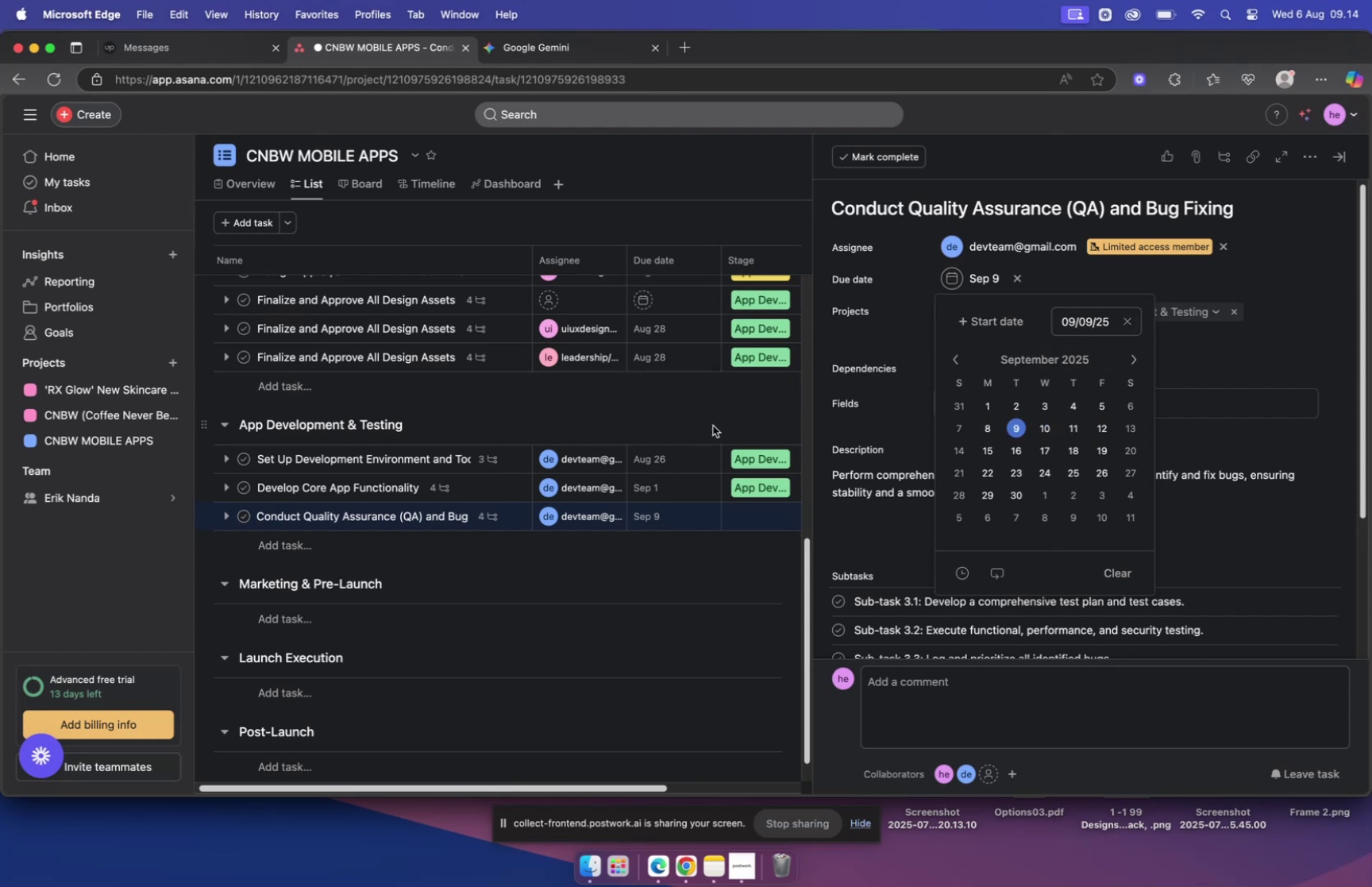 
left_click([715, 418])
 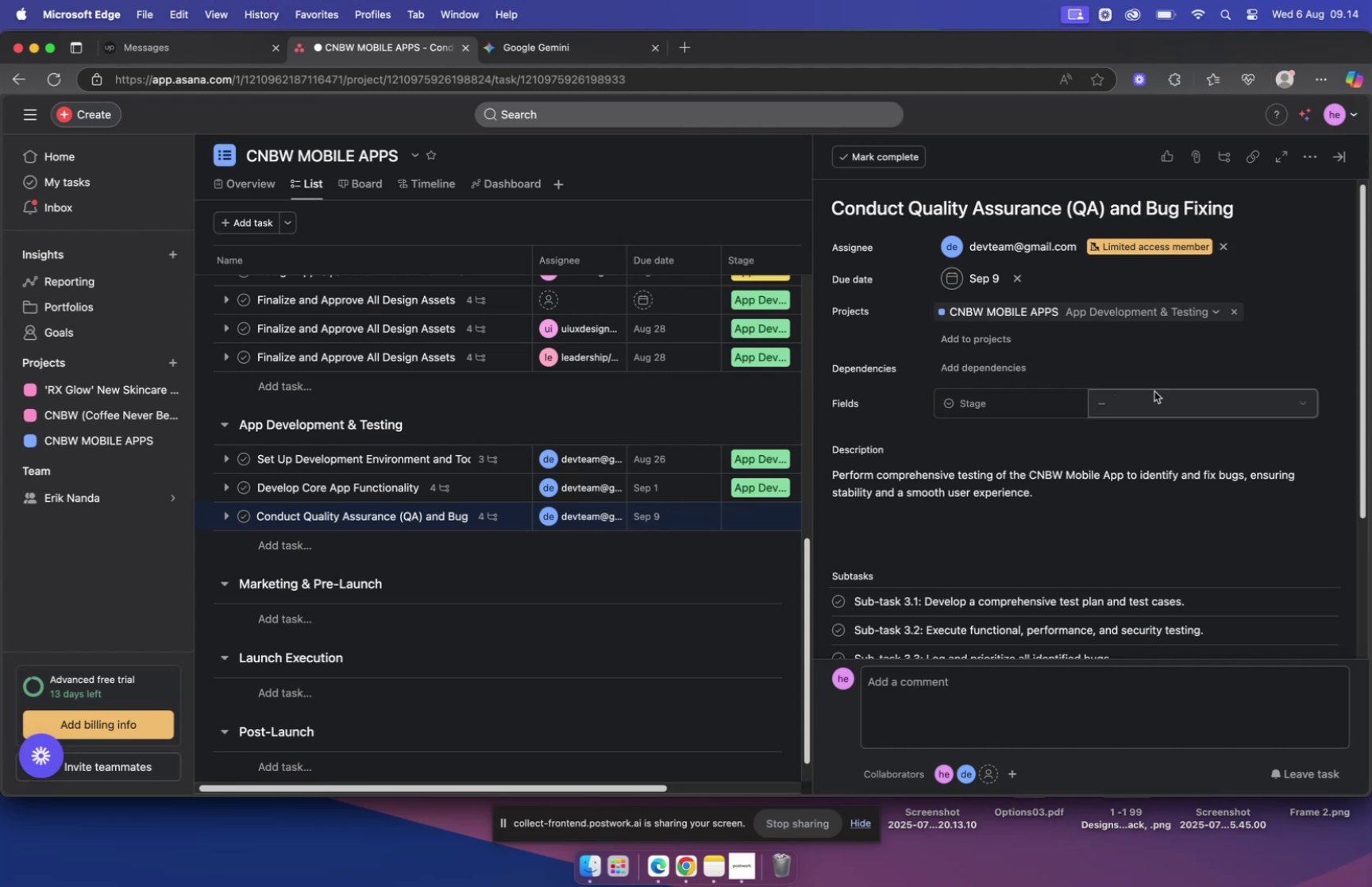 
left_click([1143, 404])
 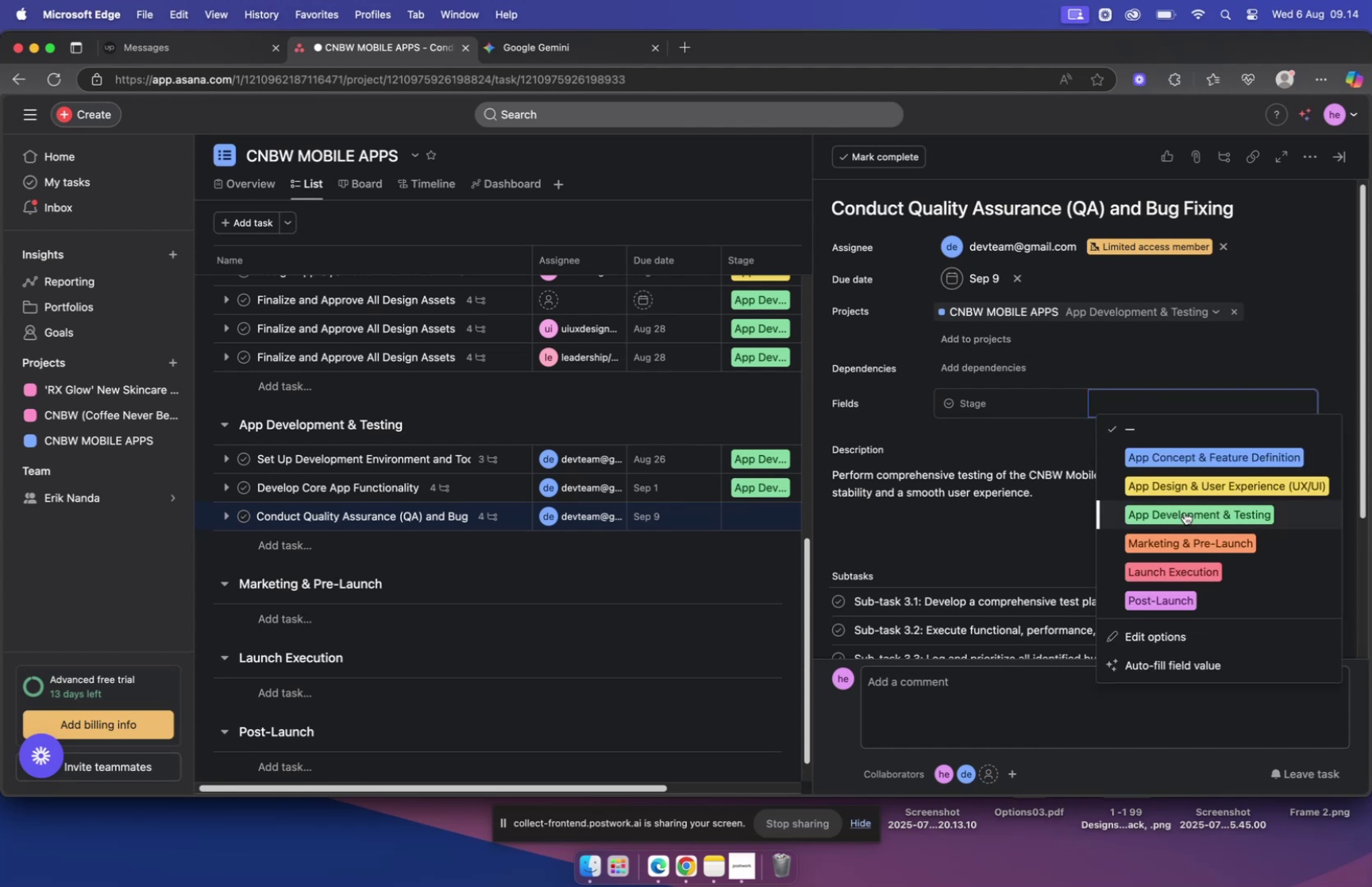 
left_click([1185, 510])
 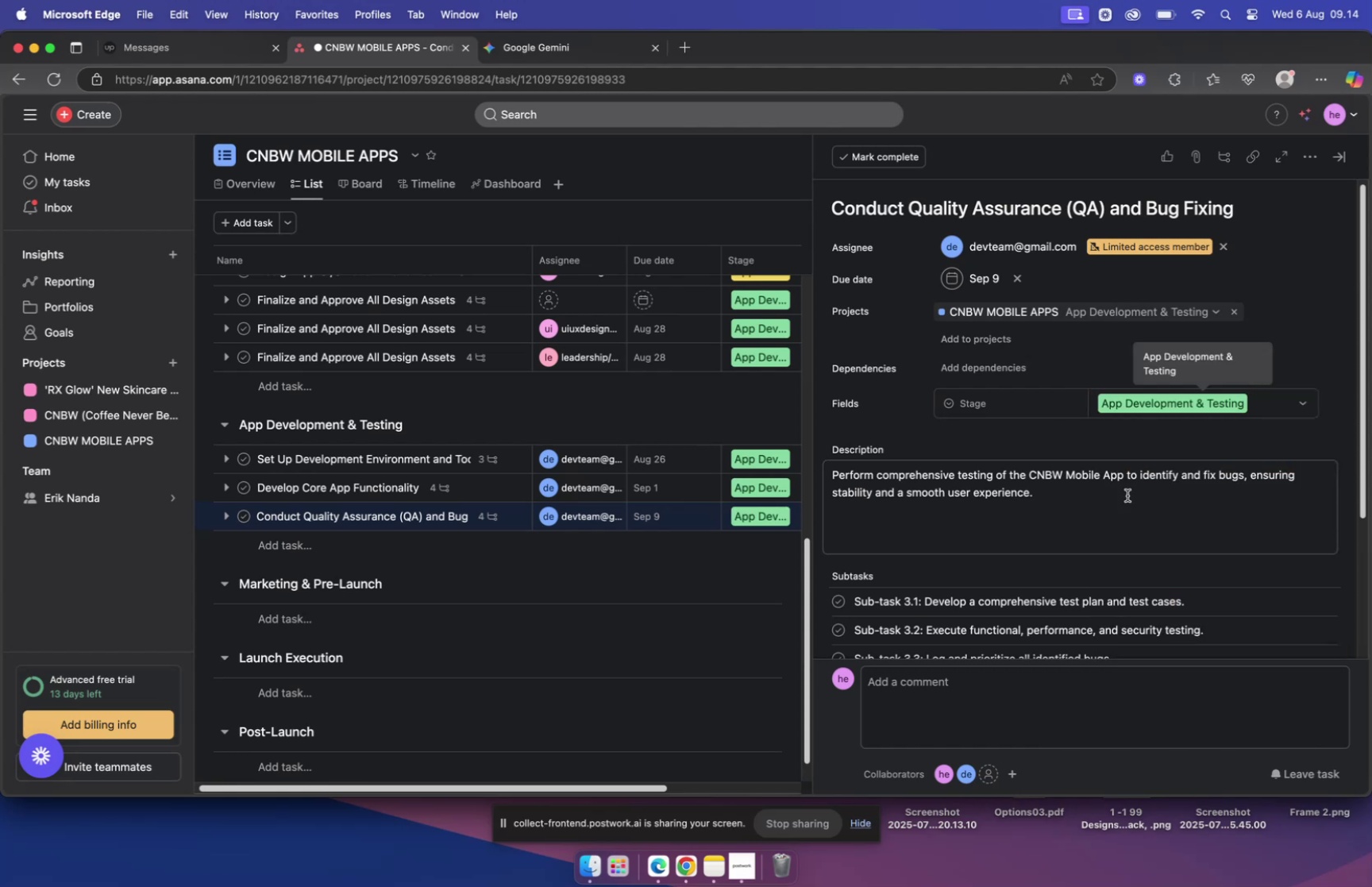 
scroll: coordinate [547, 439], scroll_direction: none, amount: 0.0
 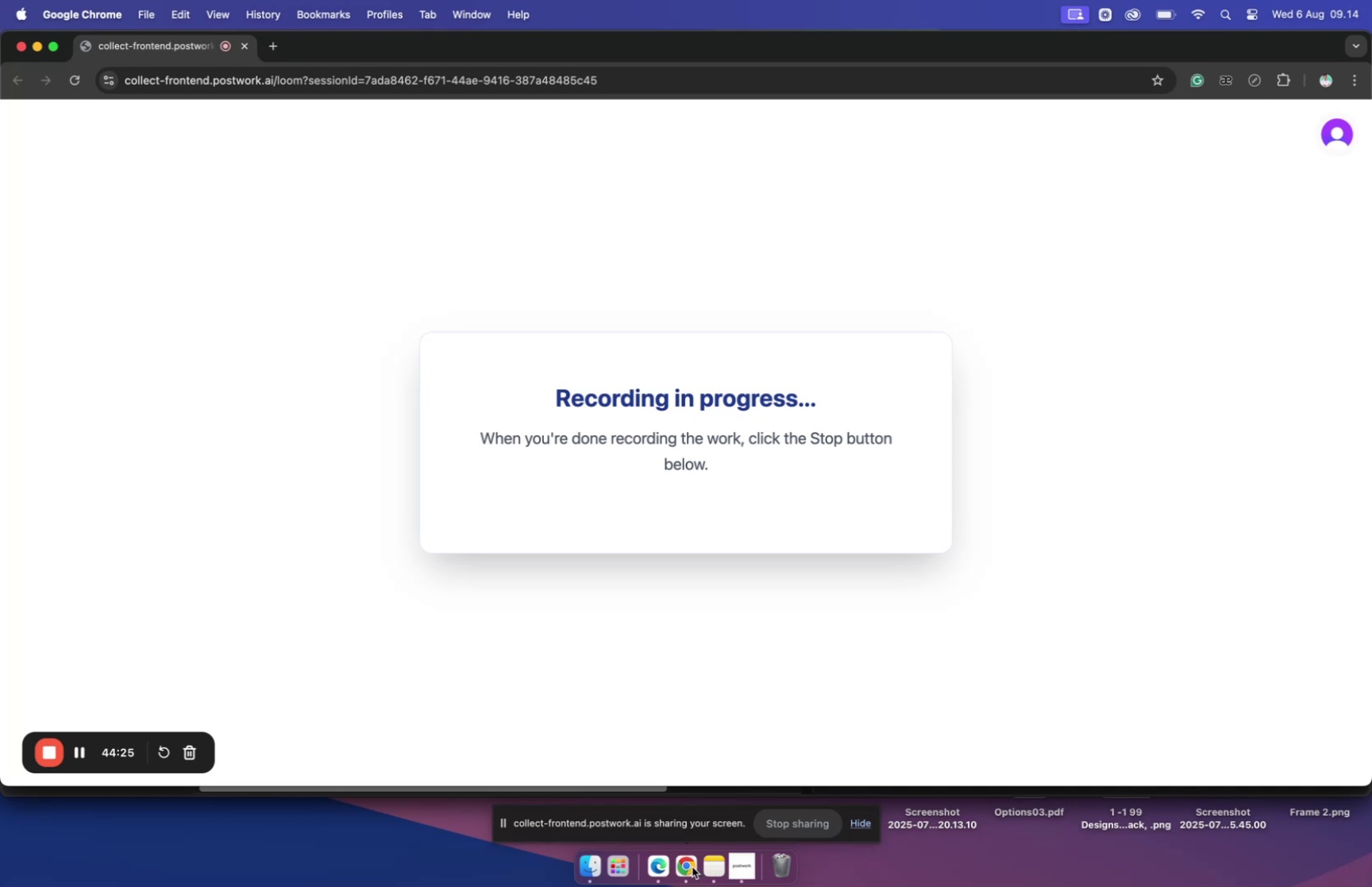 
wait(13.66)
 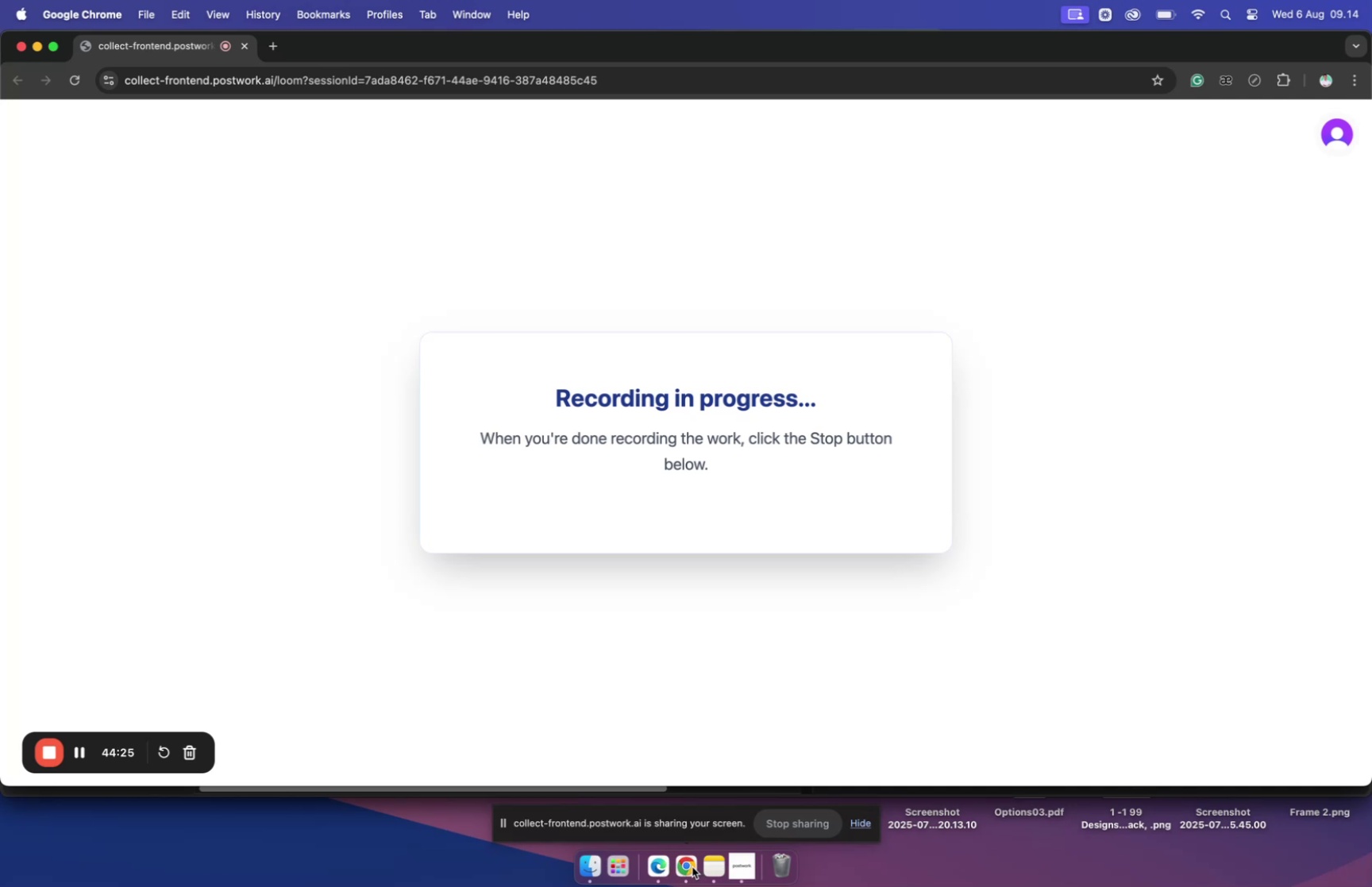 
left_click([662, 862])
 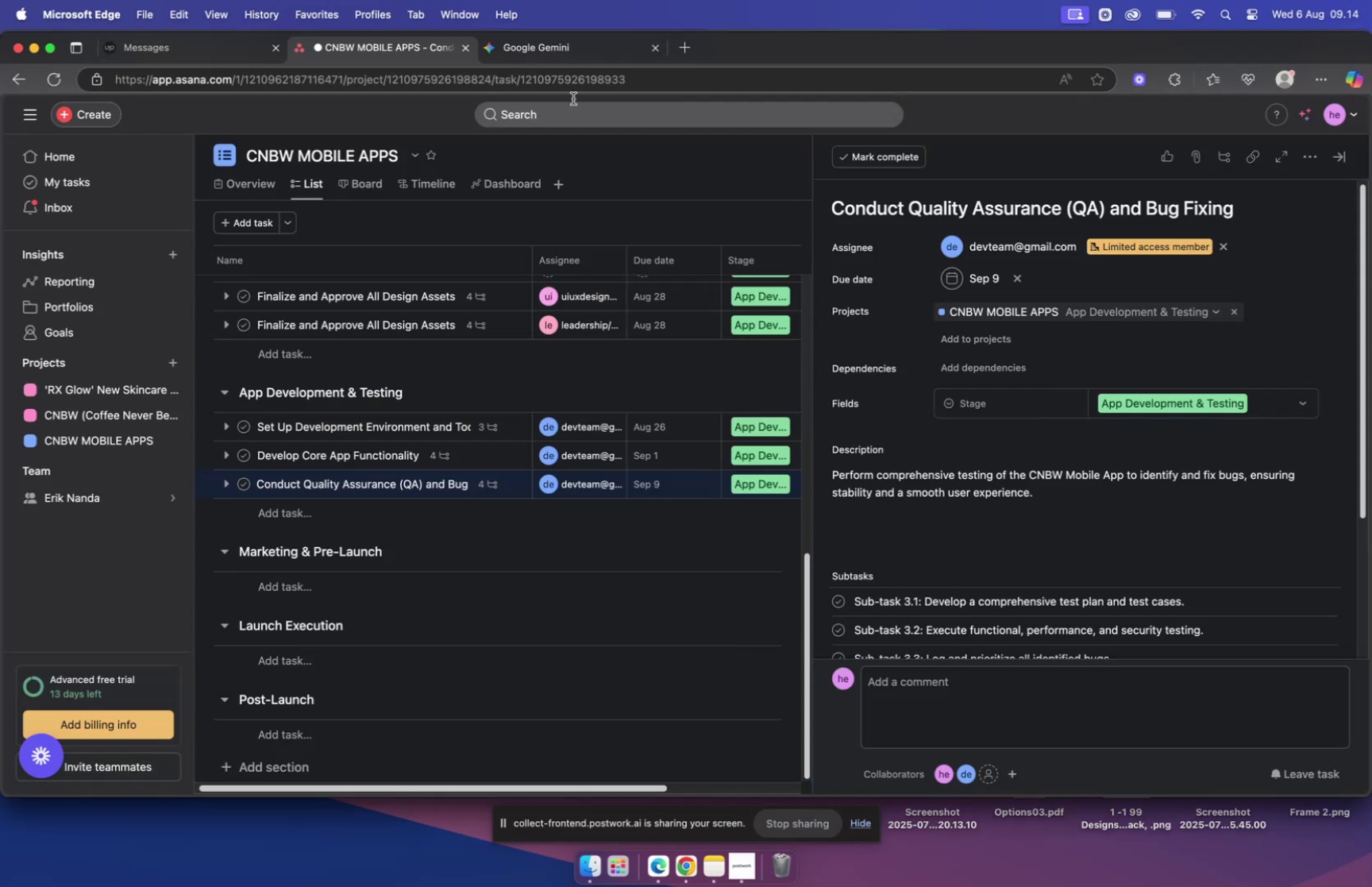 
left_click([540, 46])
 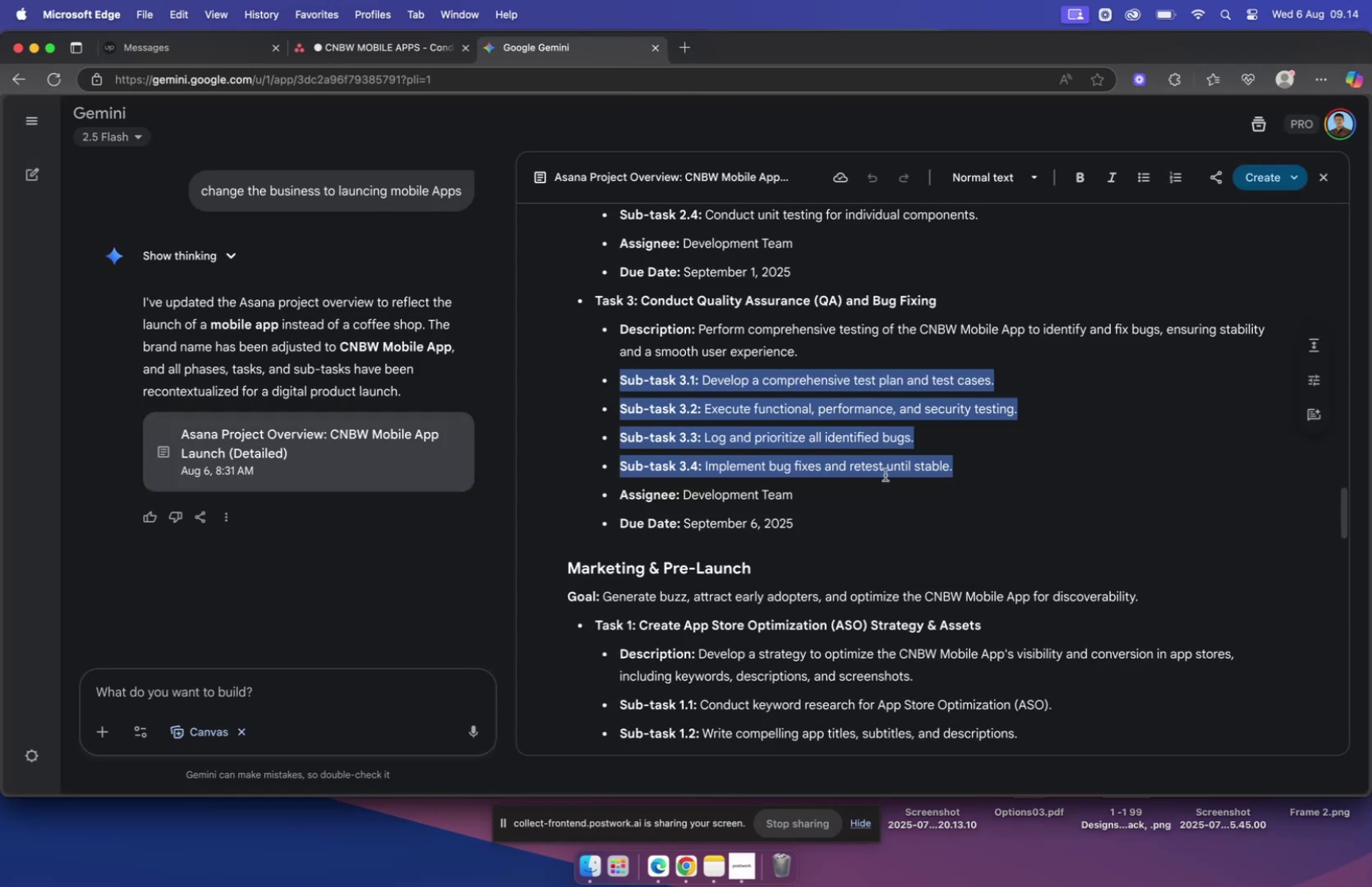 
scroll: coordinate [884, 474], scroll_direction: down, amount: 7.0
 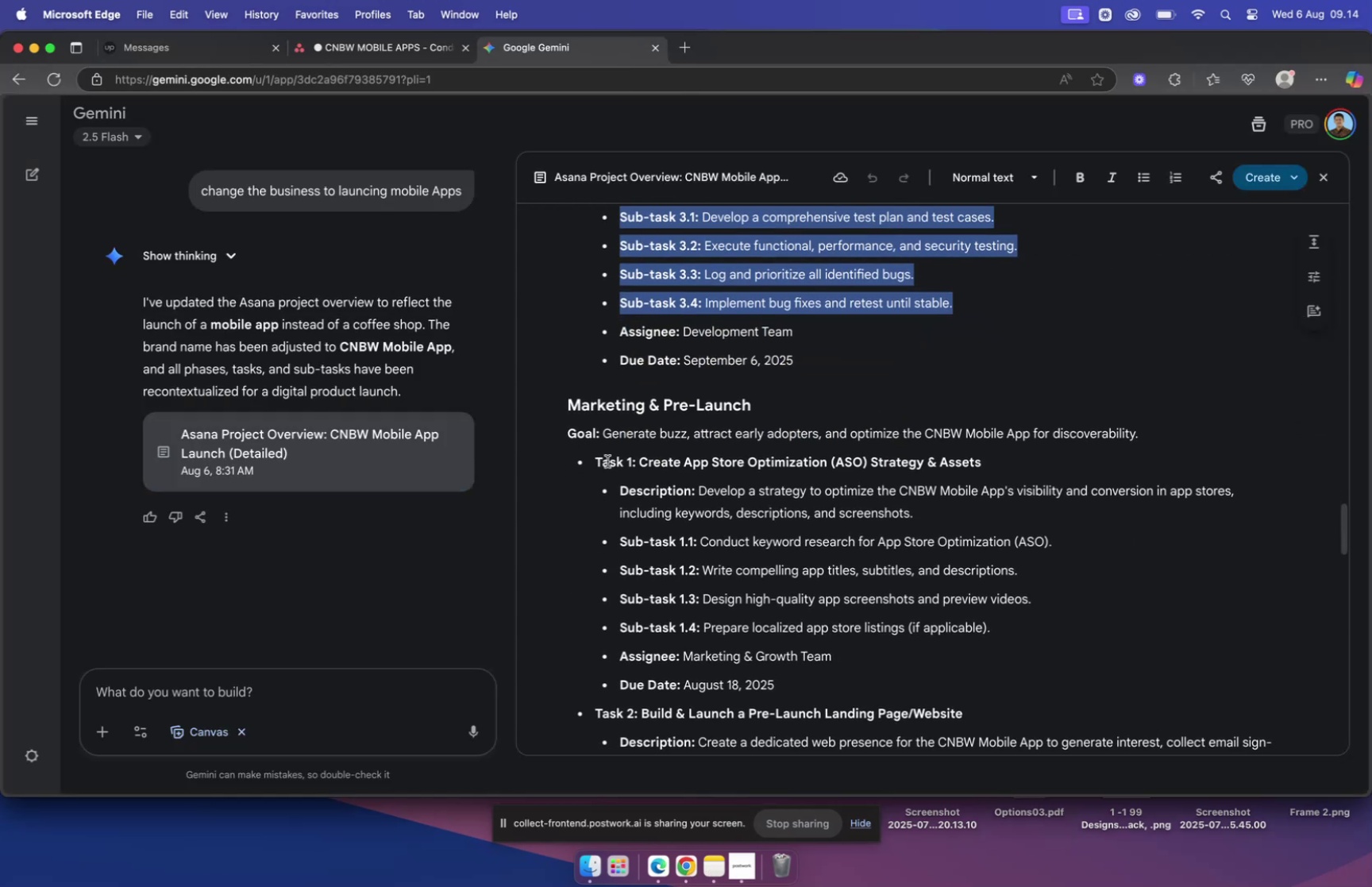 
left_click_drag(start_coordinate=[639, 461], to_coordinate=[981, 465])
 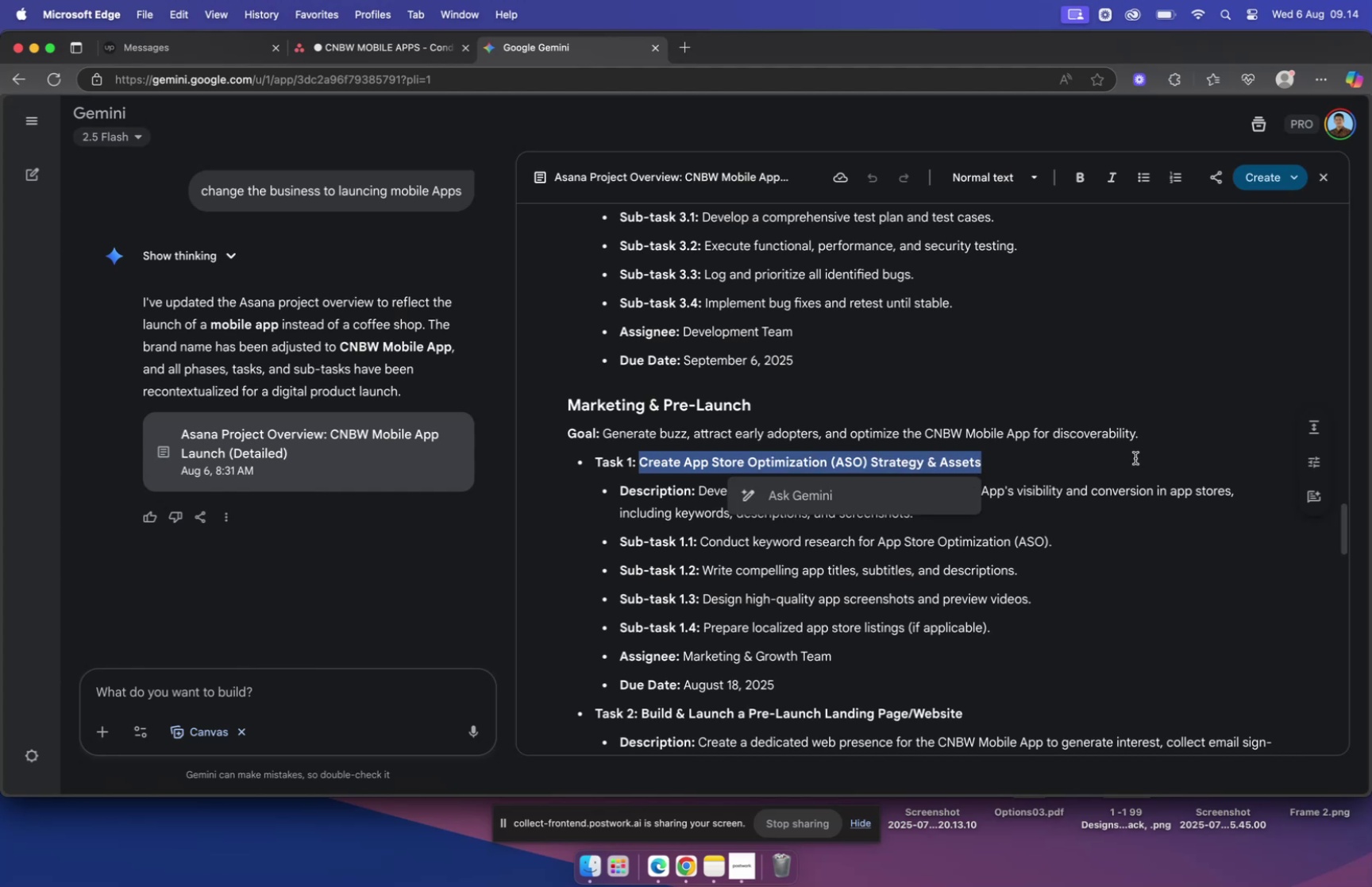 
key(Meta+CommandLeft)
 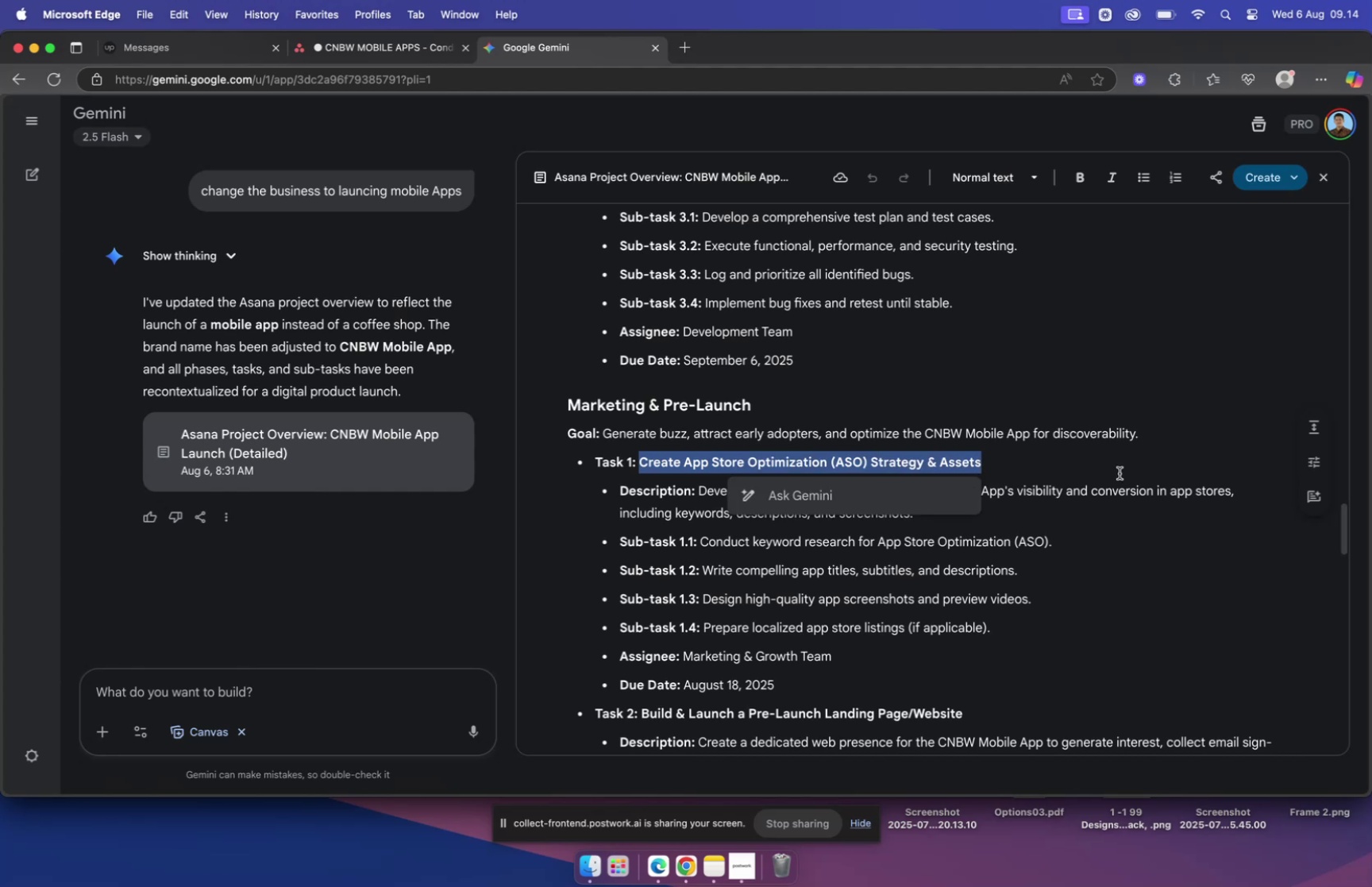 
key(Meta+C)
 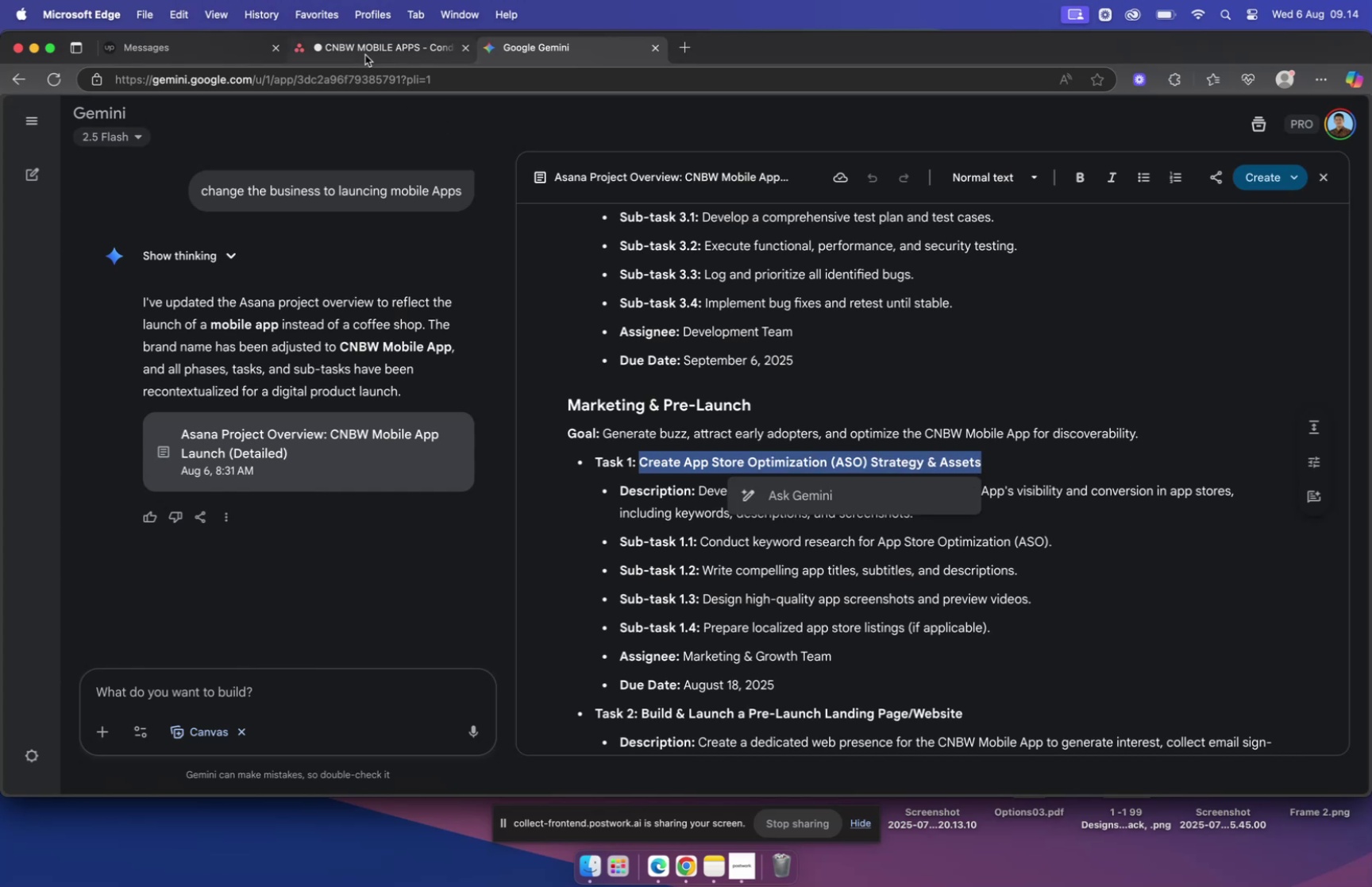 
left_click([366, 41])
 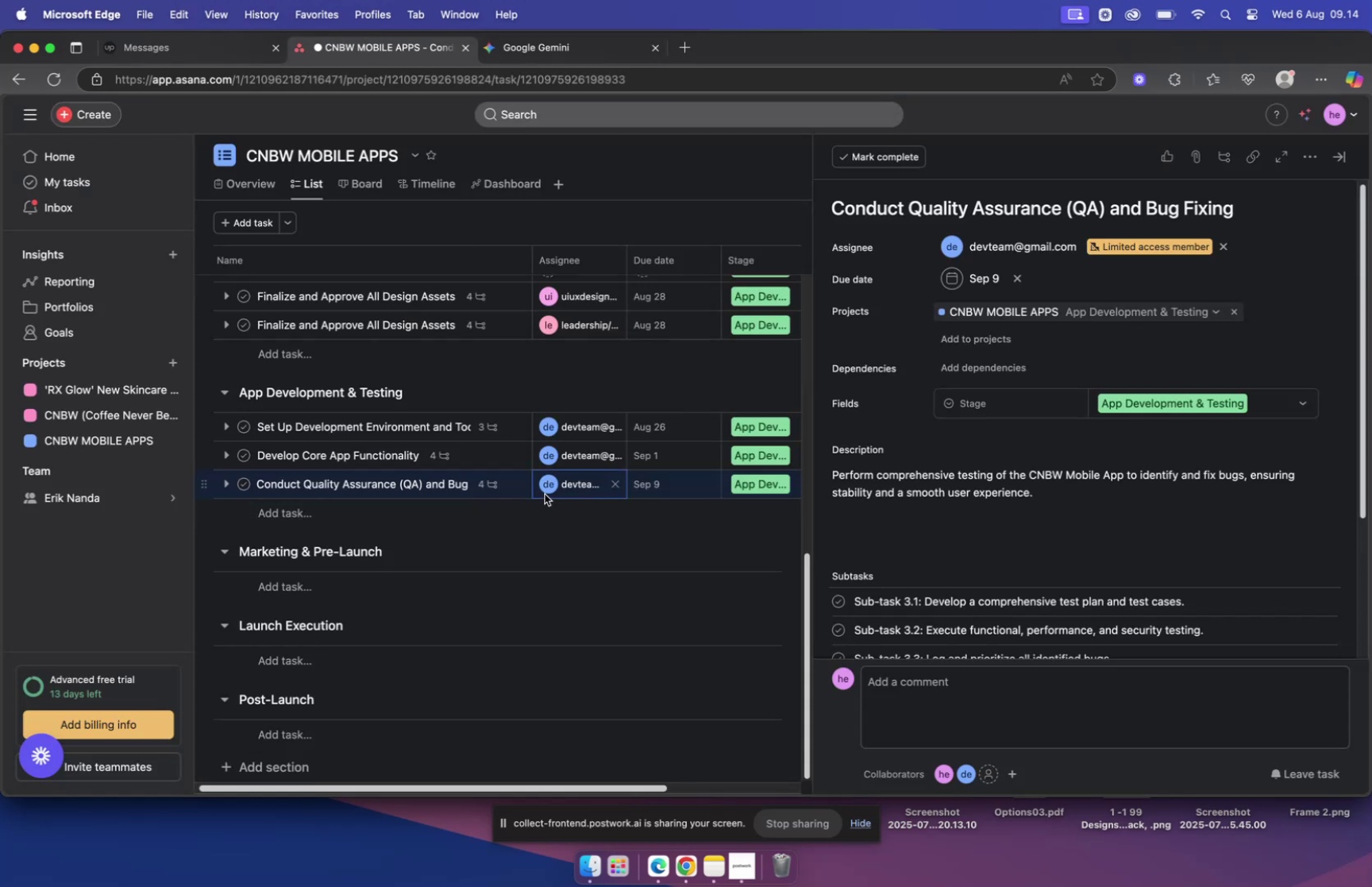 
mouse_move([426, 539])
 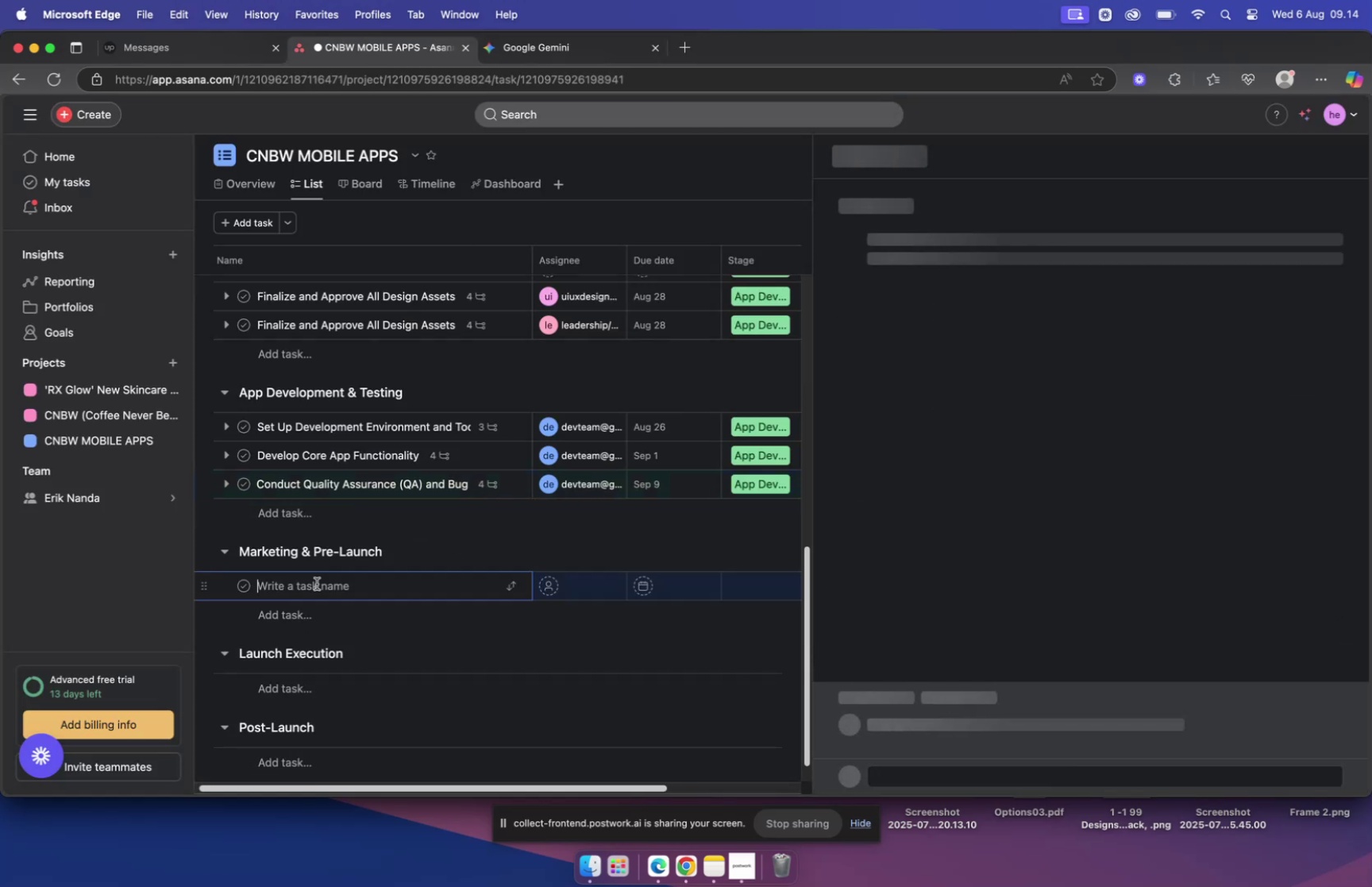 
key(Meta+V)
 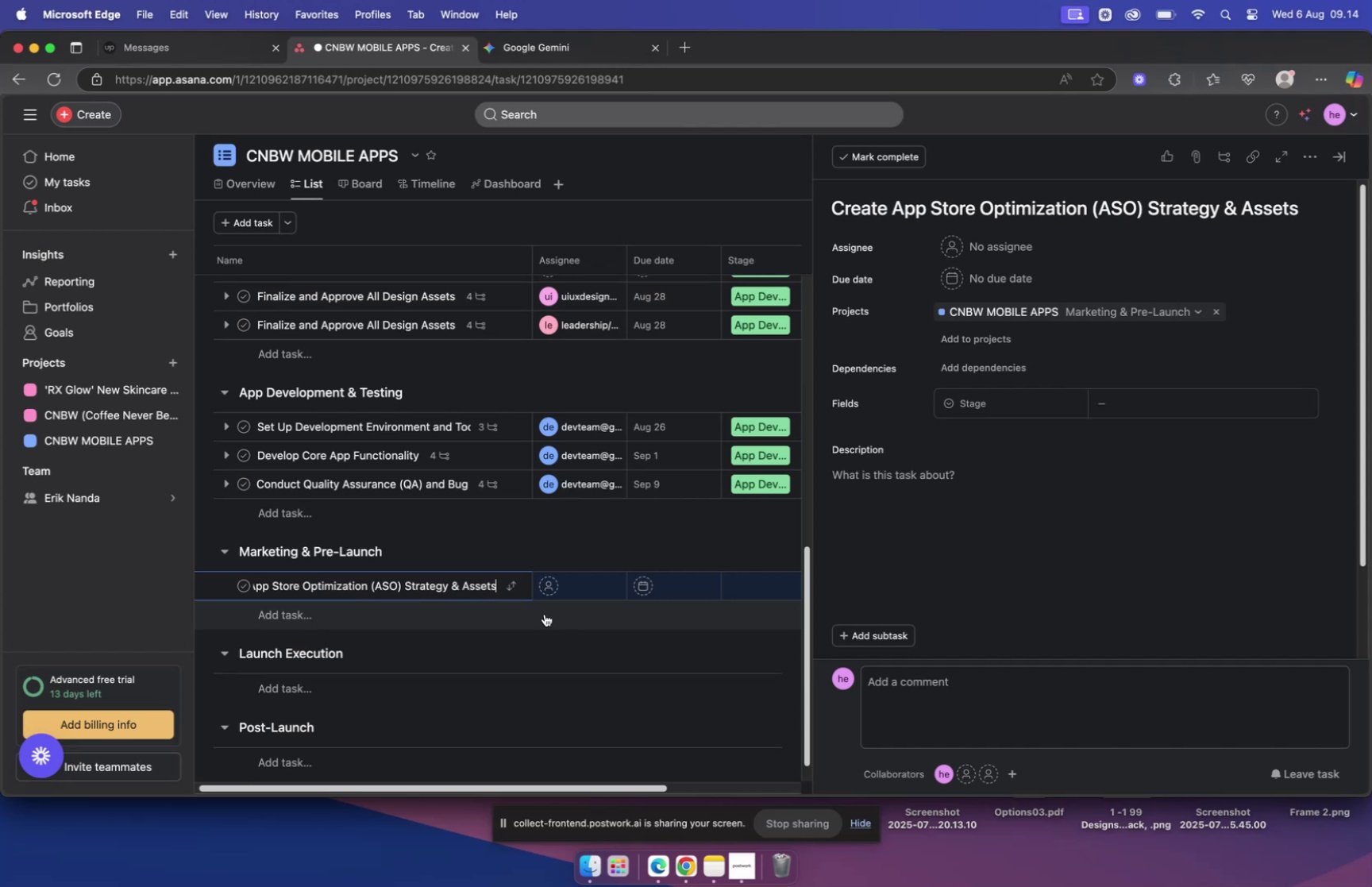 
scroll: coordinate [511, 443], scroll_direction: up, amount: 16.0
 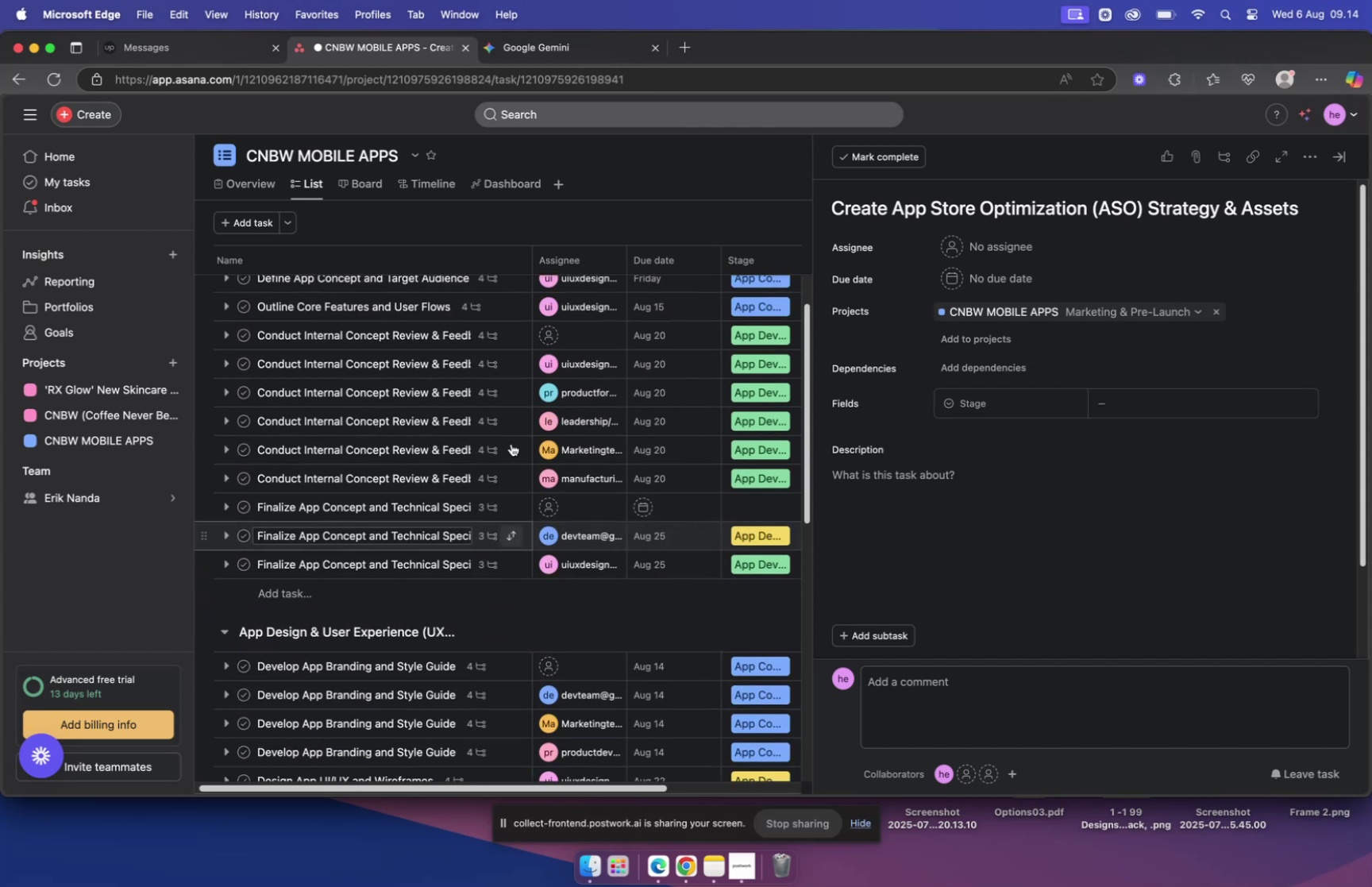 
scroll: coordinate [511, 443], scroll_direction: down, amount: 22.0
 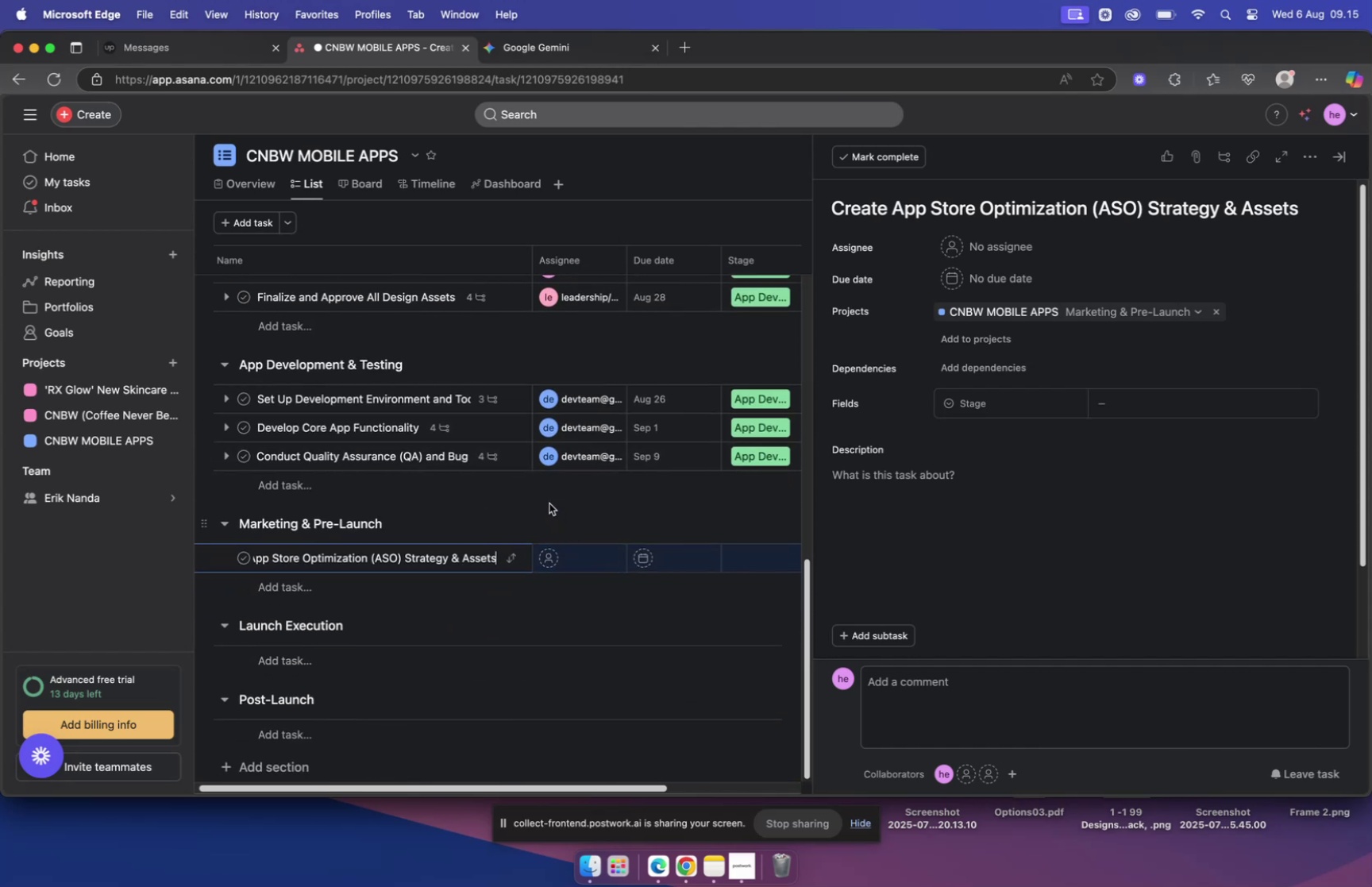 
wait(7.14)
 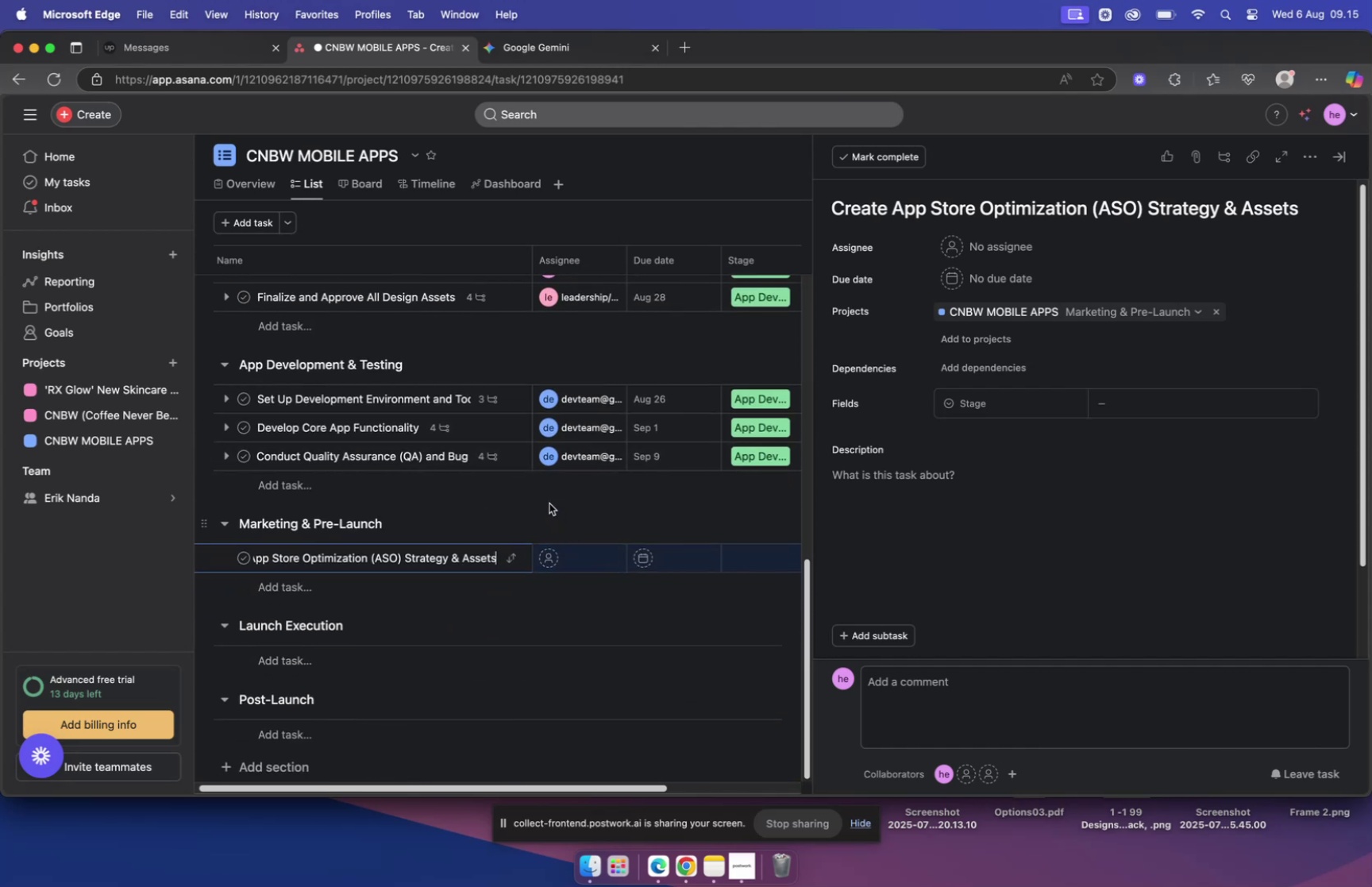 
left_click([550, 48])
 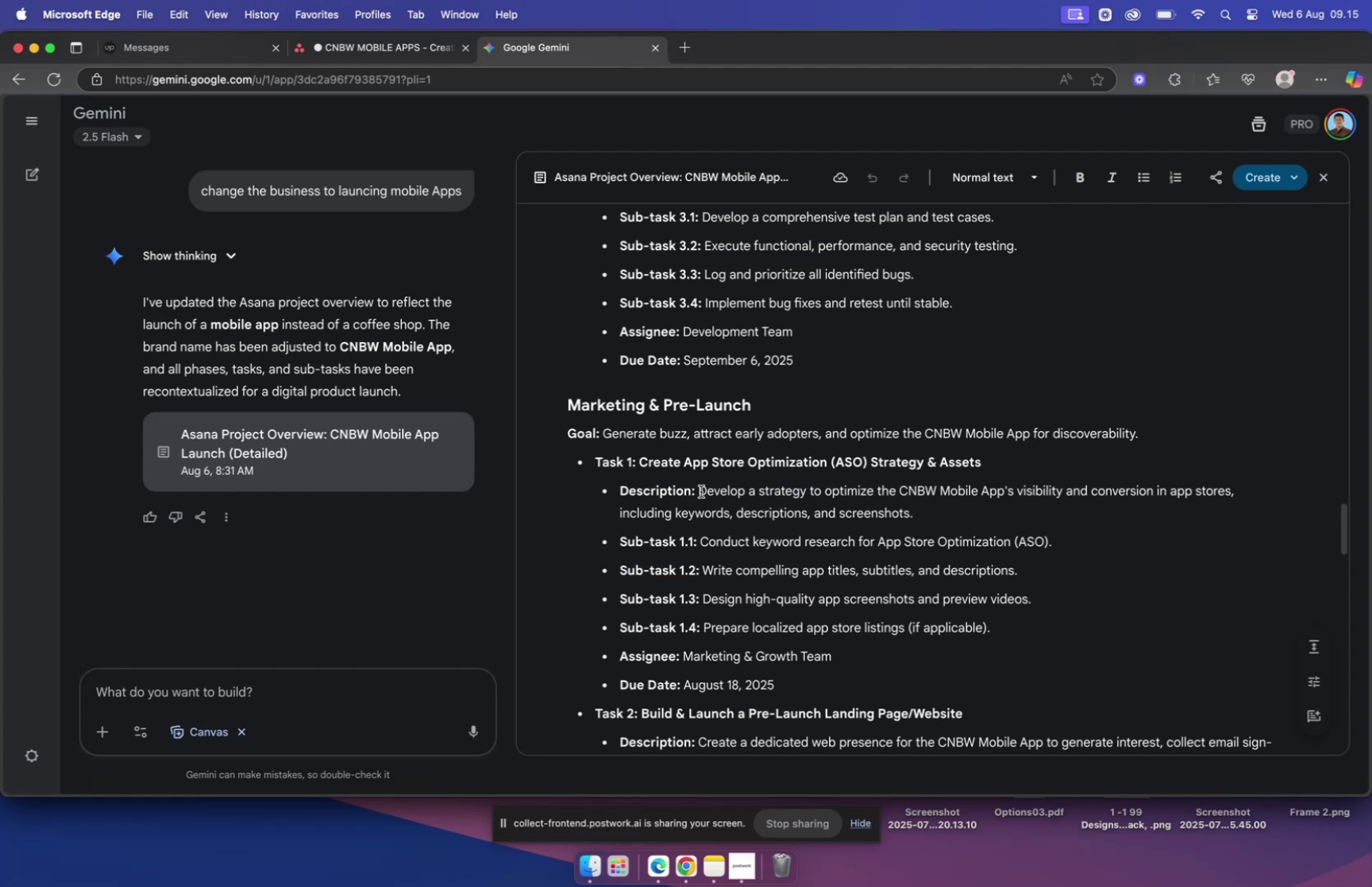 
left_click_drag(start_coordinate=[699, 488], to_coordinate=[973, 520])
 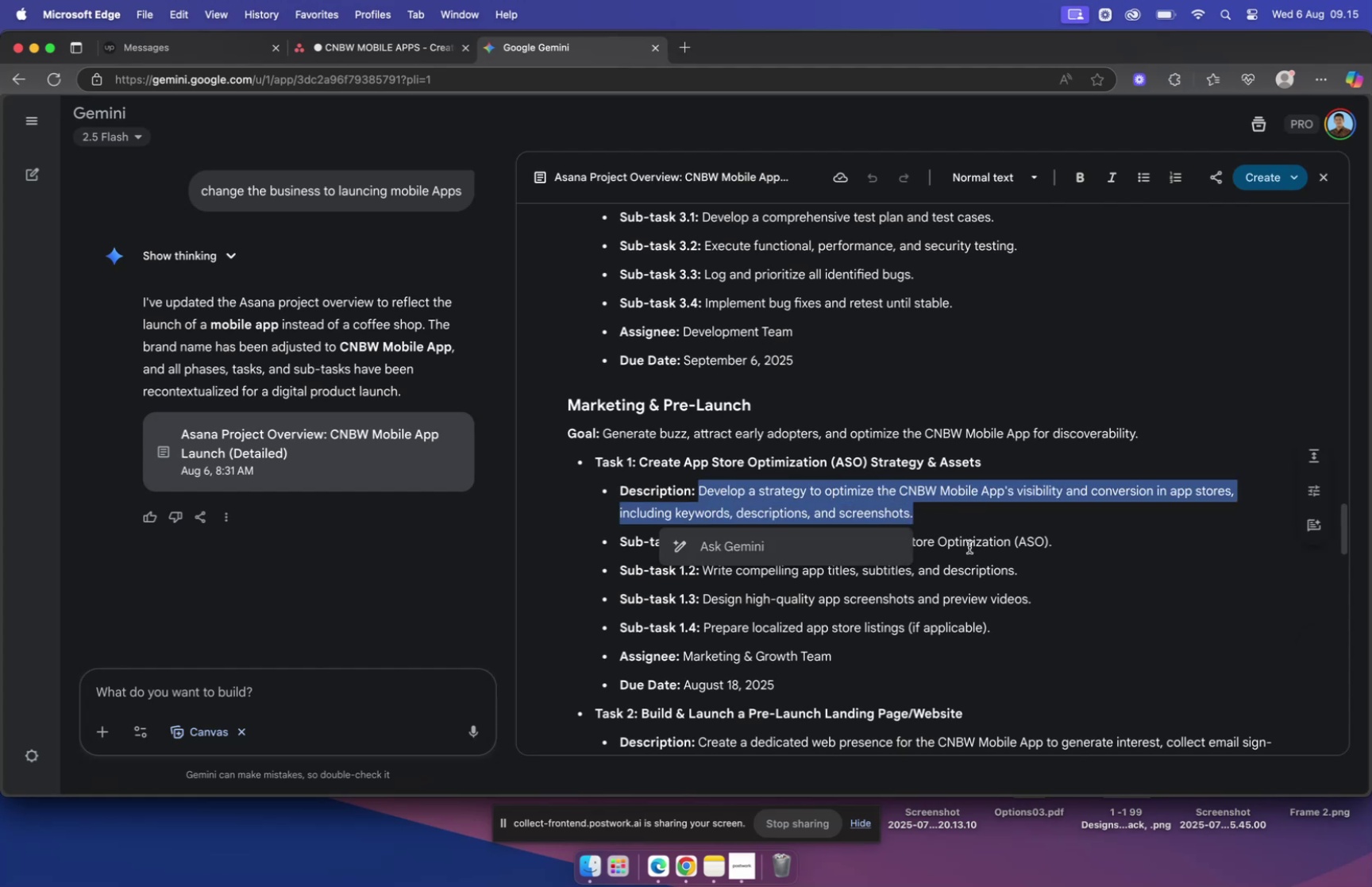 
key(Meta+C)
 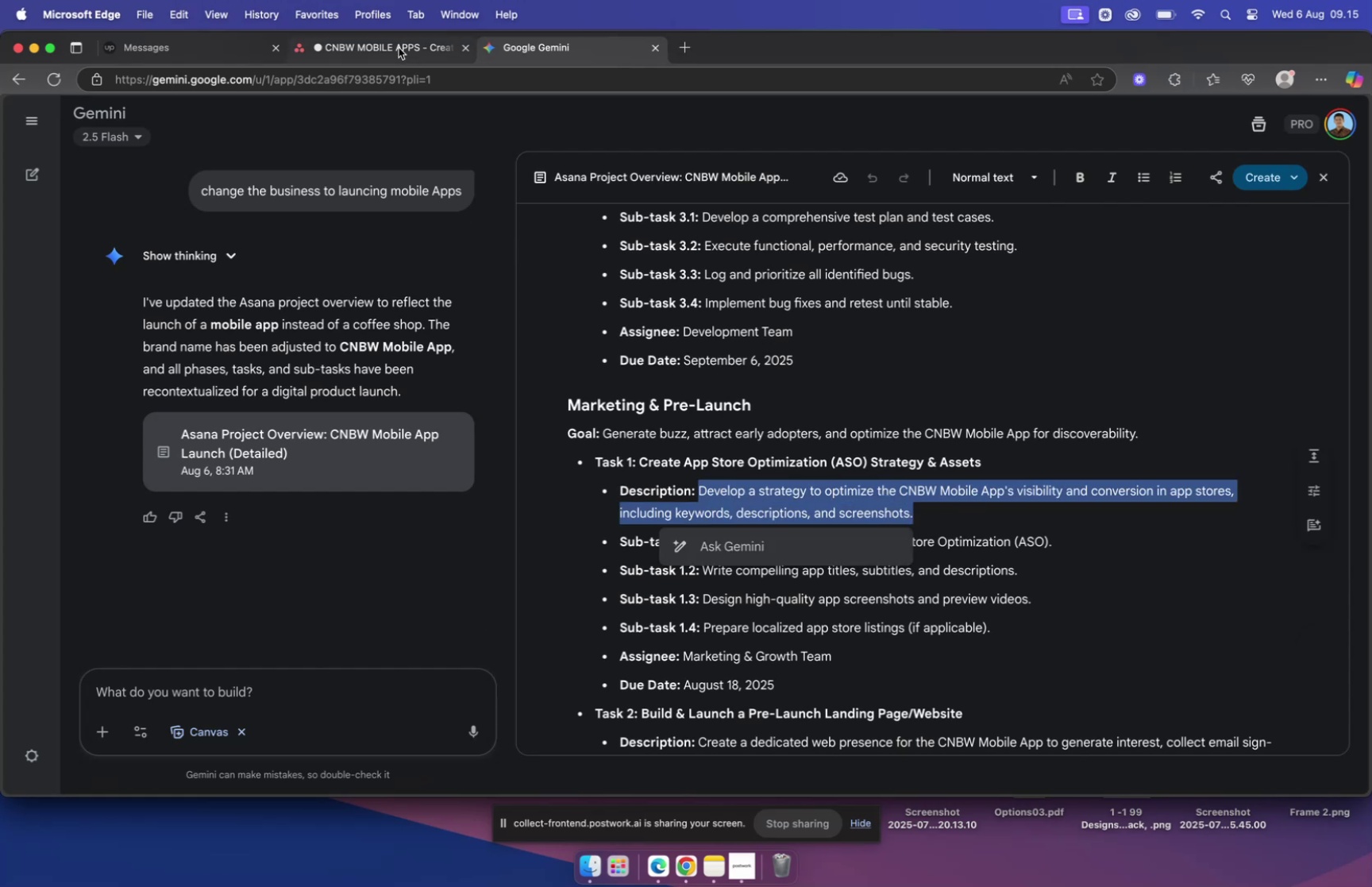 
left_click([399, 48])
 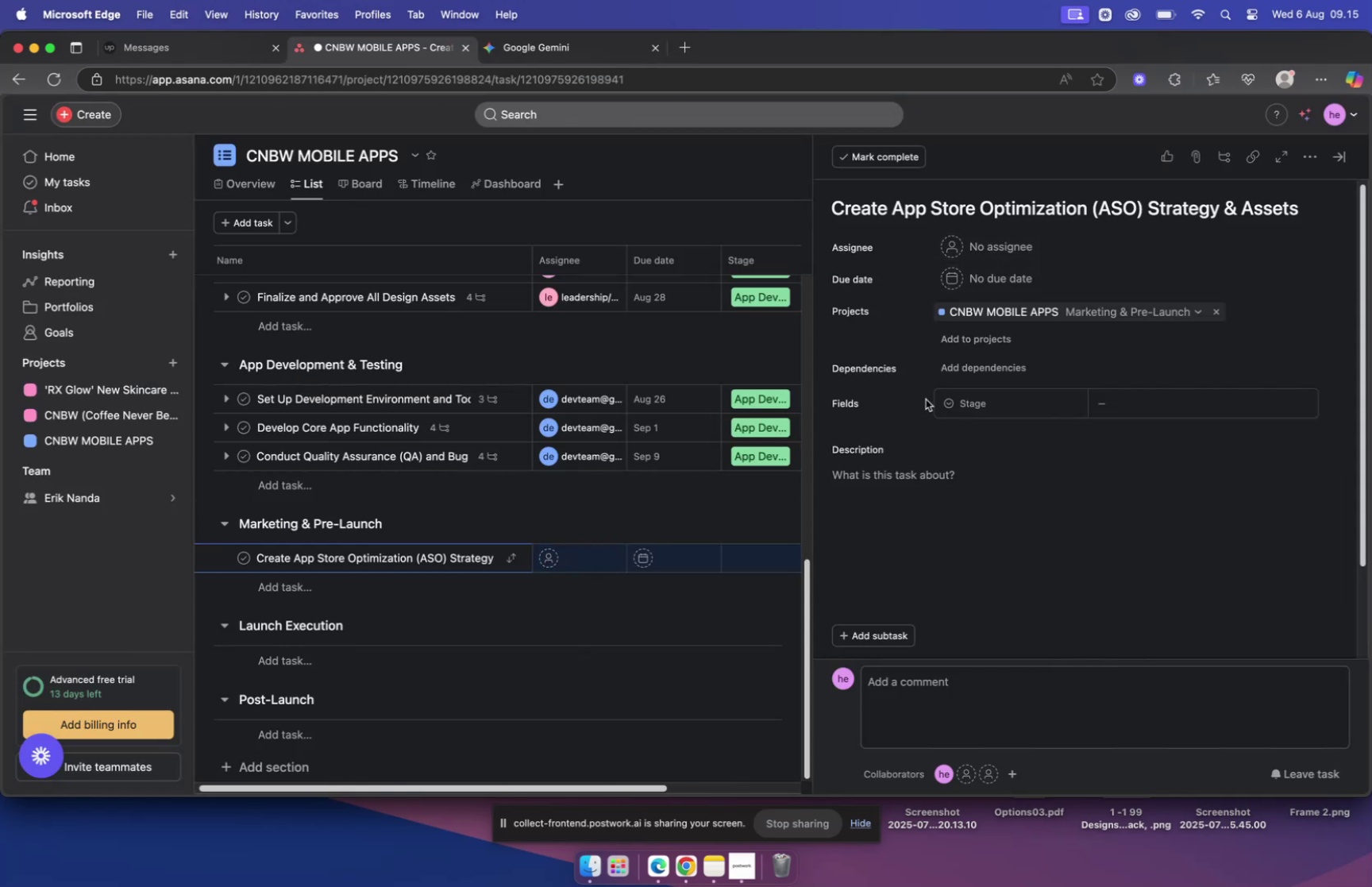 
wait(6.29)
 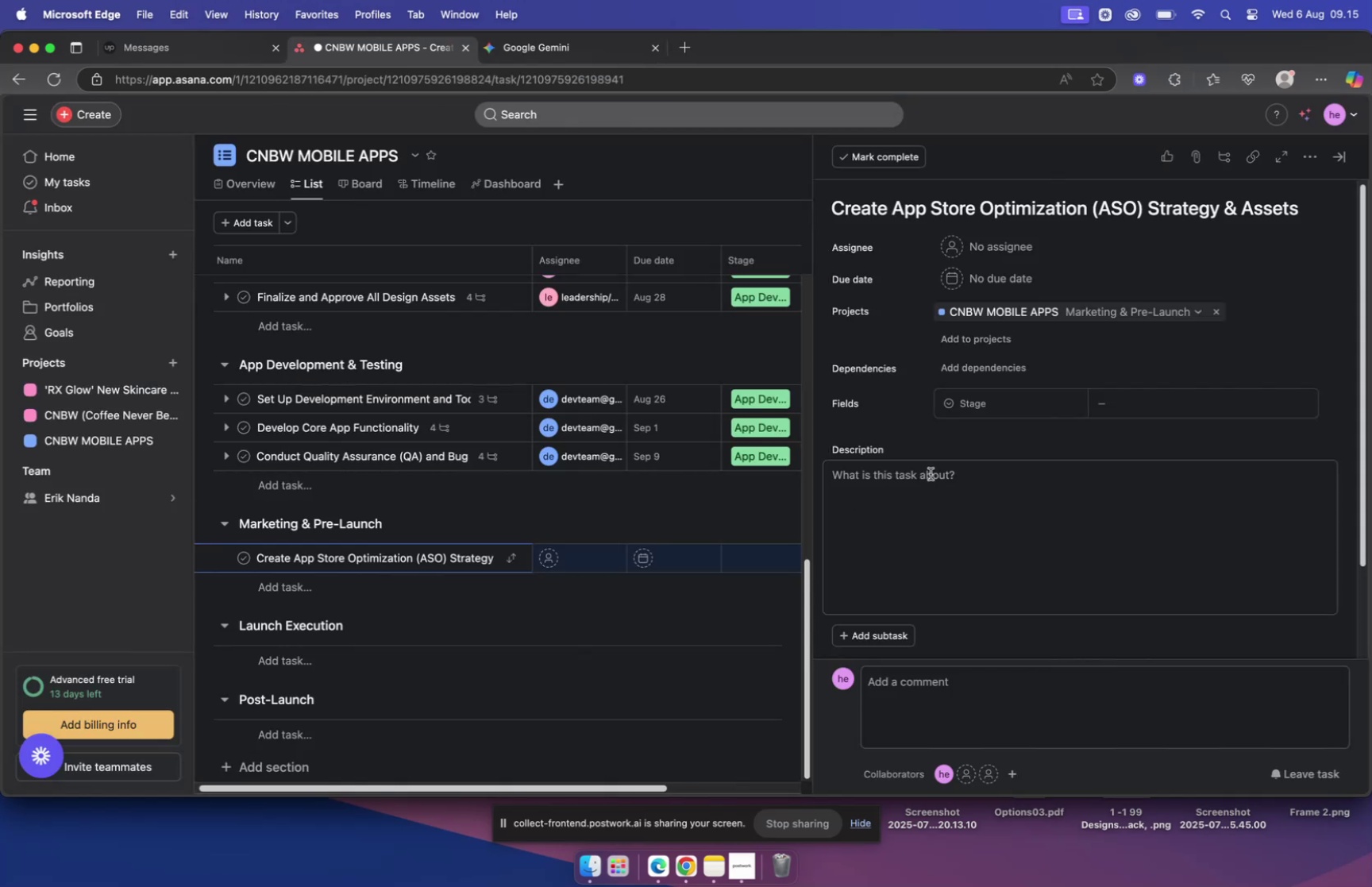 
left_click([943, 478])
 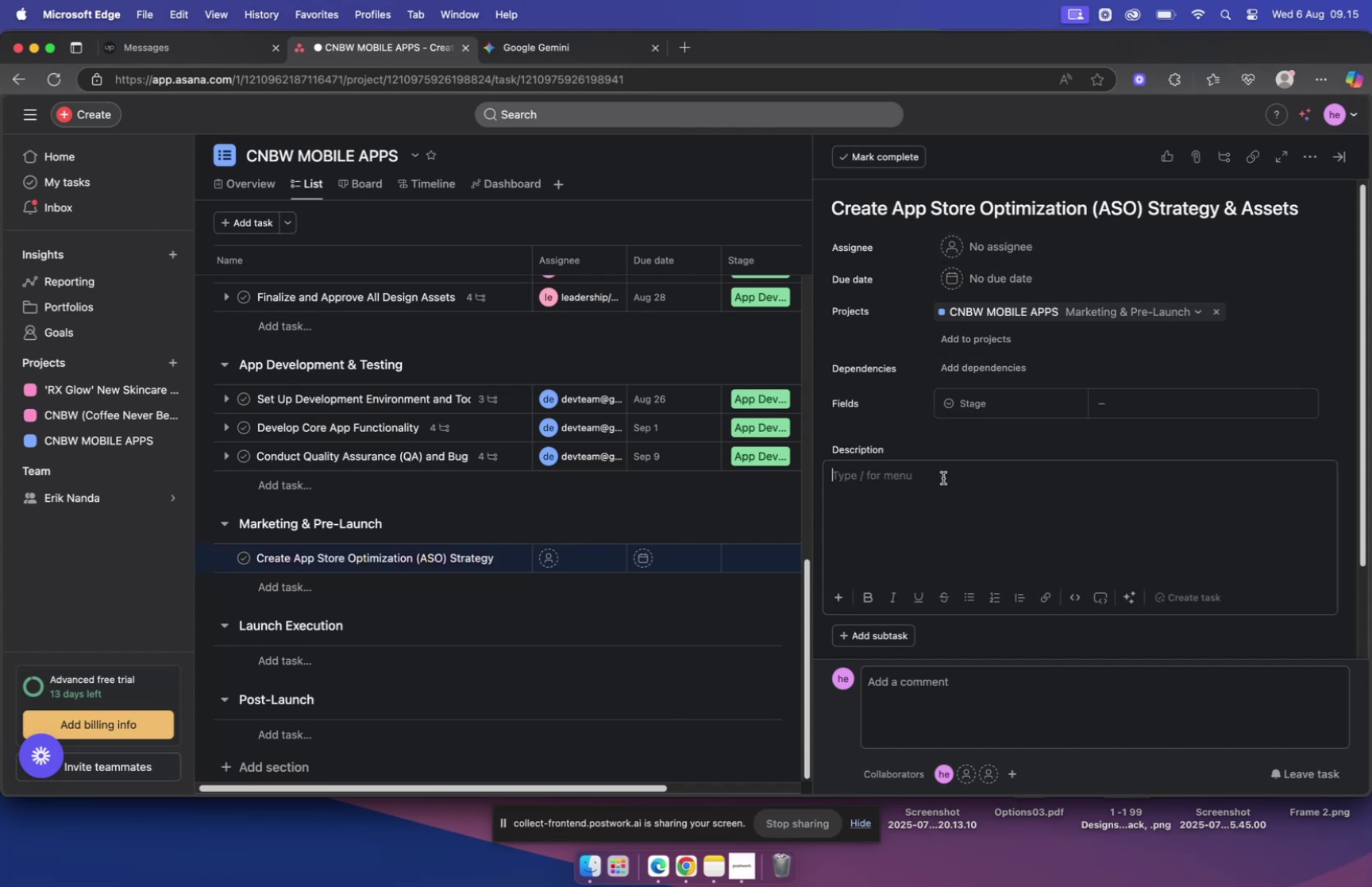 
key(Meta+V)
 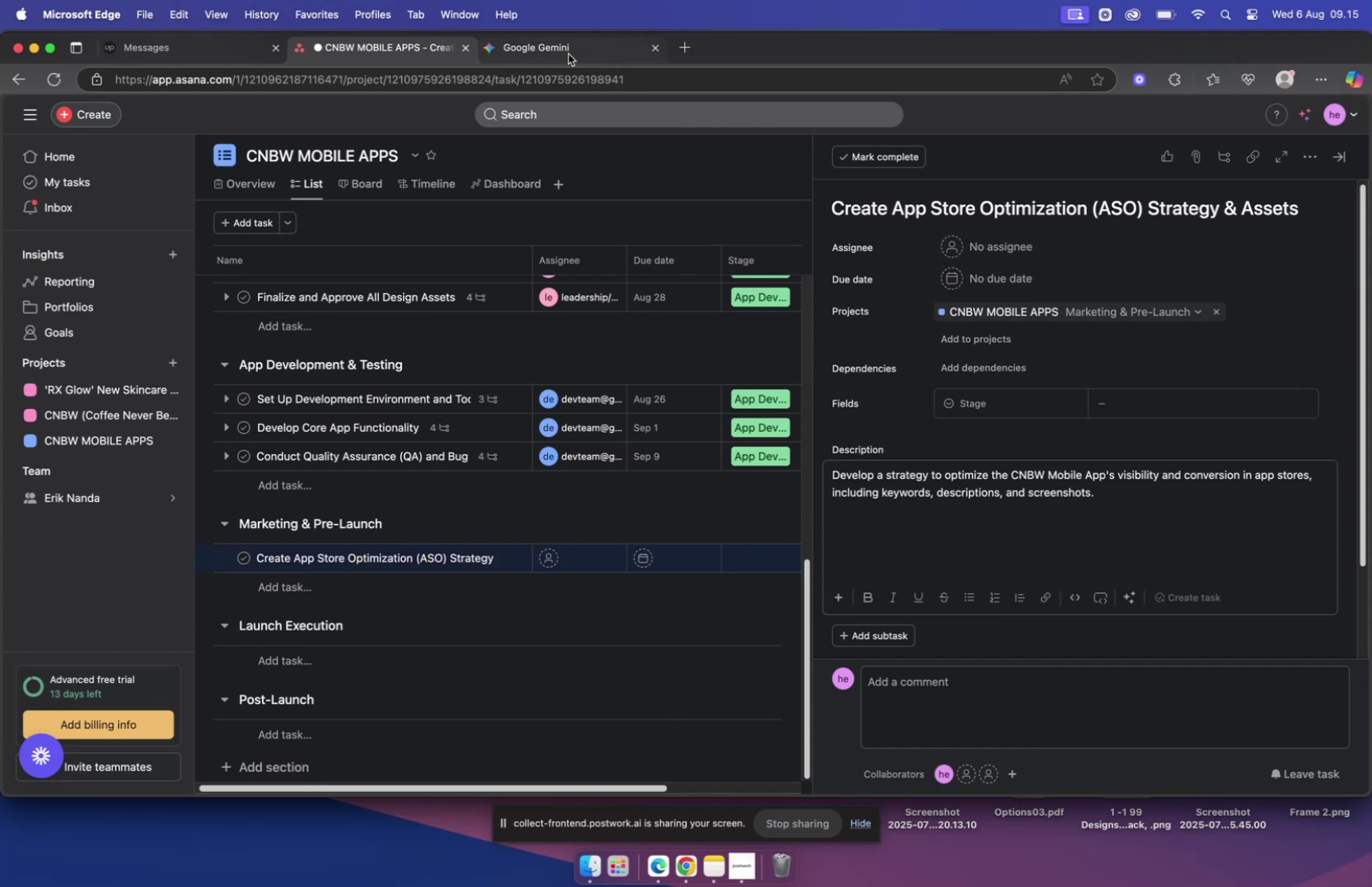 
left_click([567, 51])
 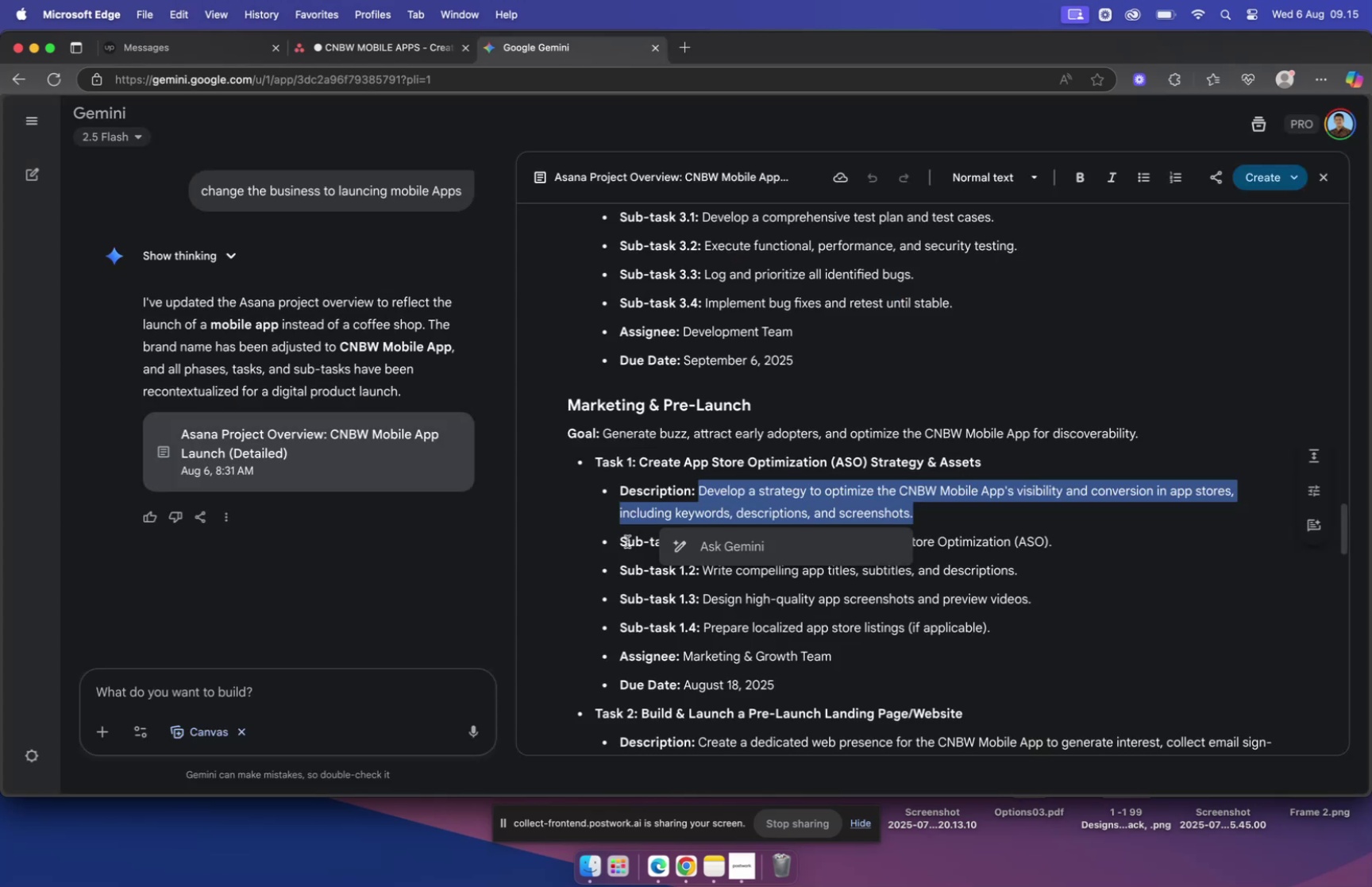 
left_click_drag(start_coordinate=[620, 539], to_coordinate=[1019, 643])
 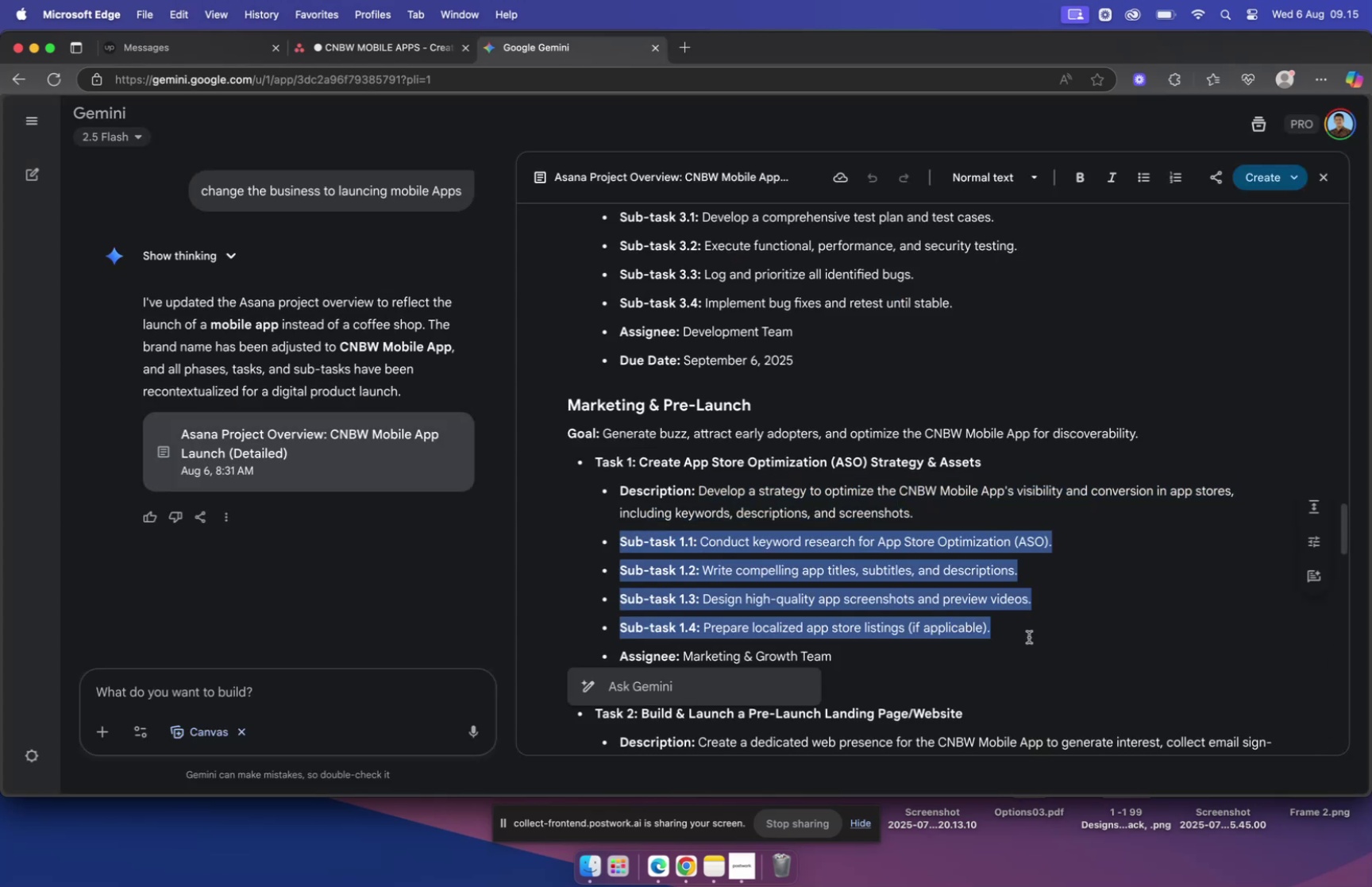 
key(Meta+C)
 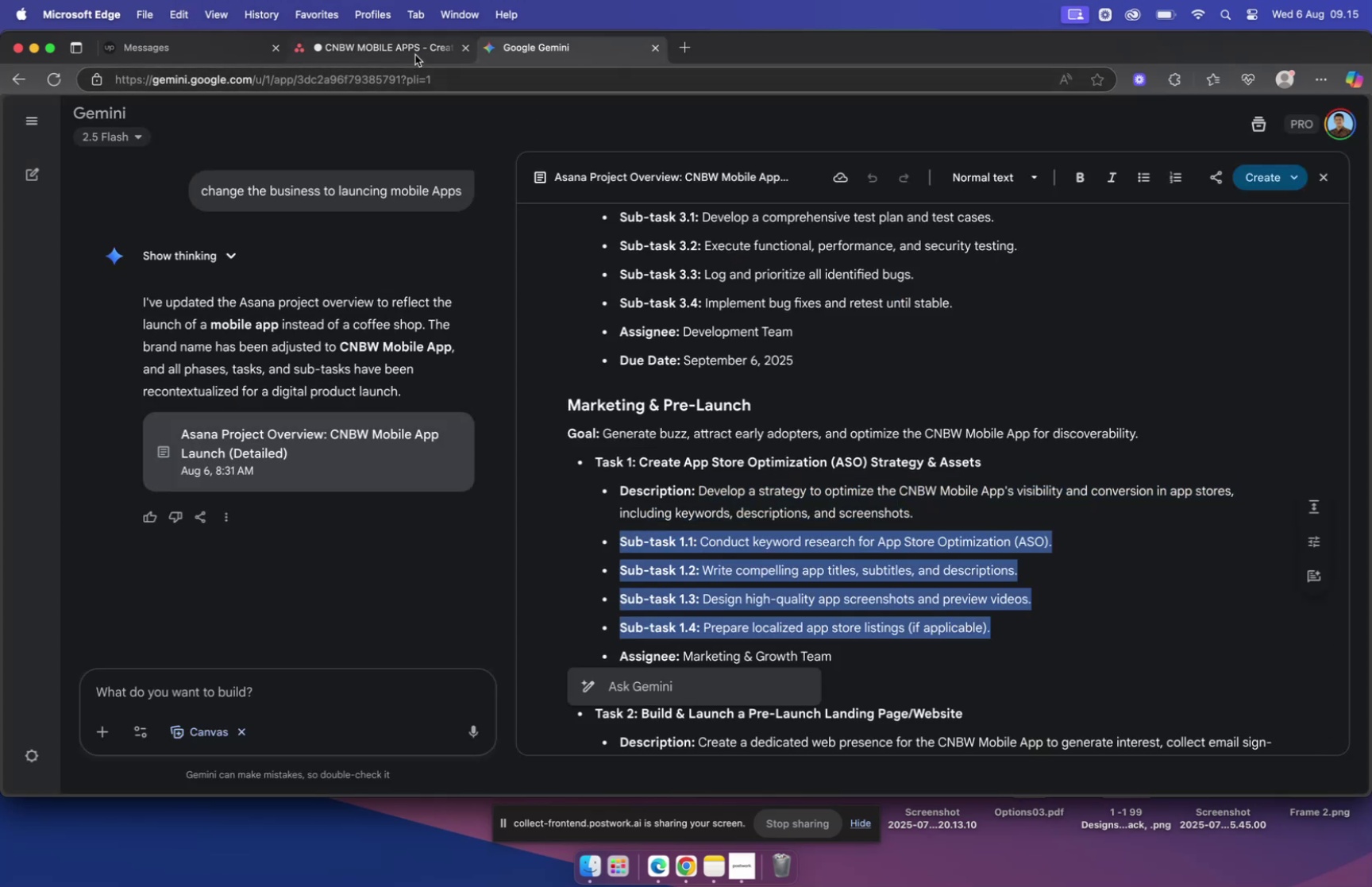 
left_click([415, 53])
 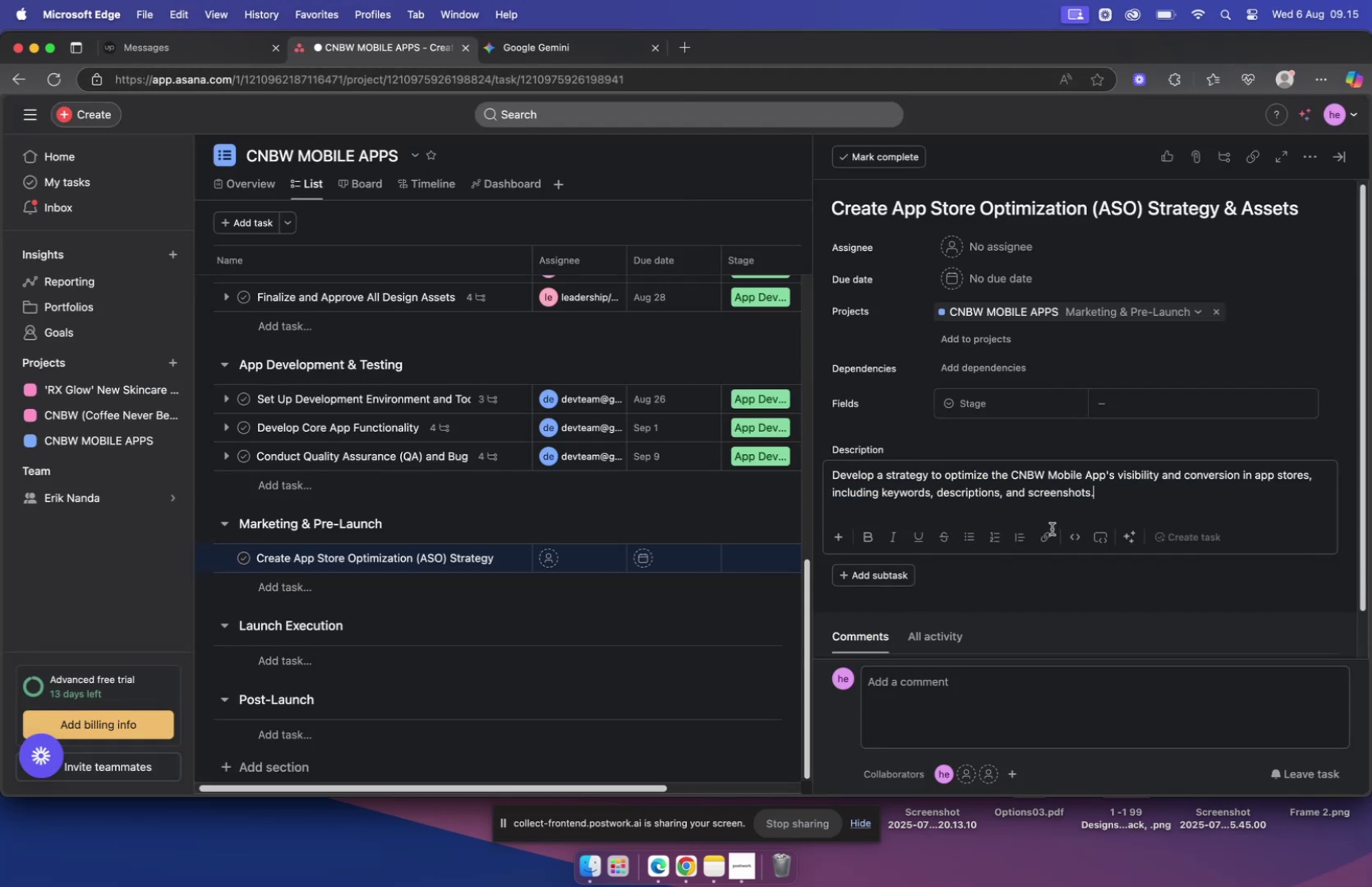 
left_click([865, 577])
 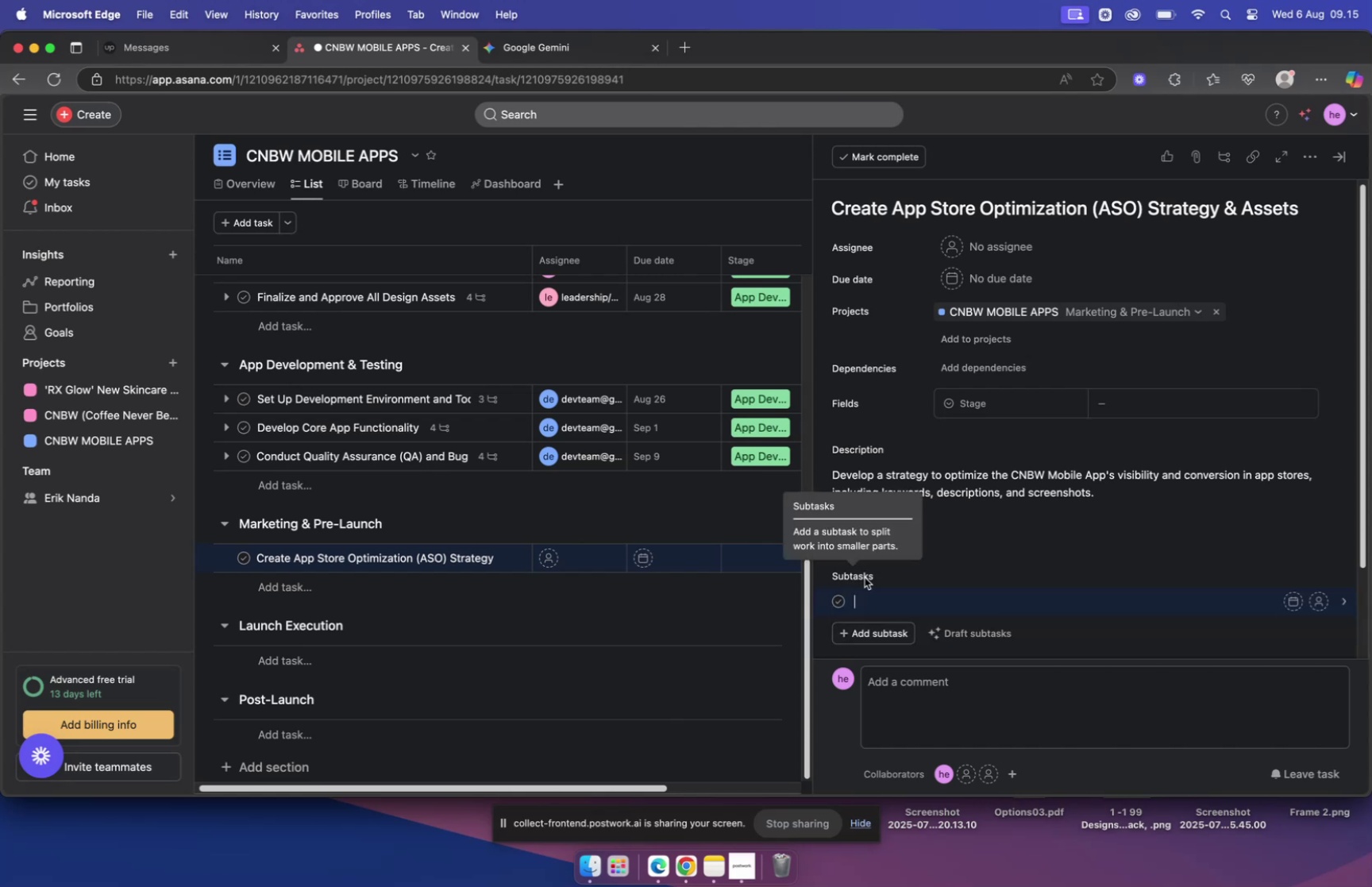 
key(Meta+V)
 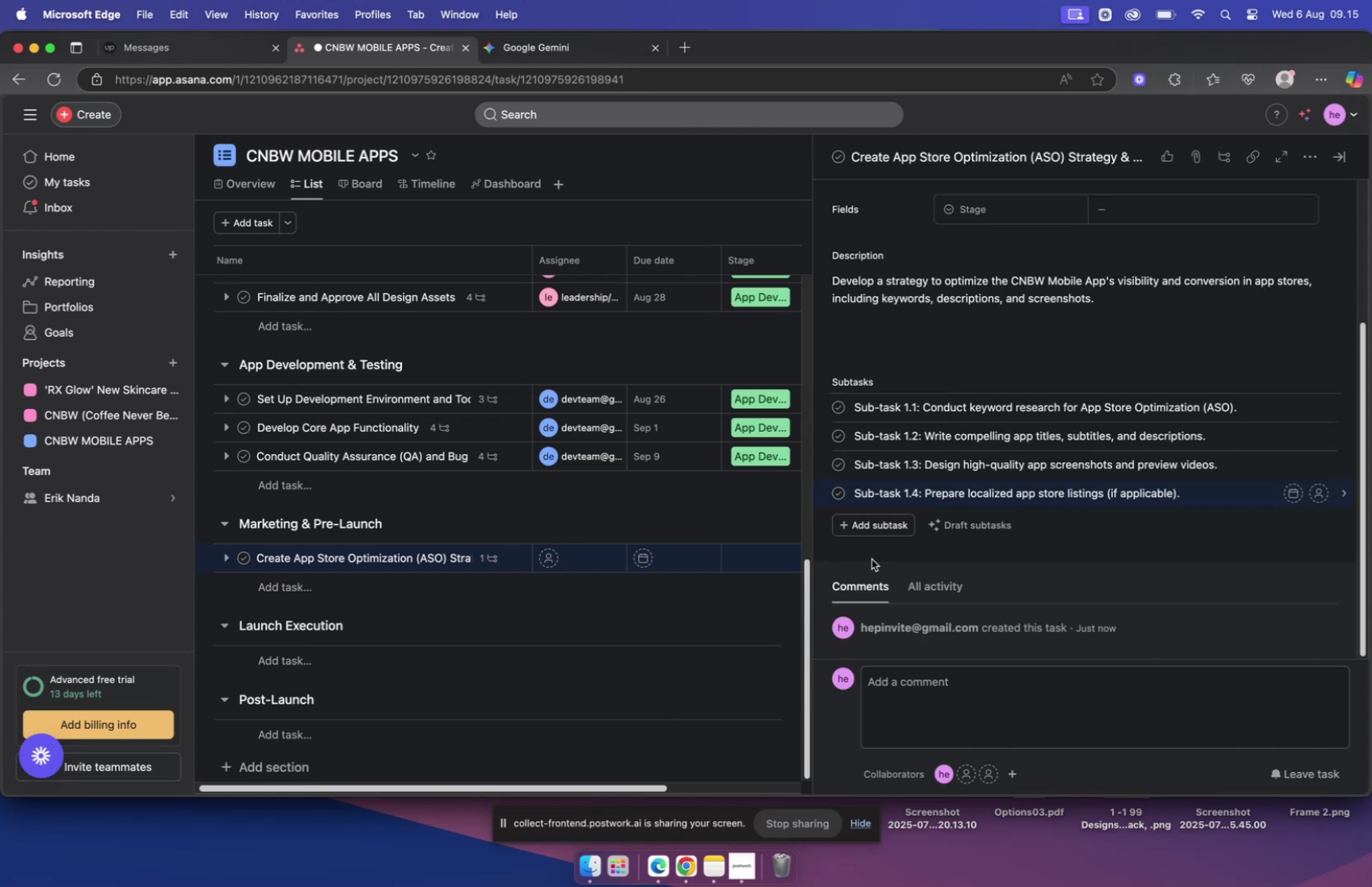 
scroll: coordinate [942, 507], scroll_direction: down, amount: 5.0
 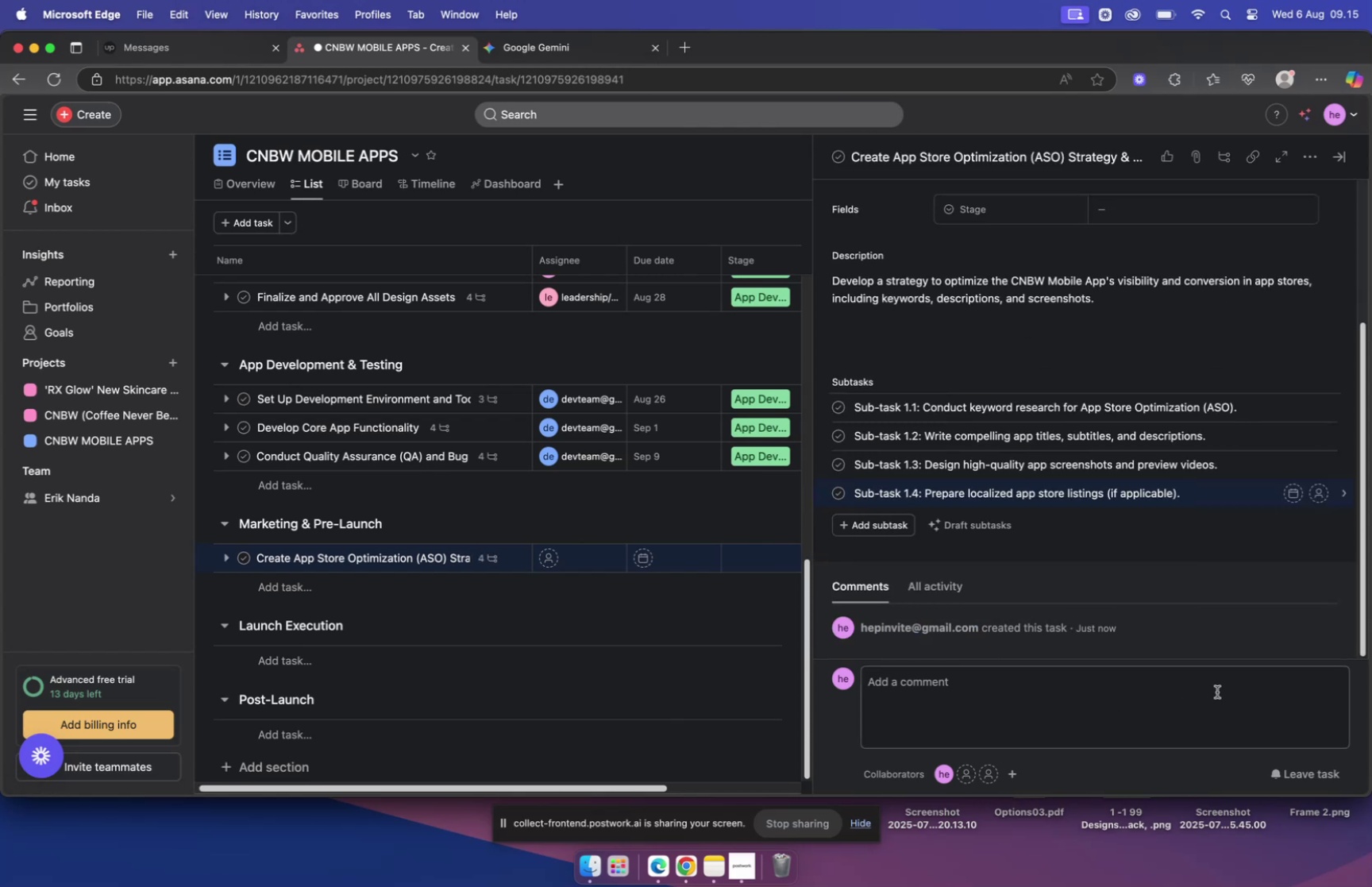 
wait(7.57)
 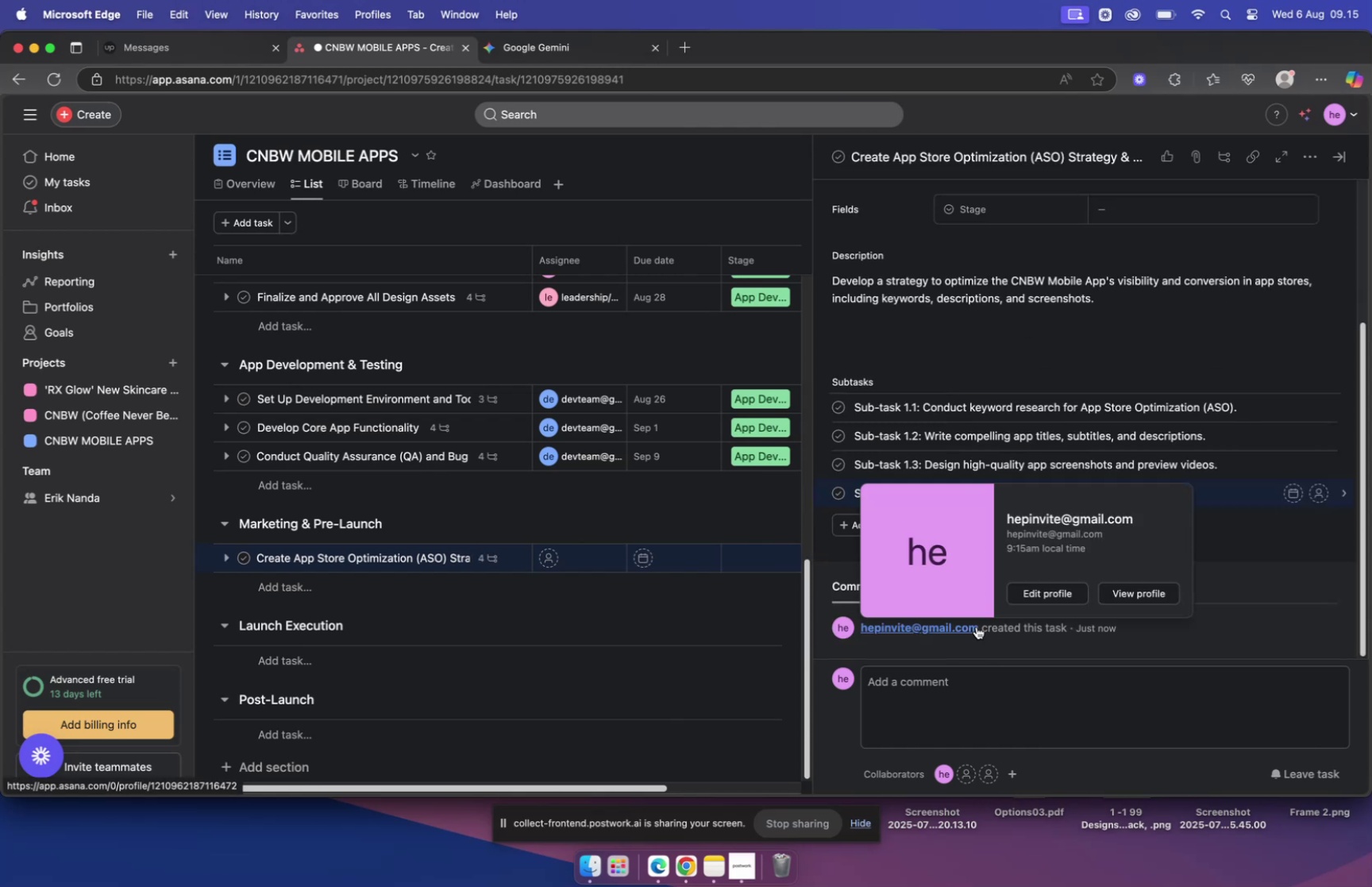 
scroll: coordinate [1088, 550], scroll_direction: up, amount: 13.0
 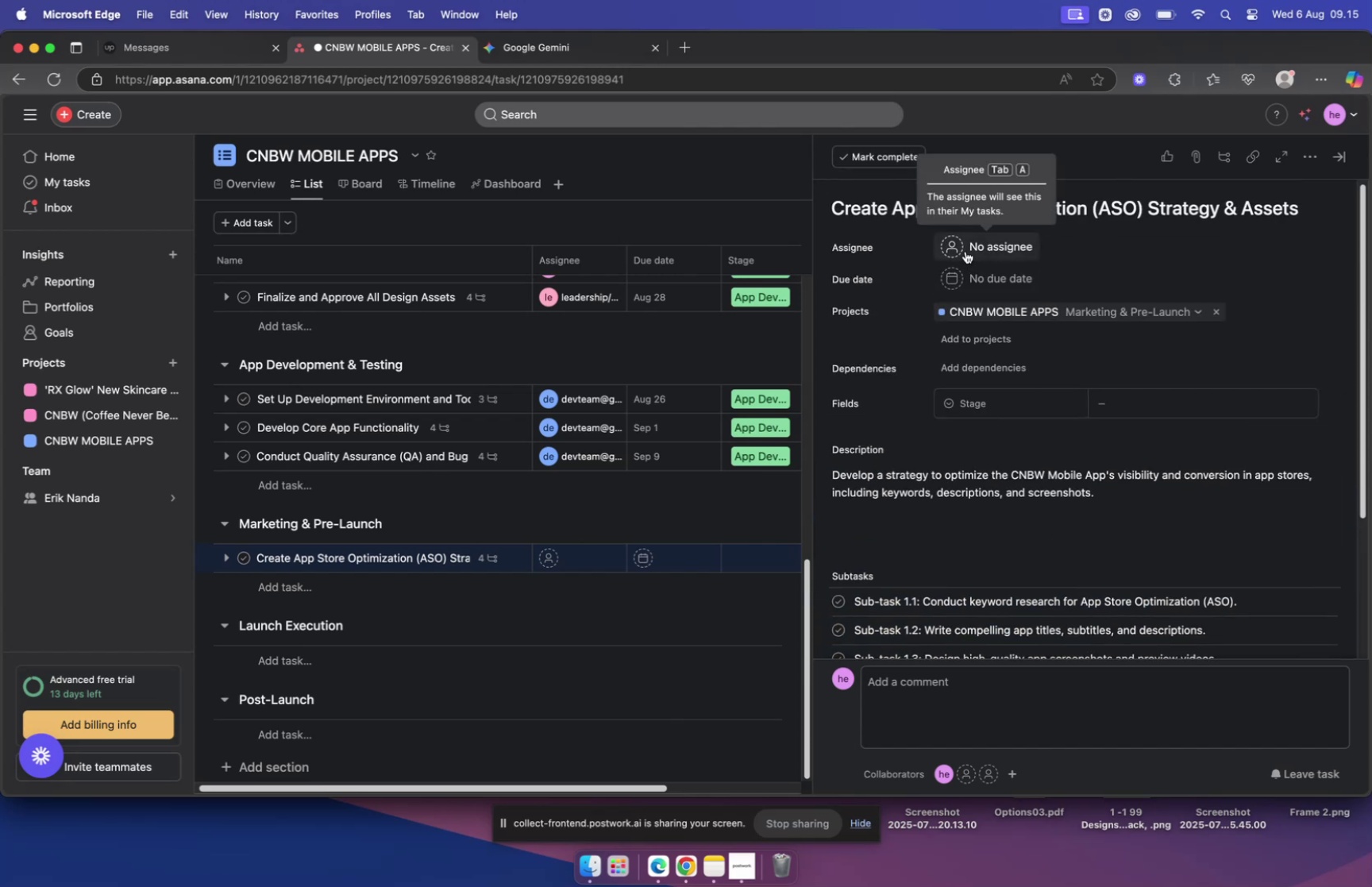 
wait(6.52)
 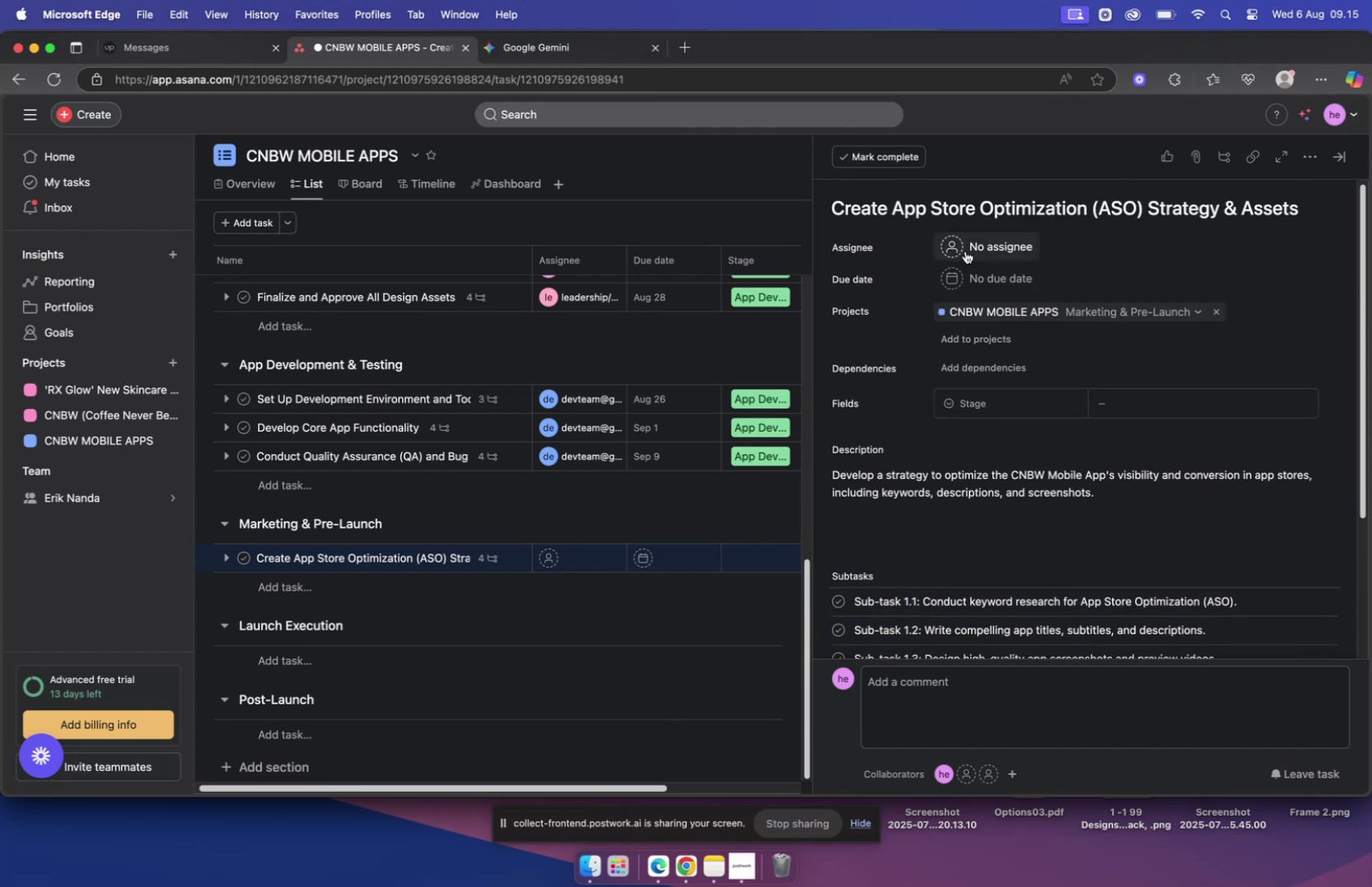 
left_click([965, 251])
 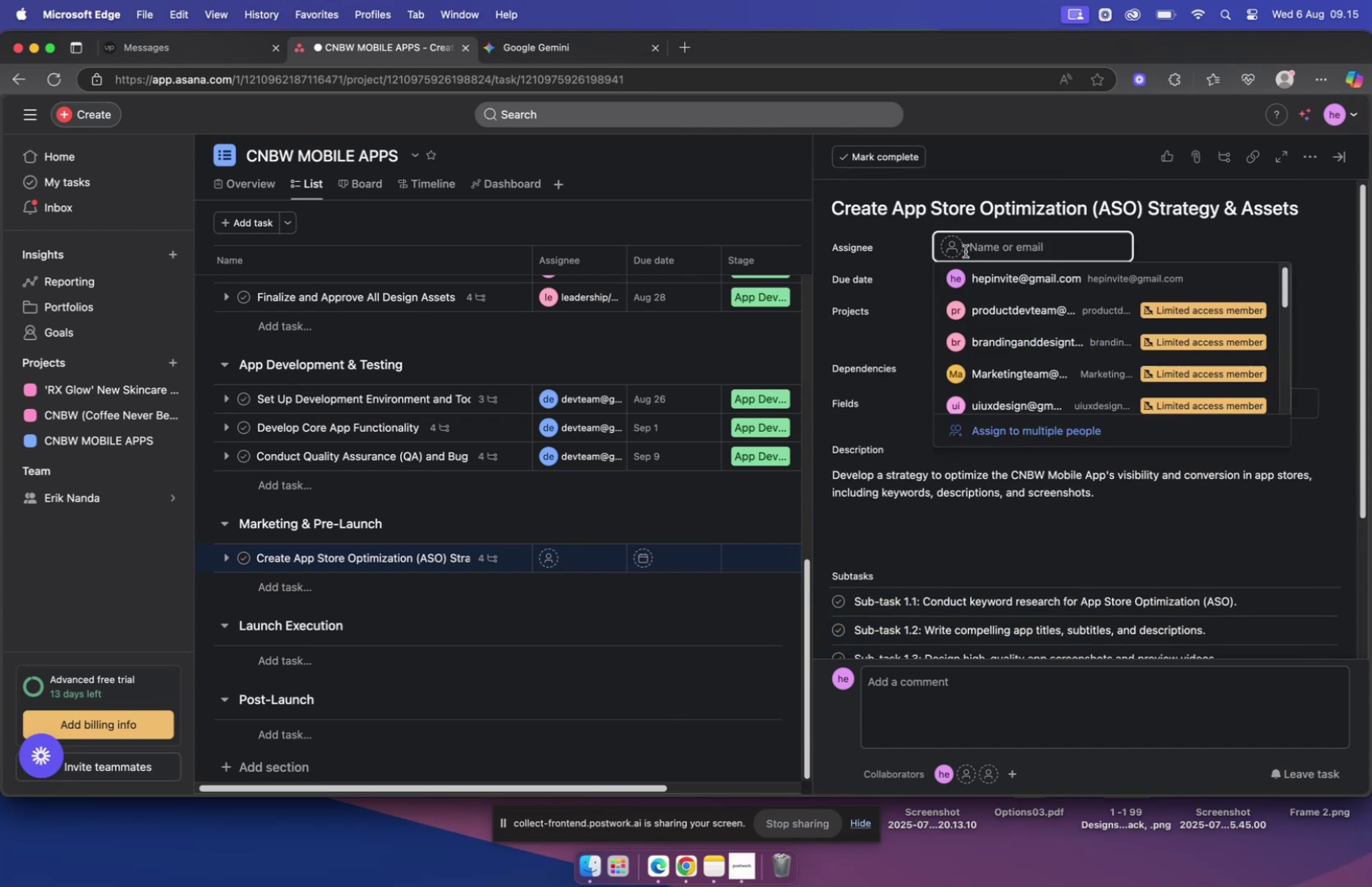 
type(ma)
 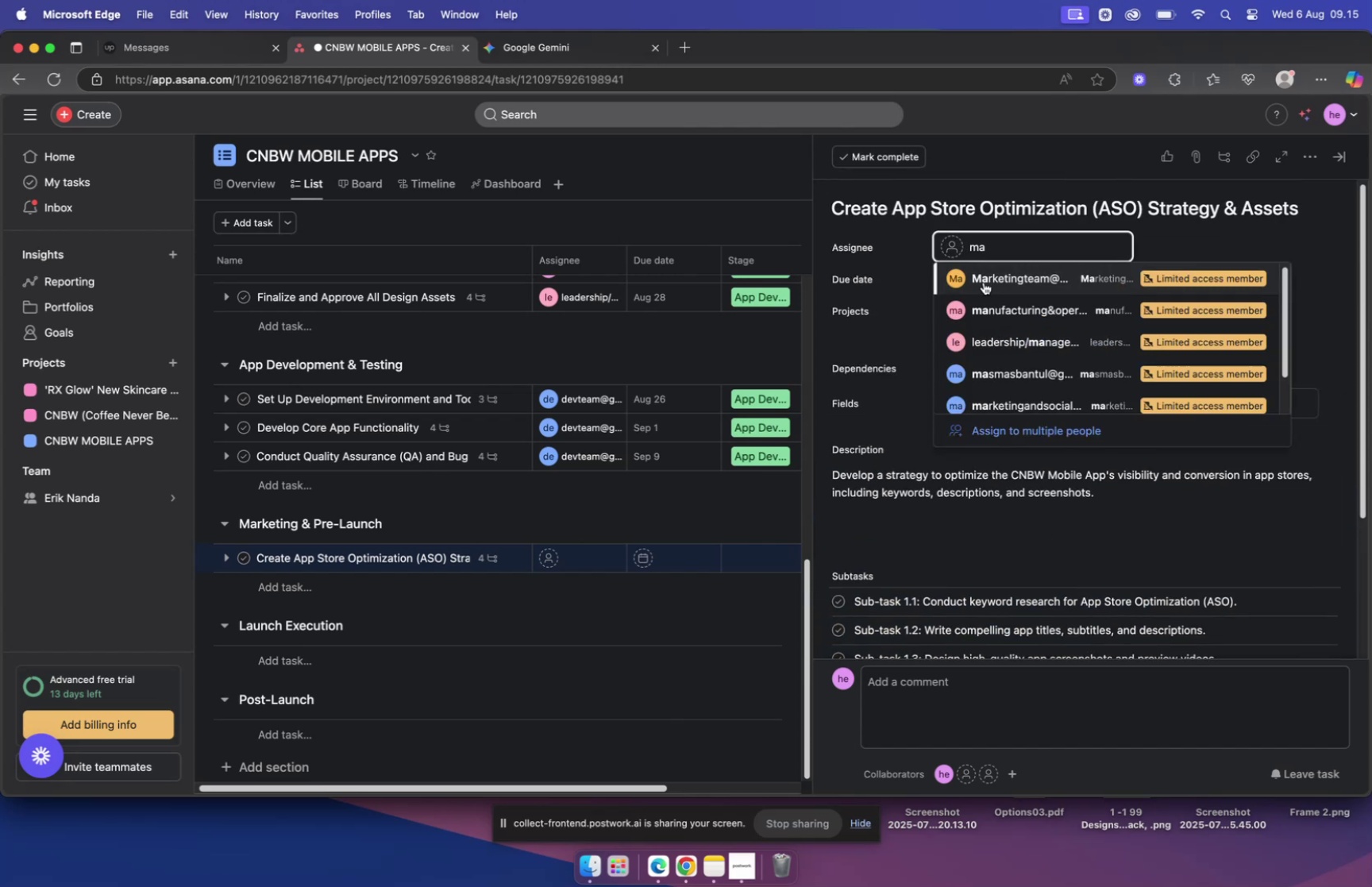 
left_click([984, 282])
 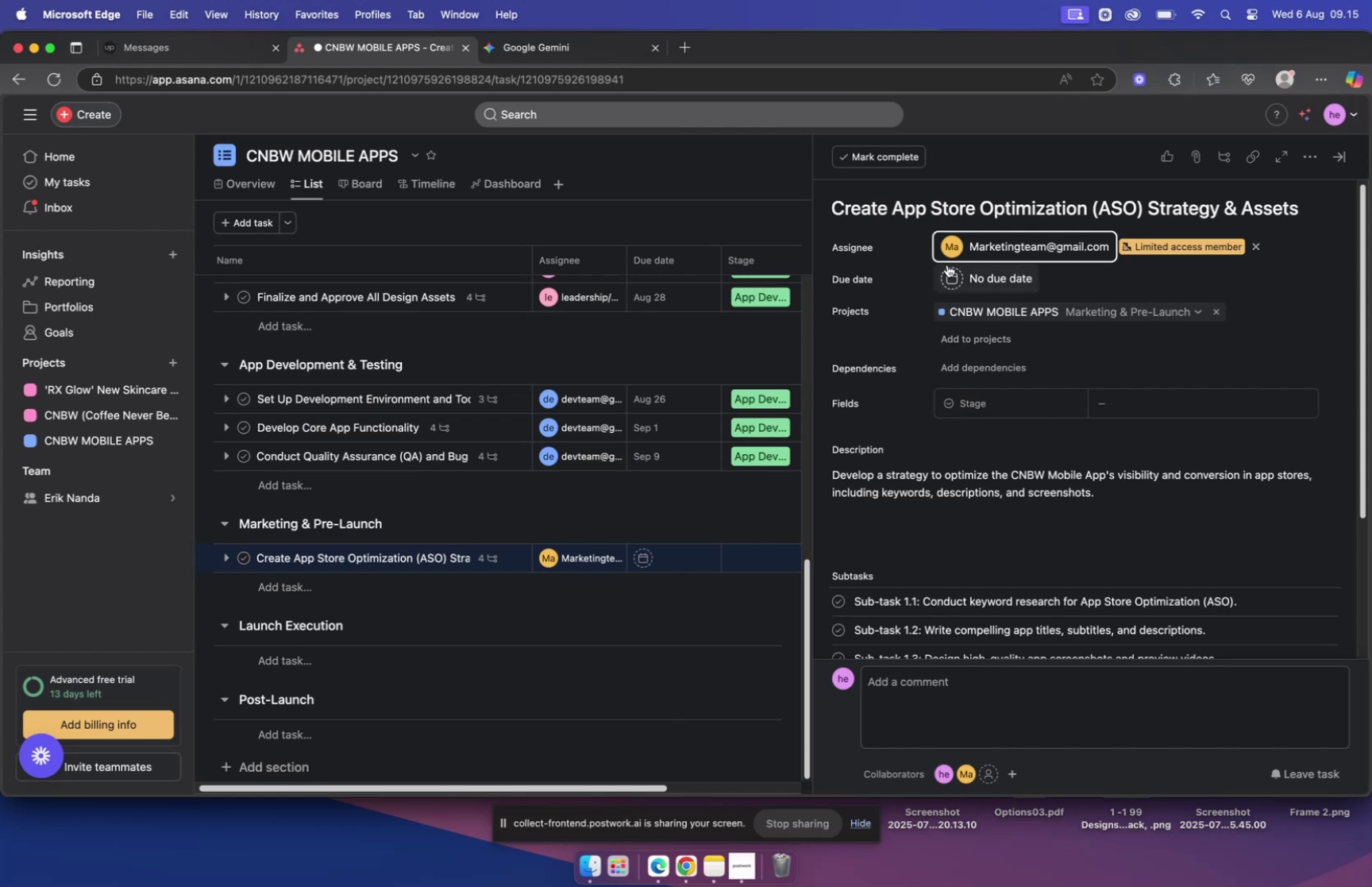 
left_click([954, 276])
 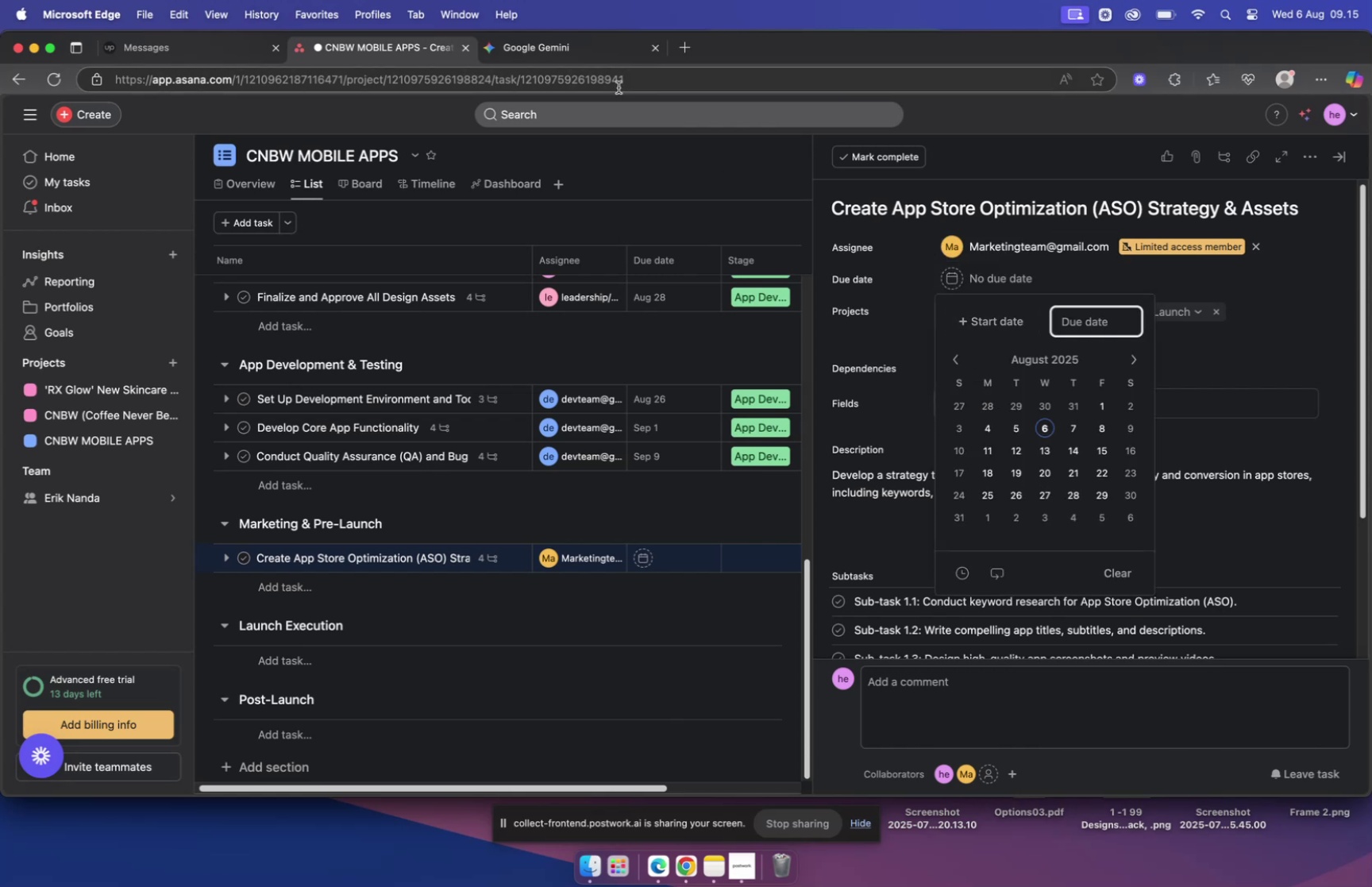 
left_click([603, 57])
 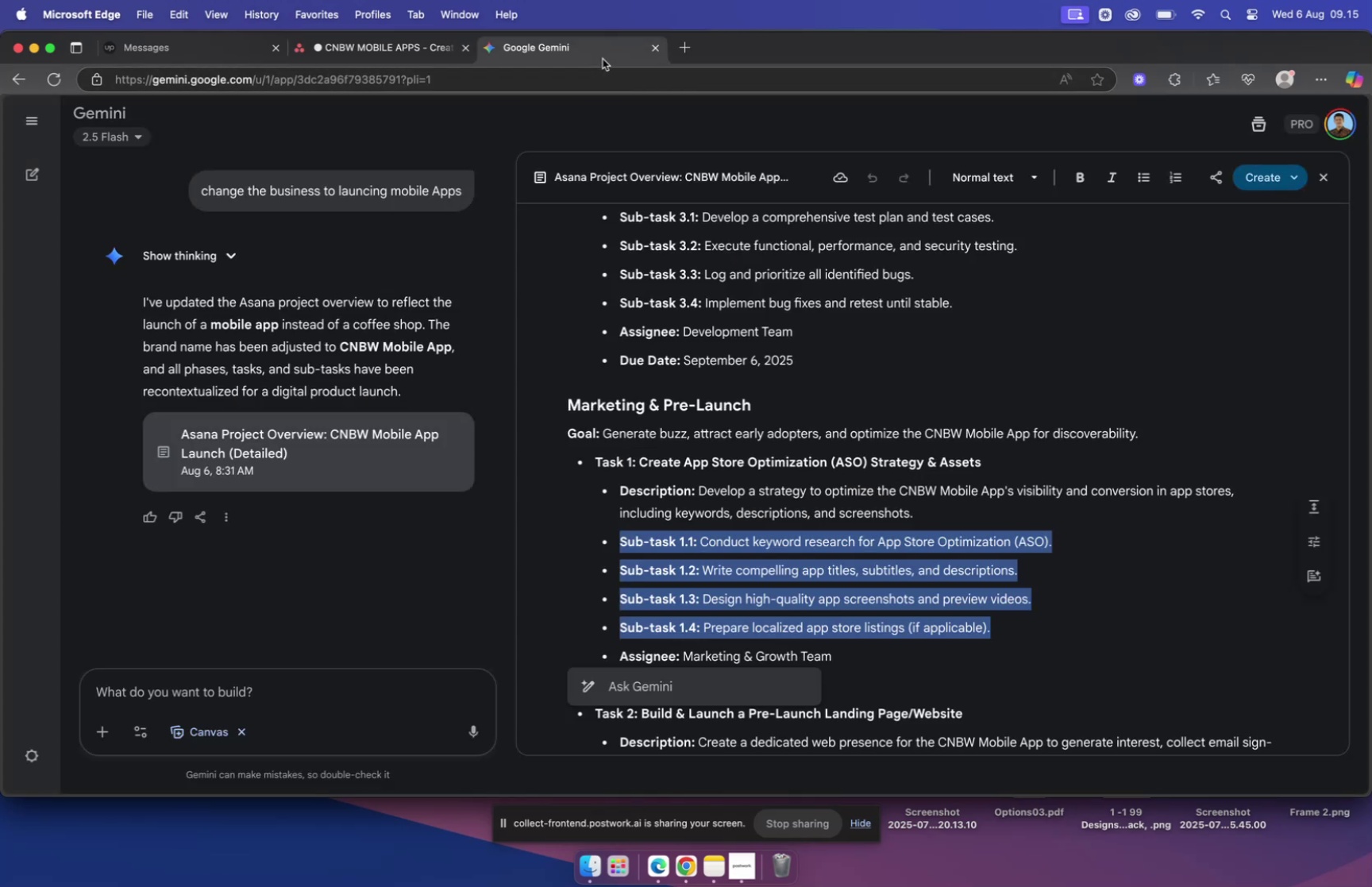 
scroll: coordinate [816, 286], scroll_direction: down, amount: 5.0
 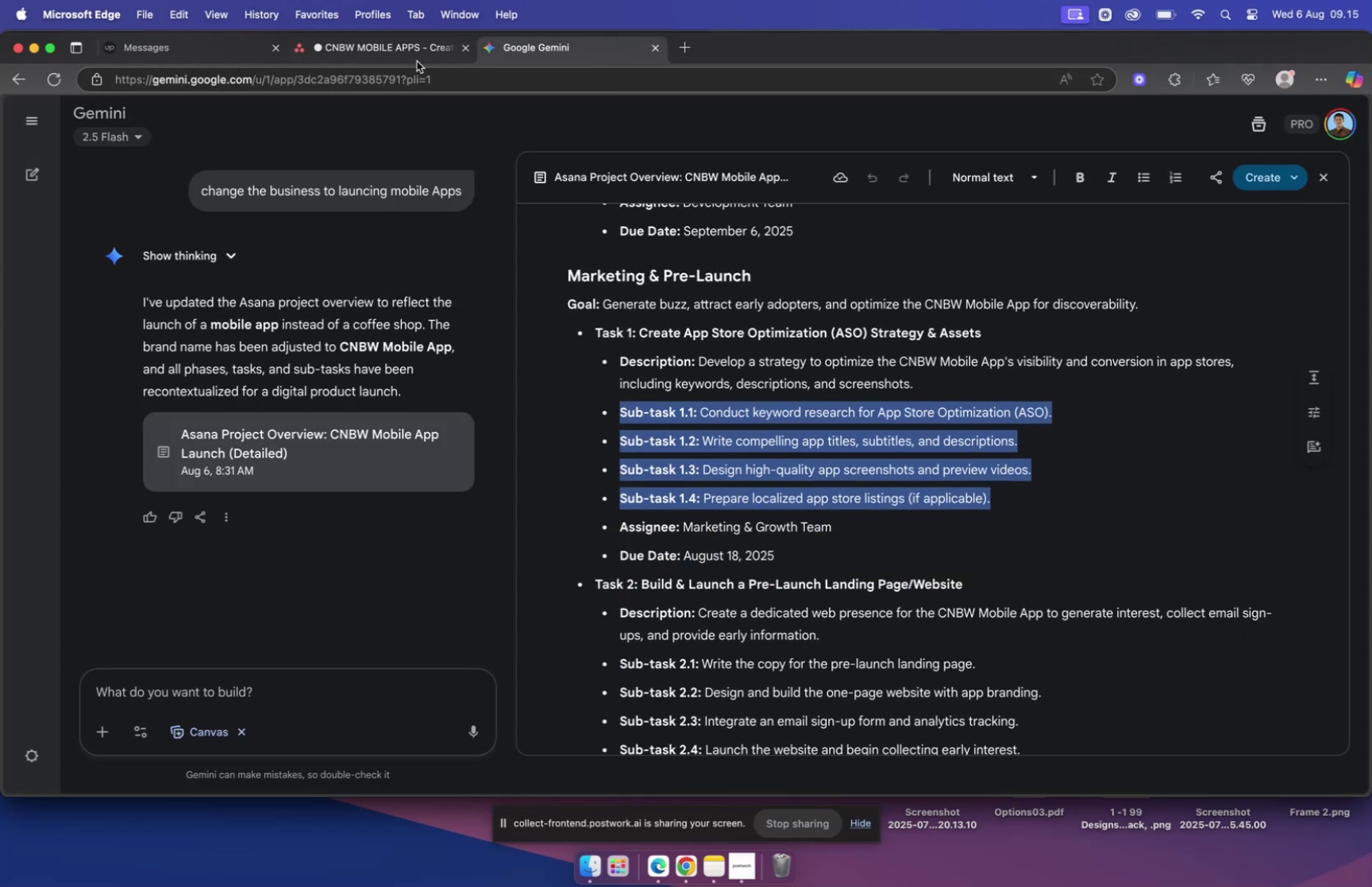 
left_click([387, 50])
 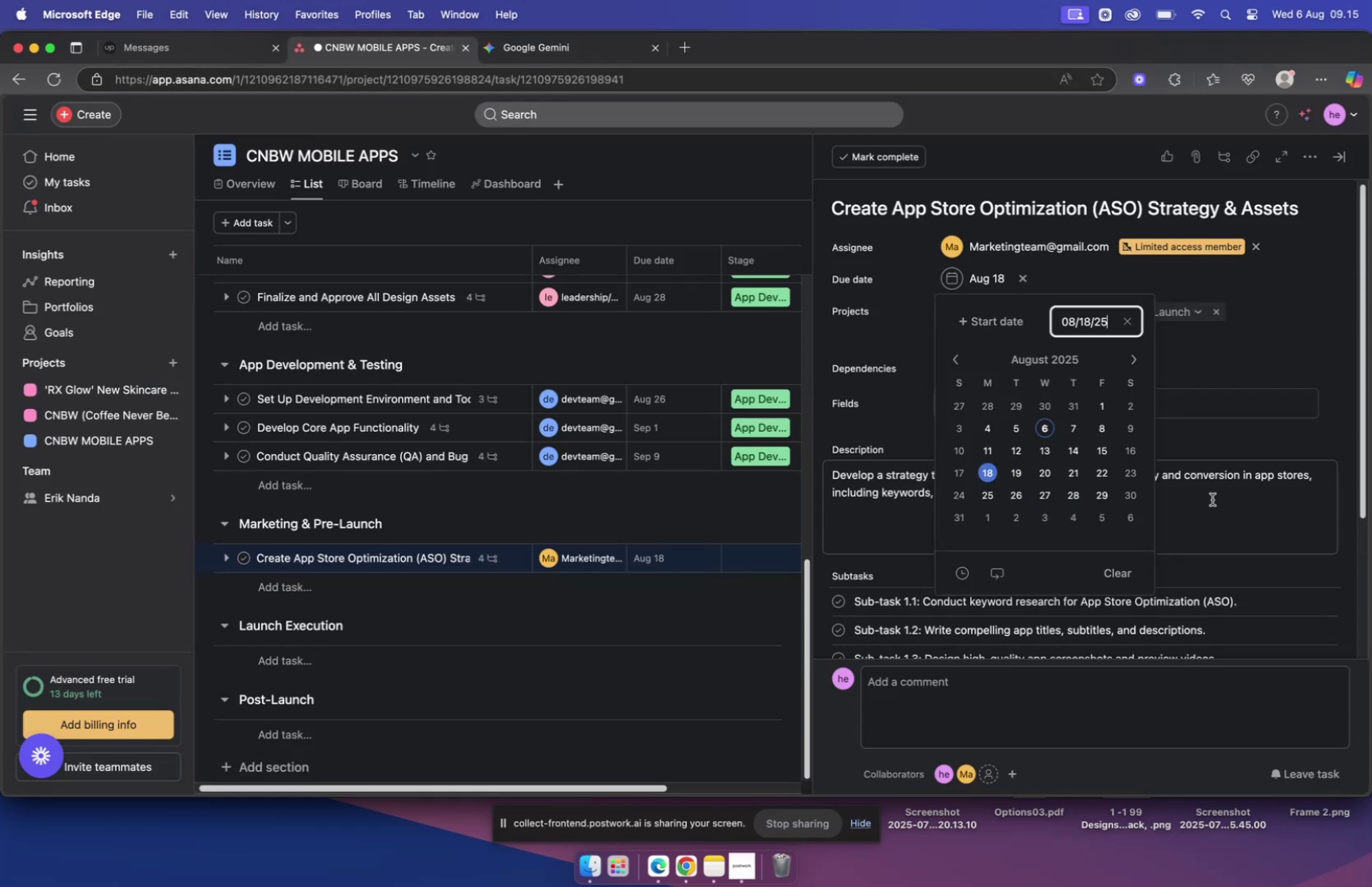 
left_click([765, 522])
 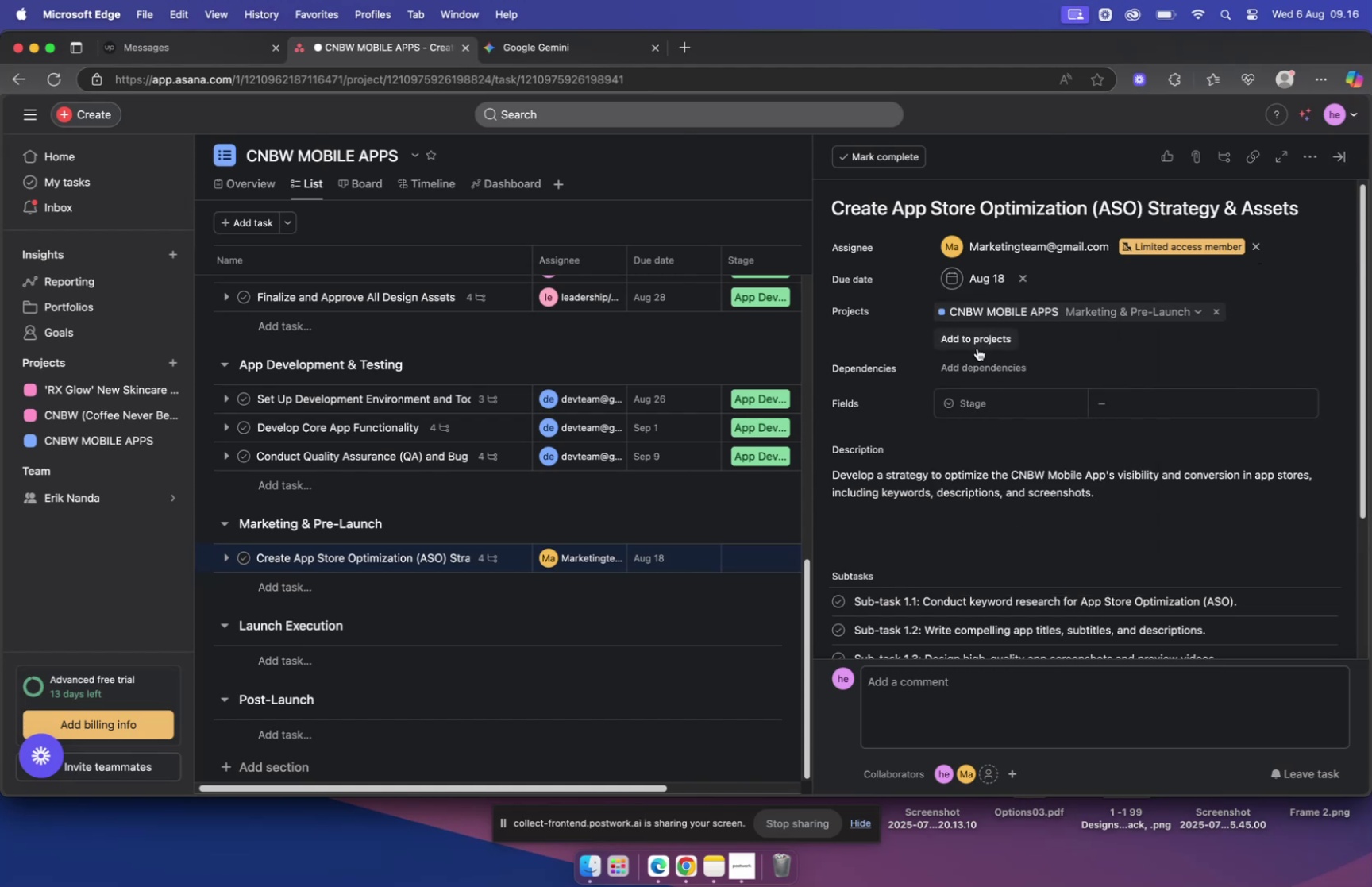 
mouse_move([1158, 422])
 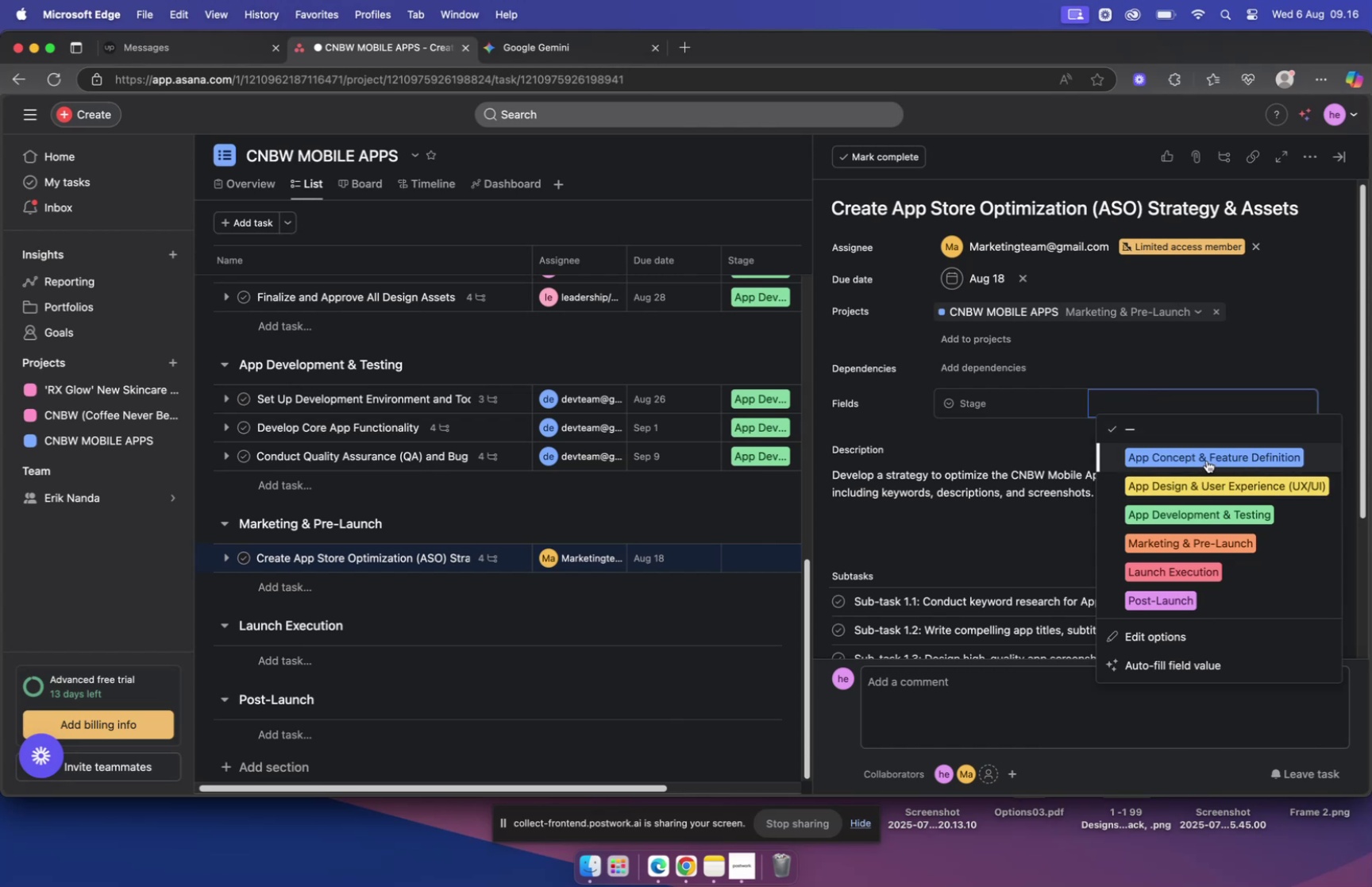 
wait(10.6)
 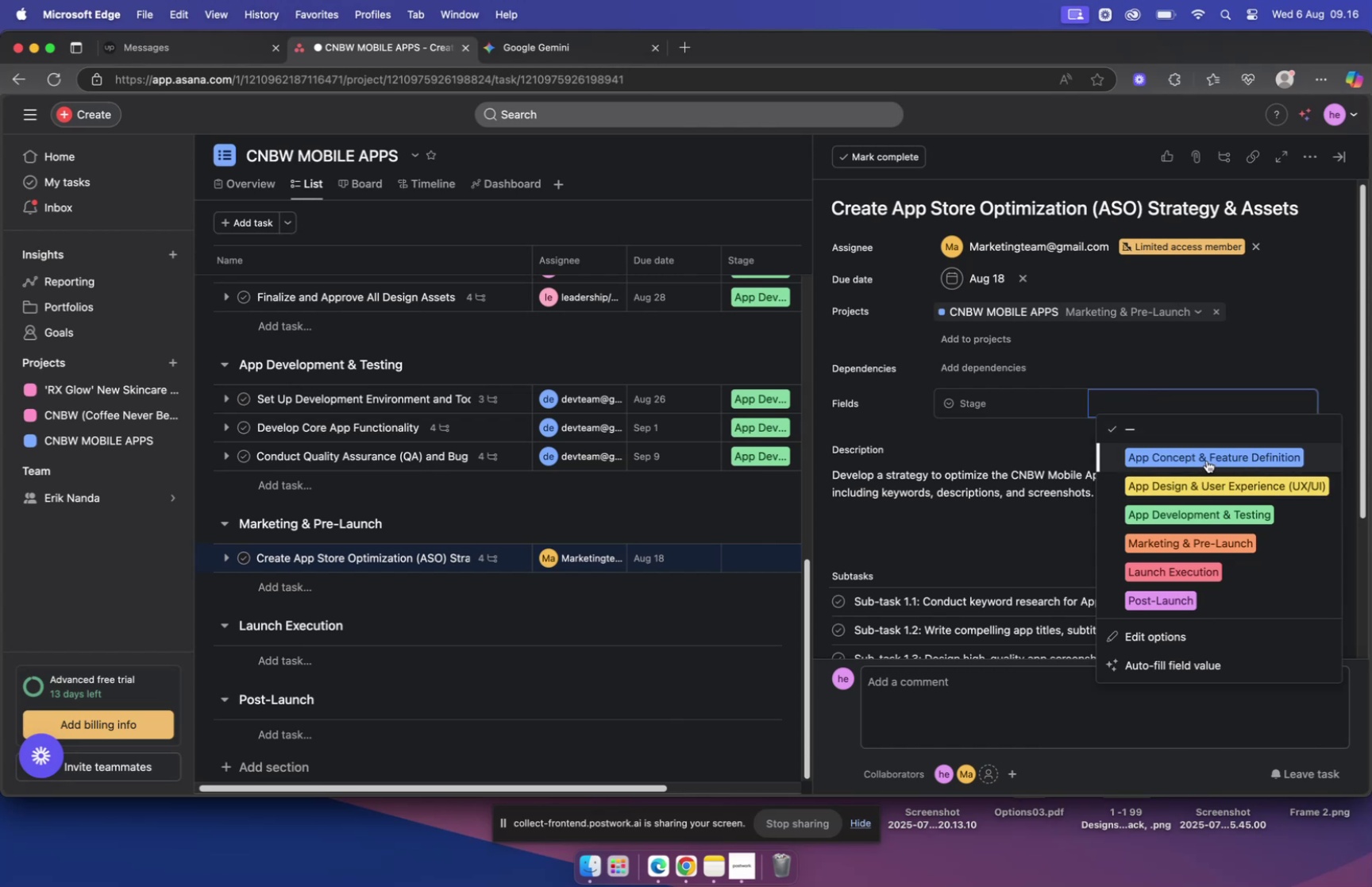 
left_click([1204, 538])
 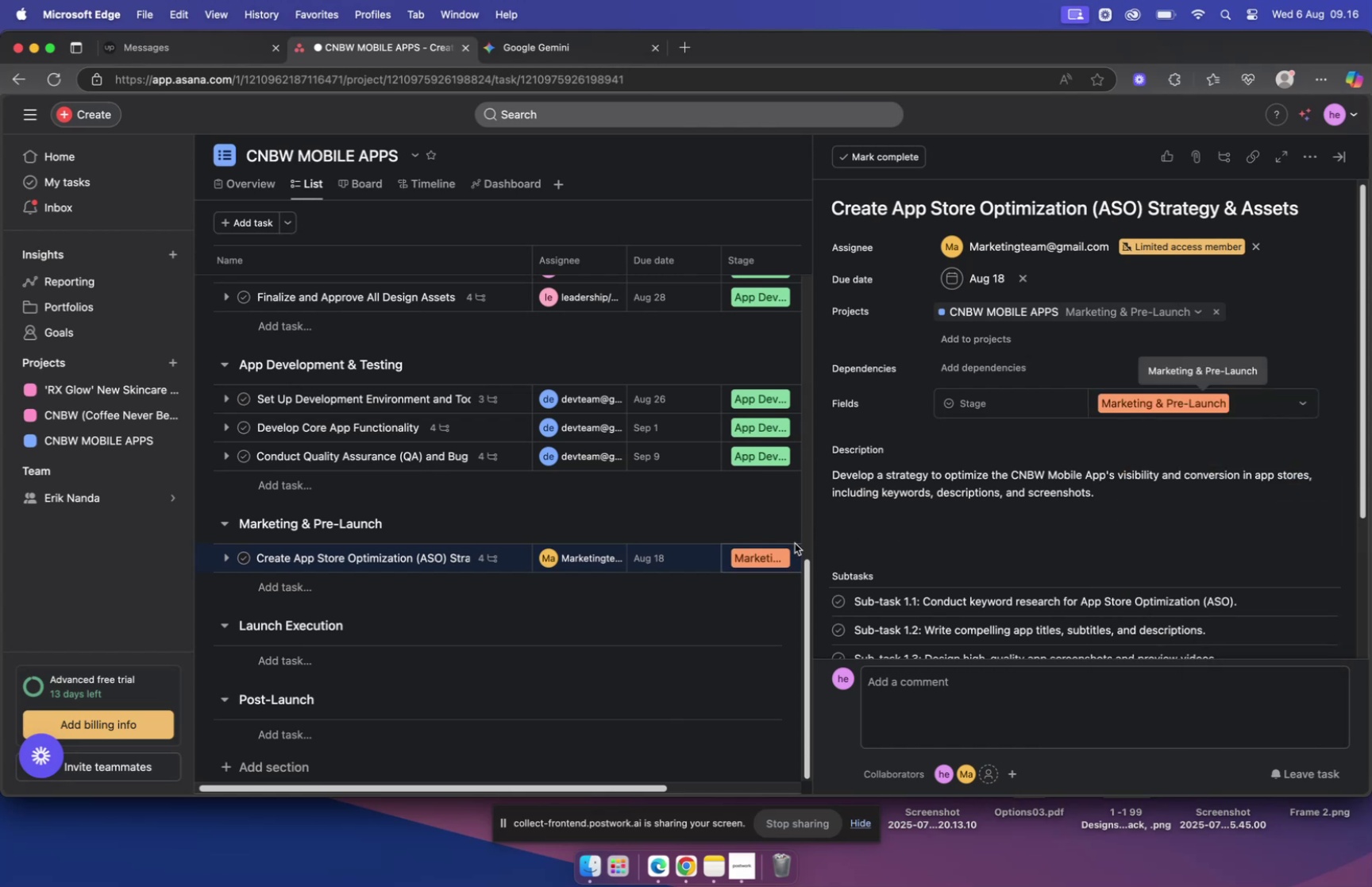 
scroll: coordinate [936, 523], scroll_direction: down, amount: 5.0
 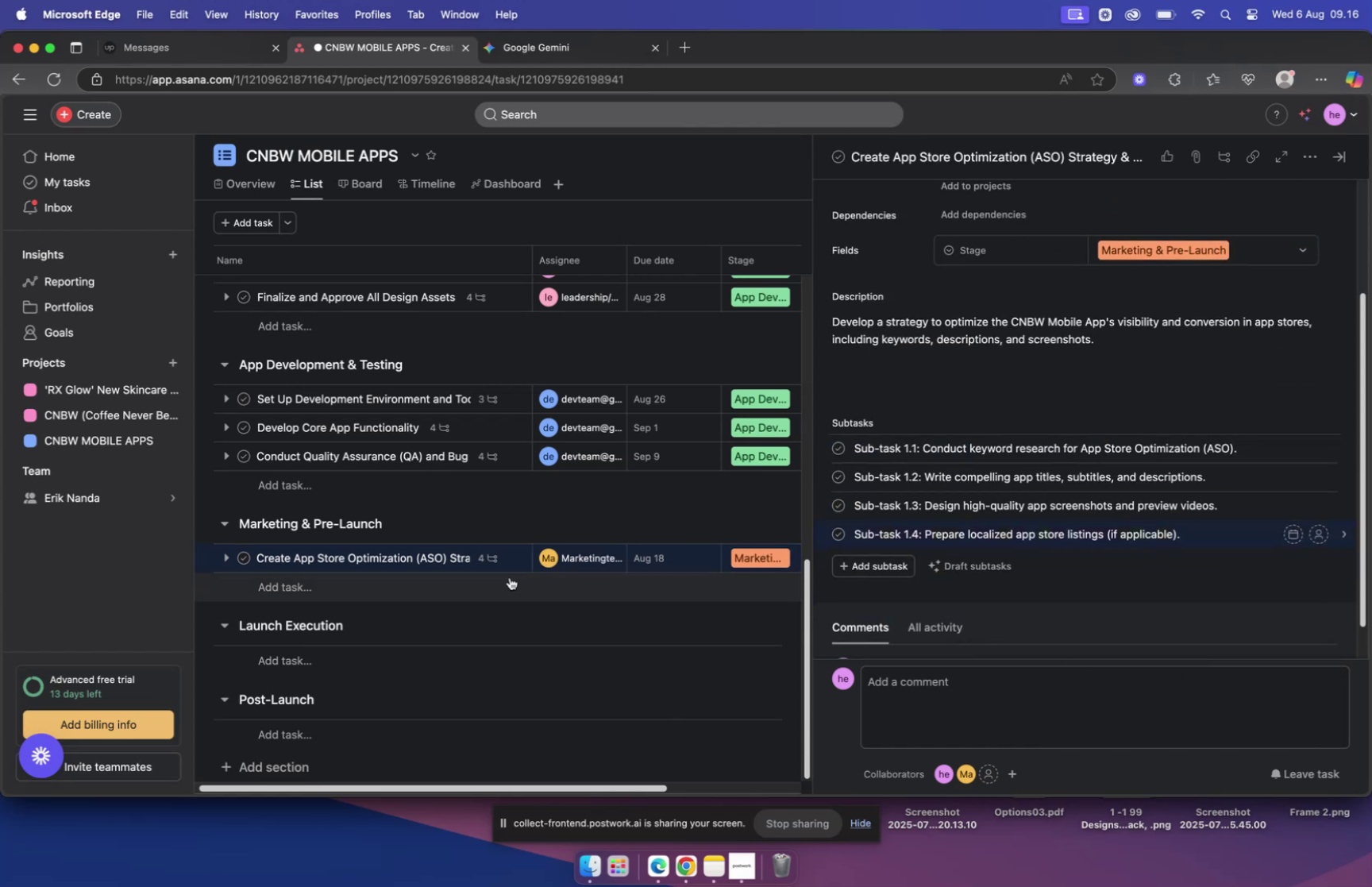 
mouse_move([380, 570])
 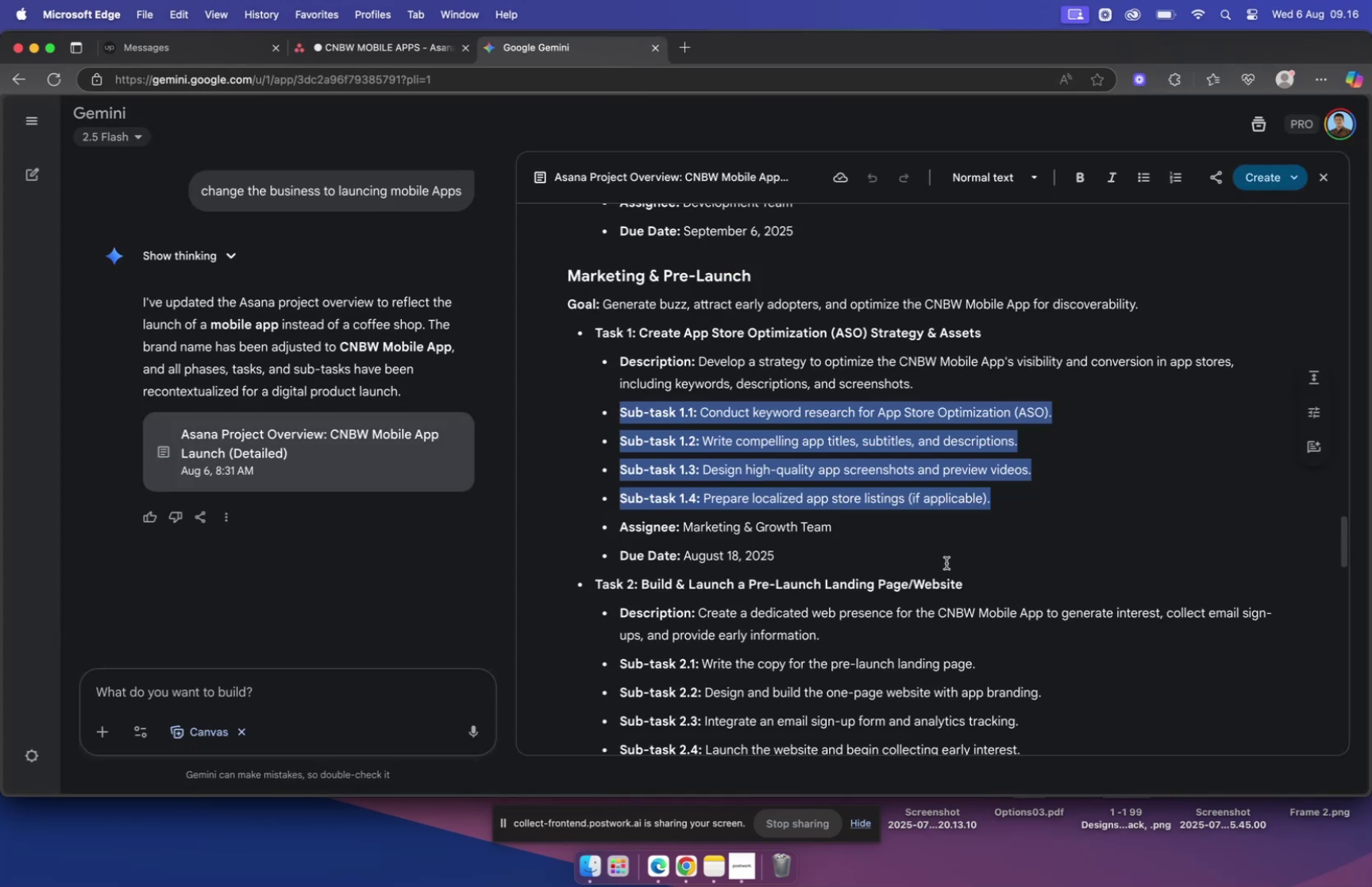 
scroll: coordinate [915, 547], scroll_direction: down, amount: 5.0
 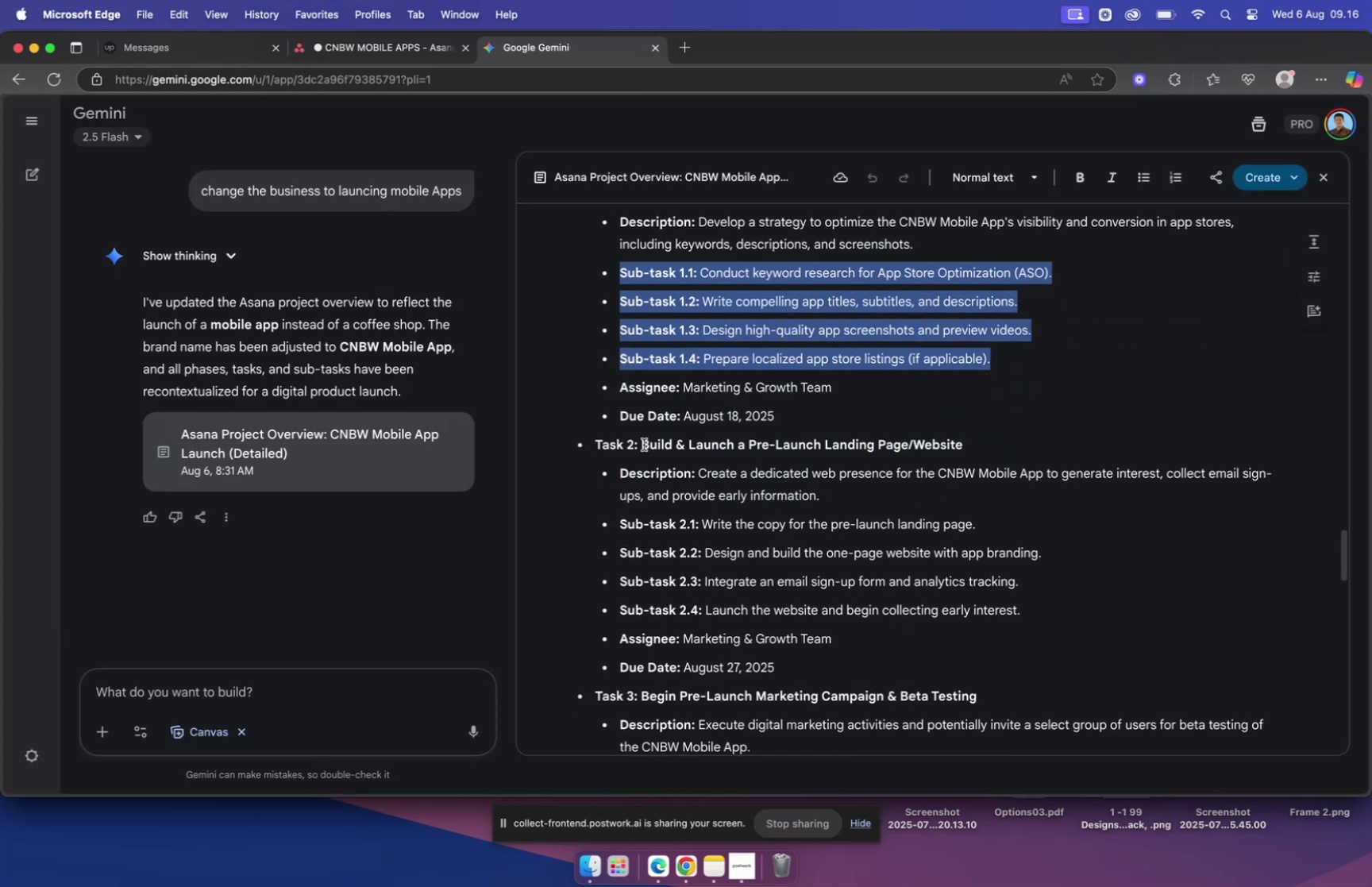 
left_click_drag(start_coordinate=[643, 443], to_coordinate=[972, 443])
 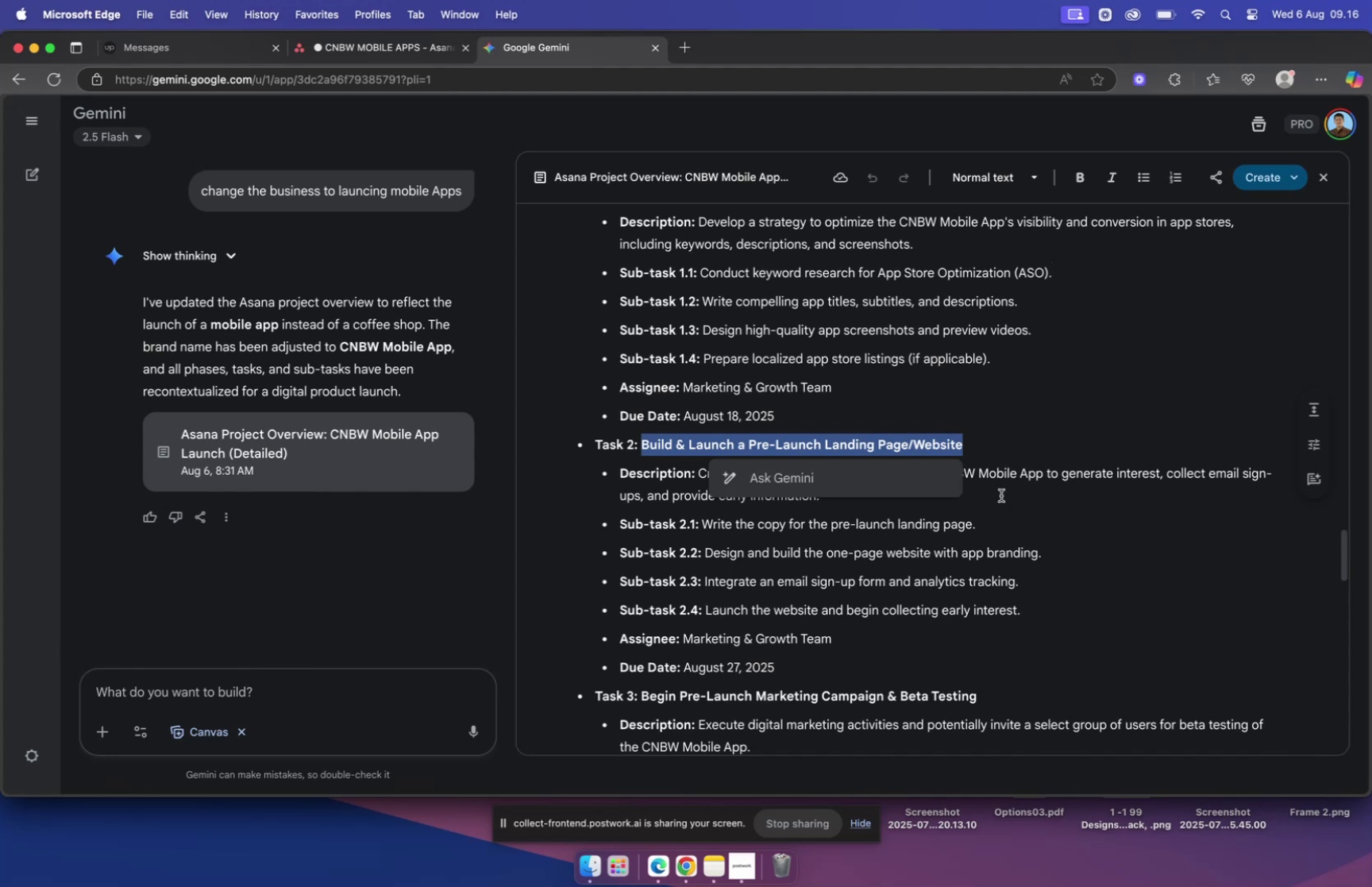 
key(Meta+C)
 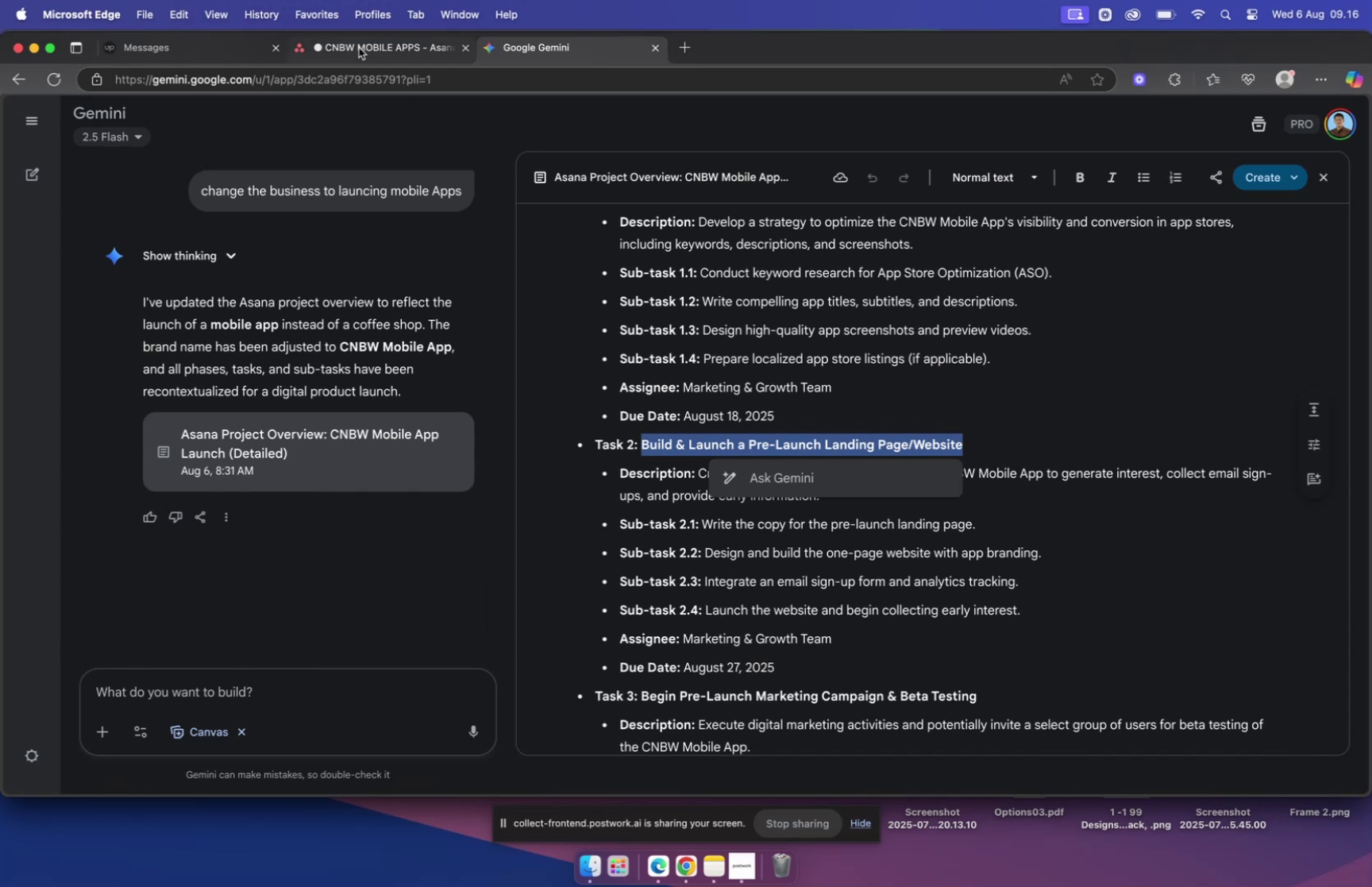 
left_click([358, 45])
 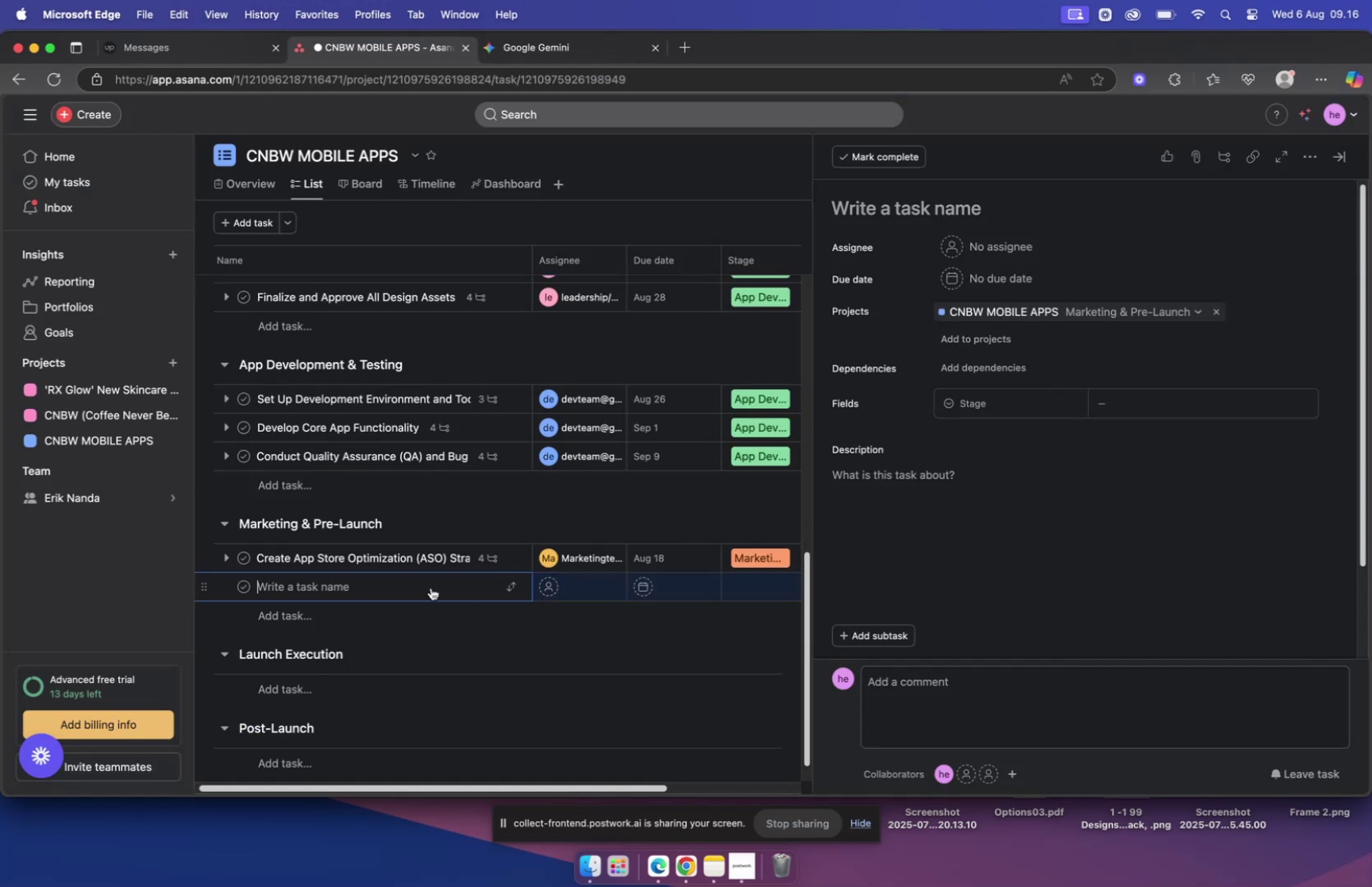 
key(Meta+V)
 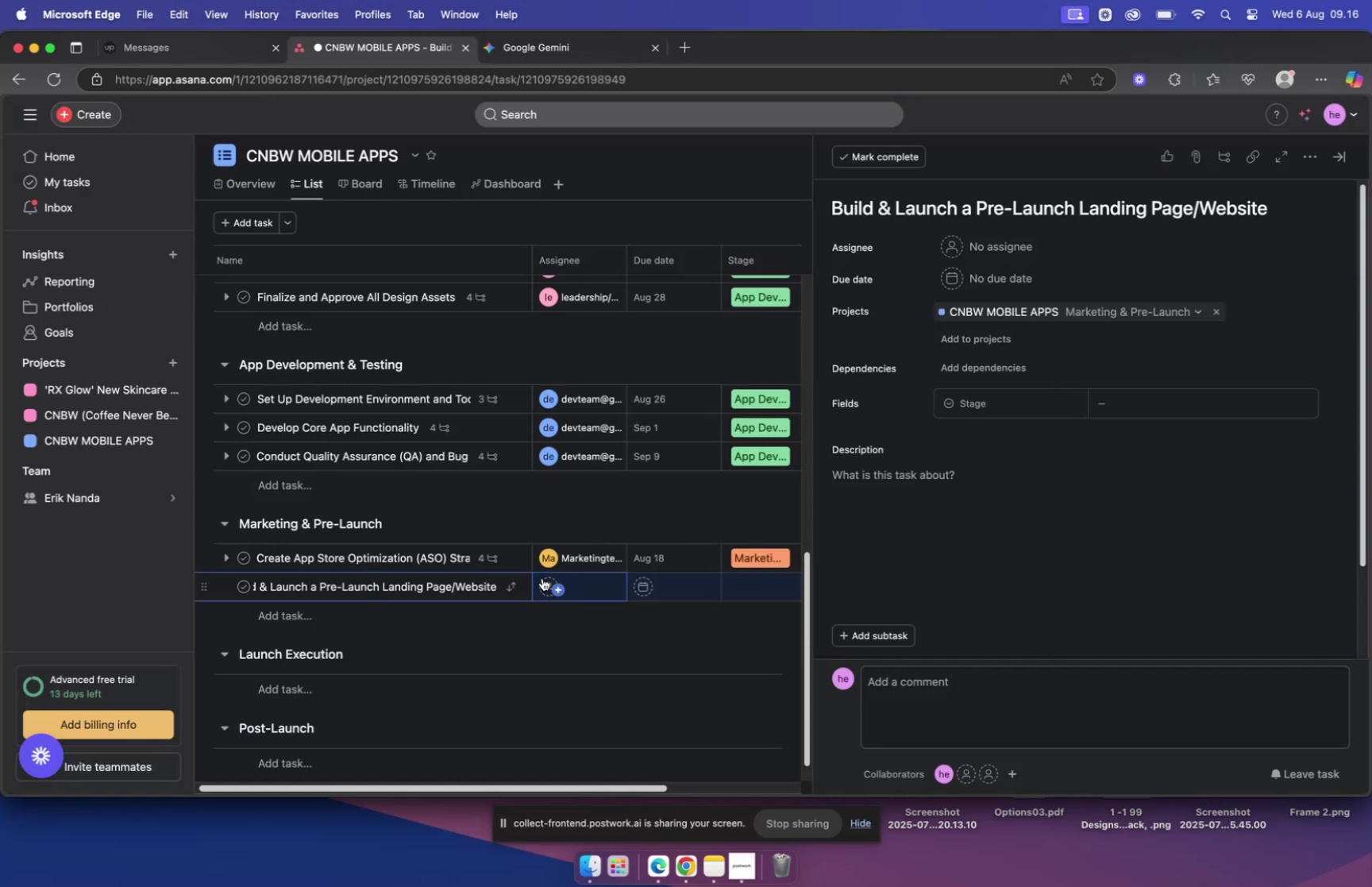 
mouse_move([544, 597])
 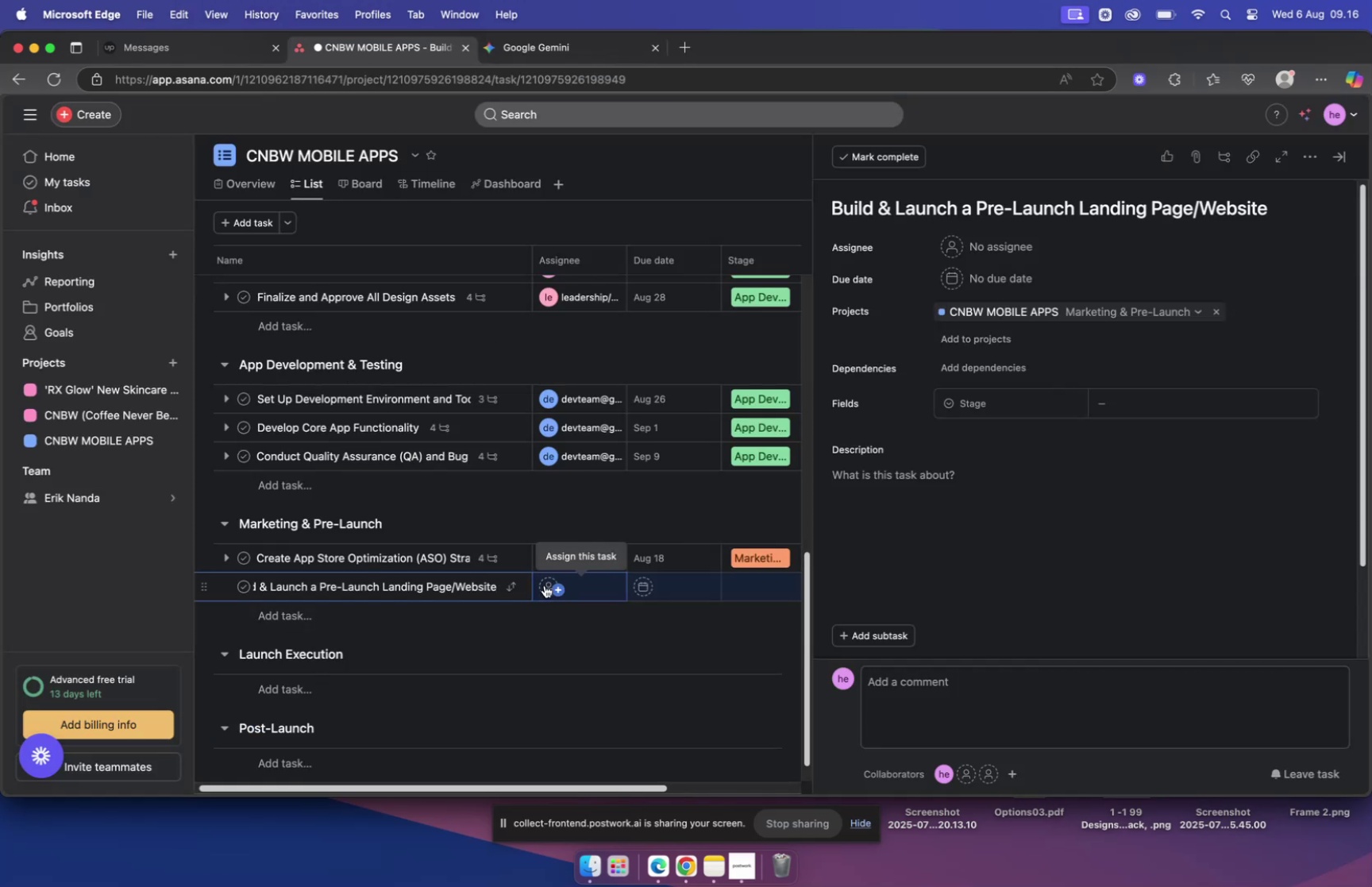 
left_click([545, 584])
 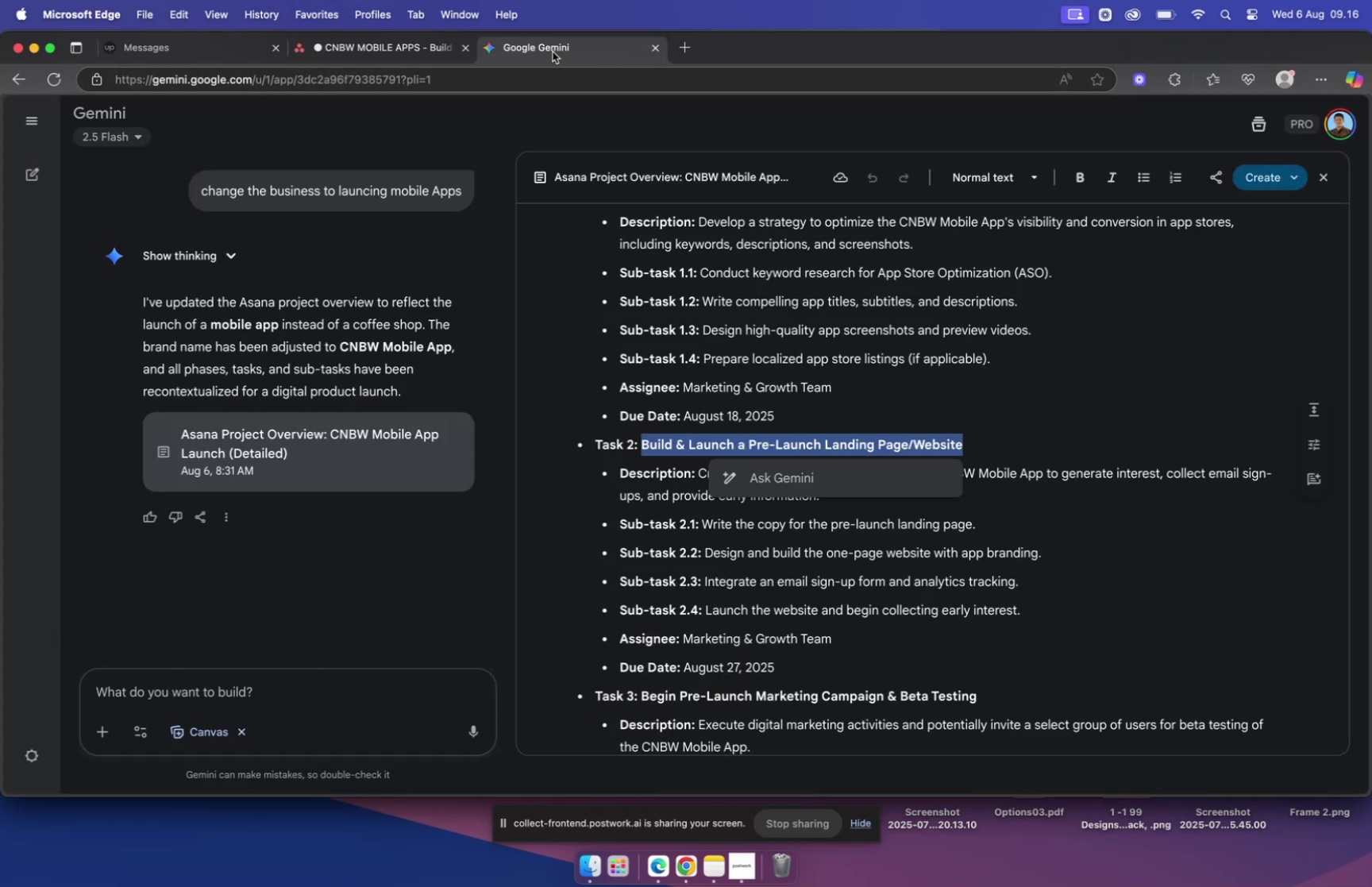 
left_click([757, 544])
 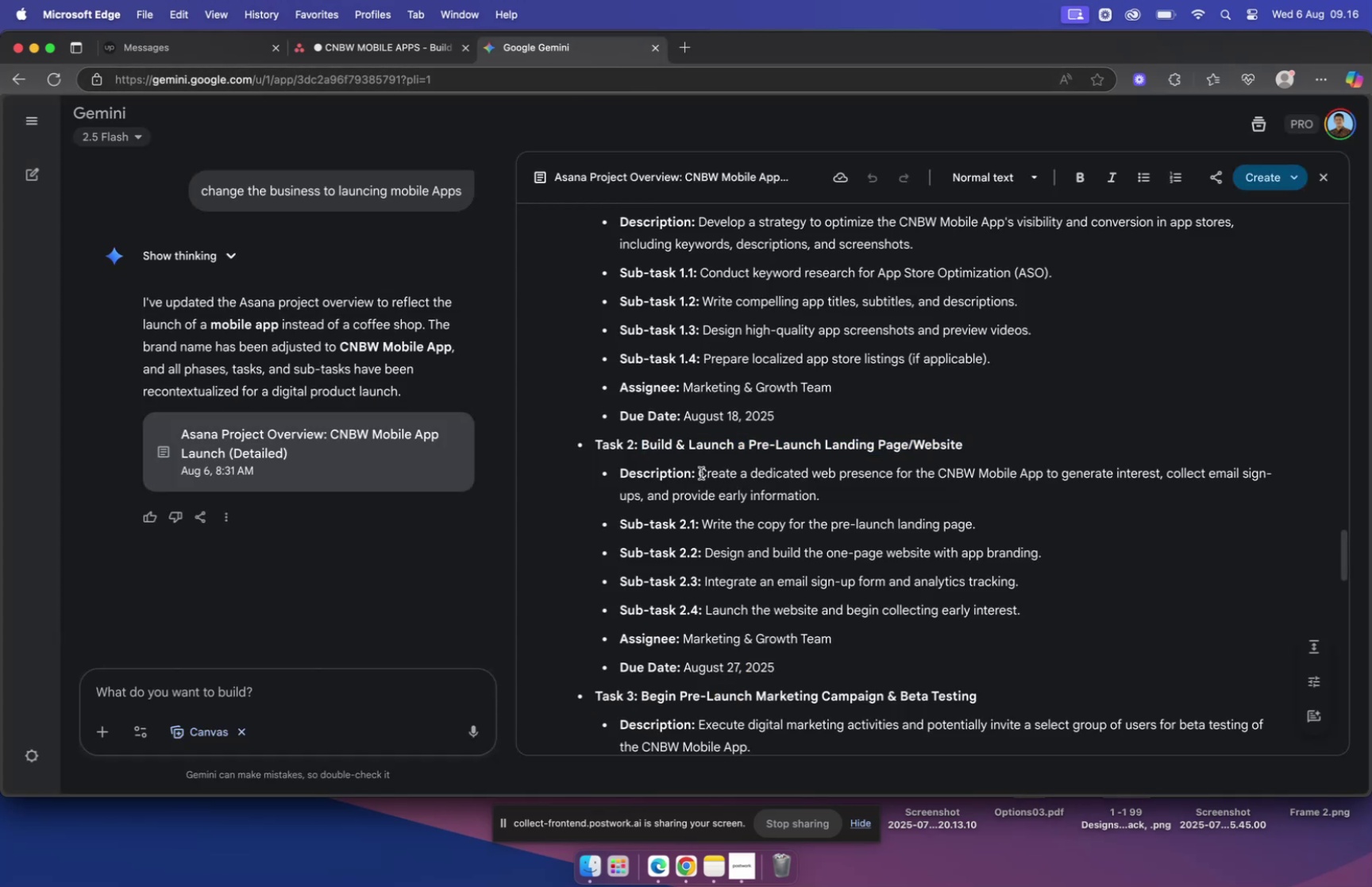 
left_click_drag(start_coordinate=[700, 471], to_coordinate=[858, 500])
 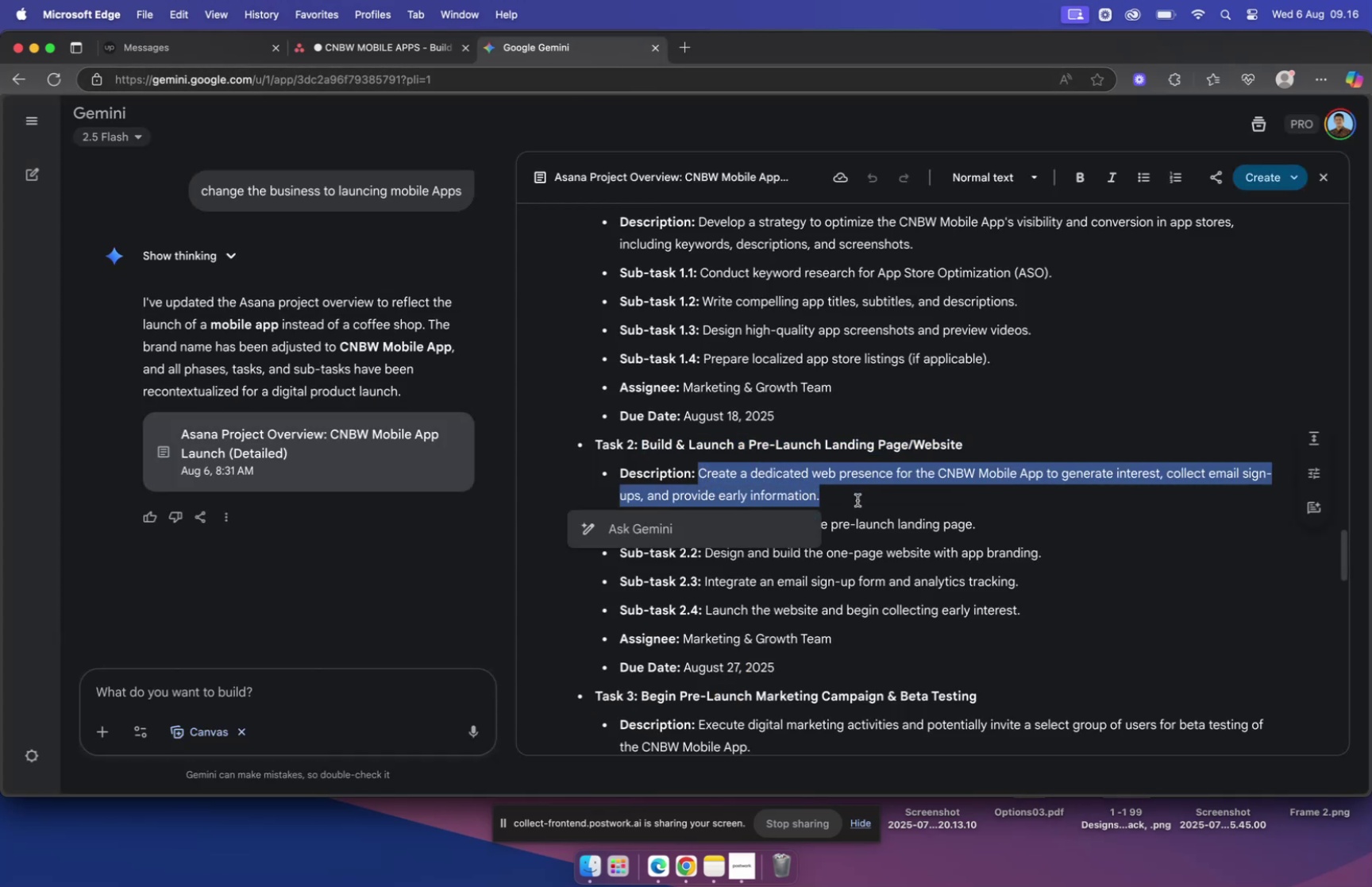 
key(Meta+C)
 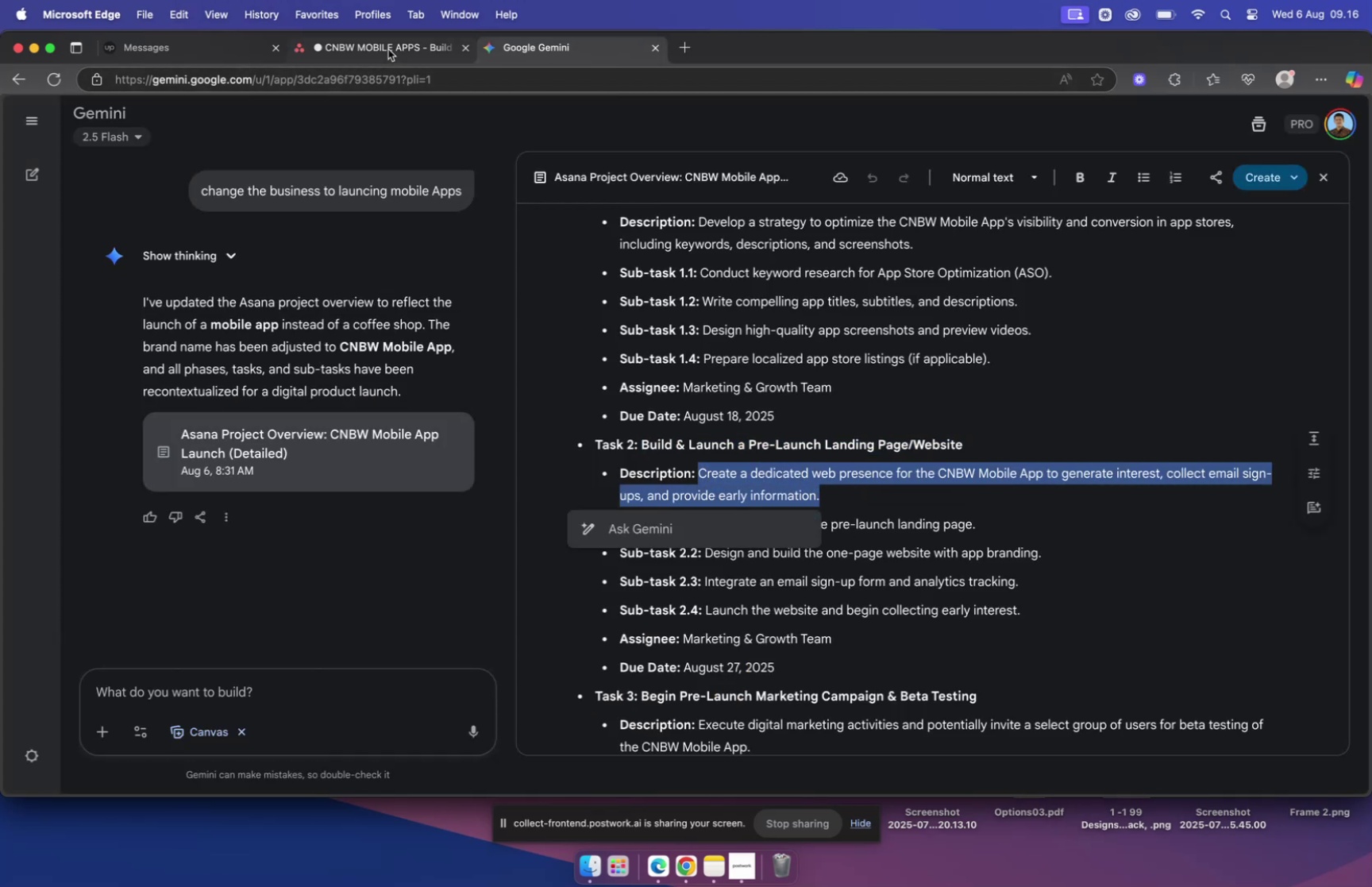 
left_click([389, 48])
 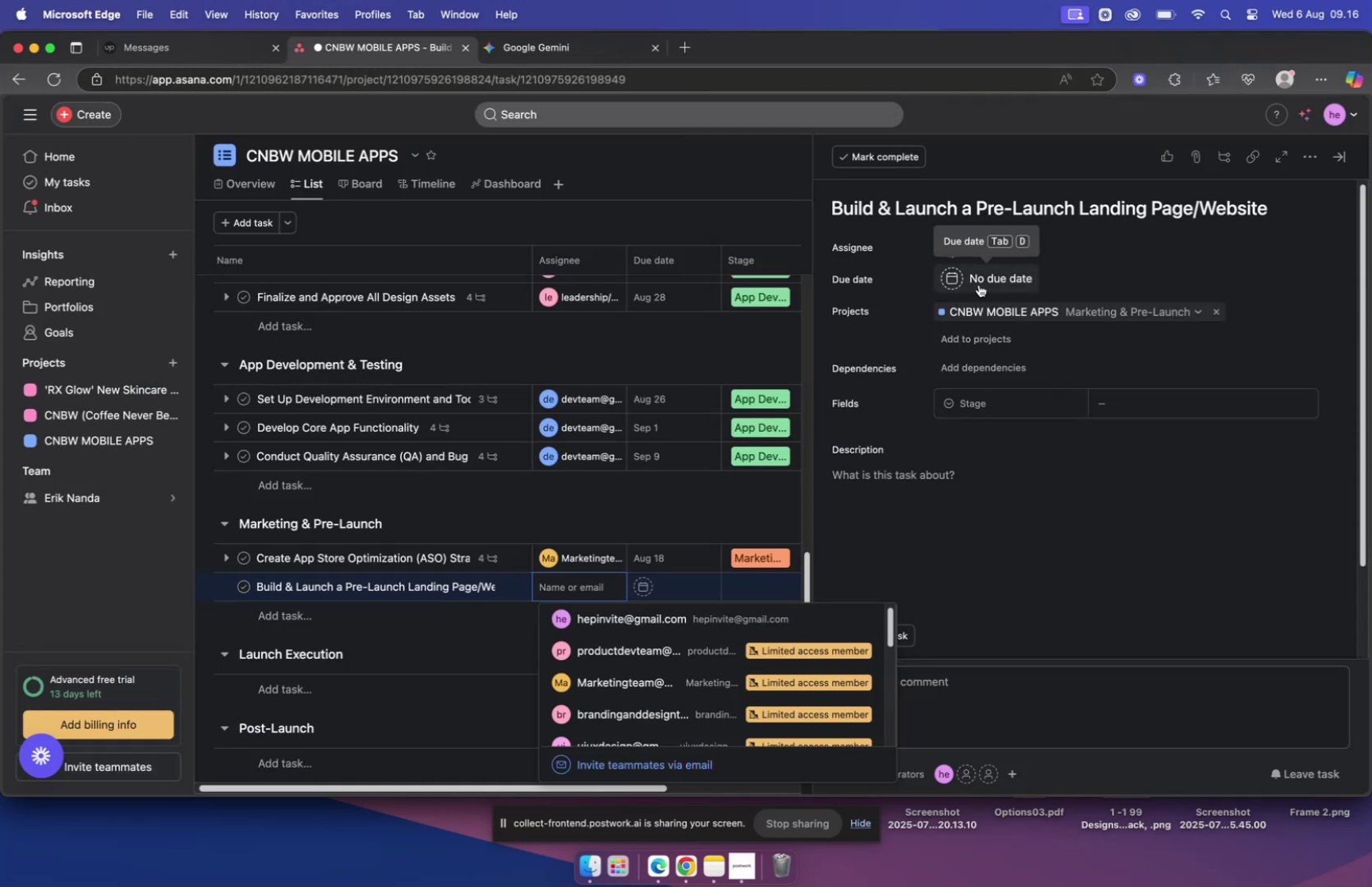 
left_click([906, 479])
 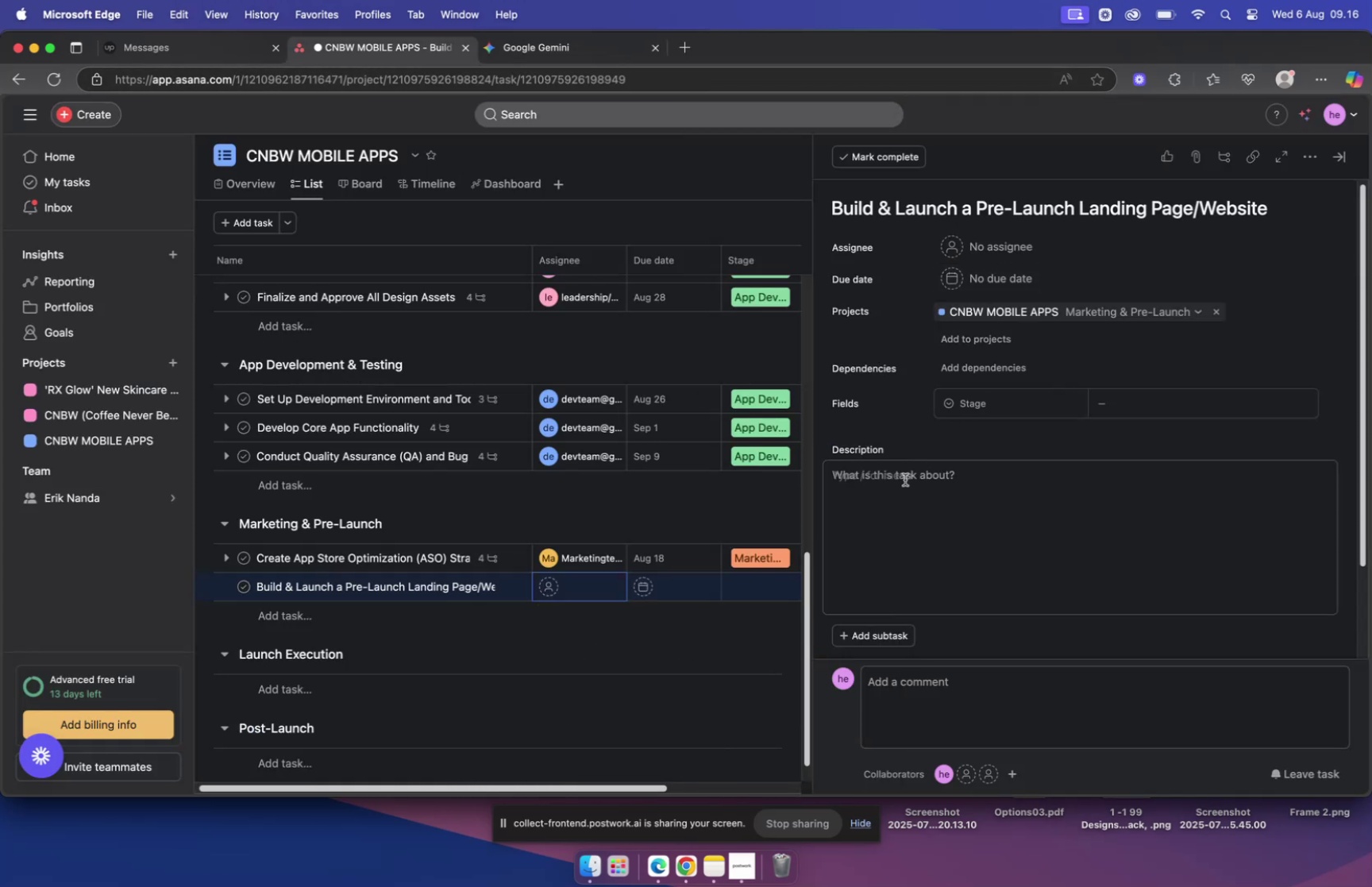 
key(Meta+CommandLeft)
 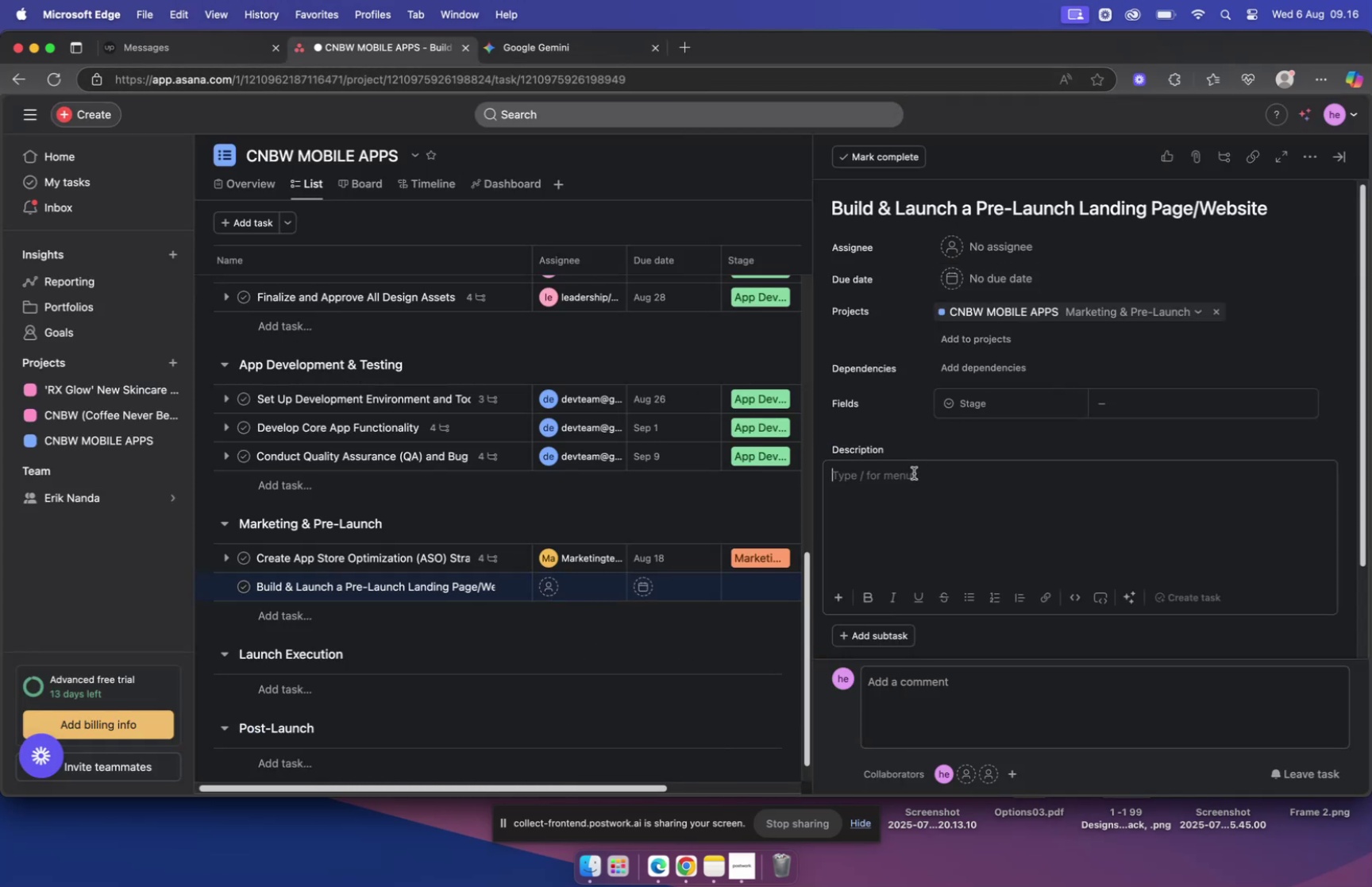 
key(Meta+V)
 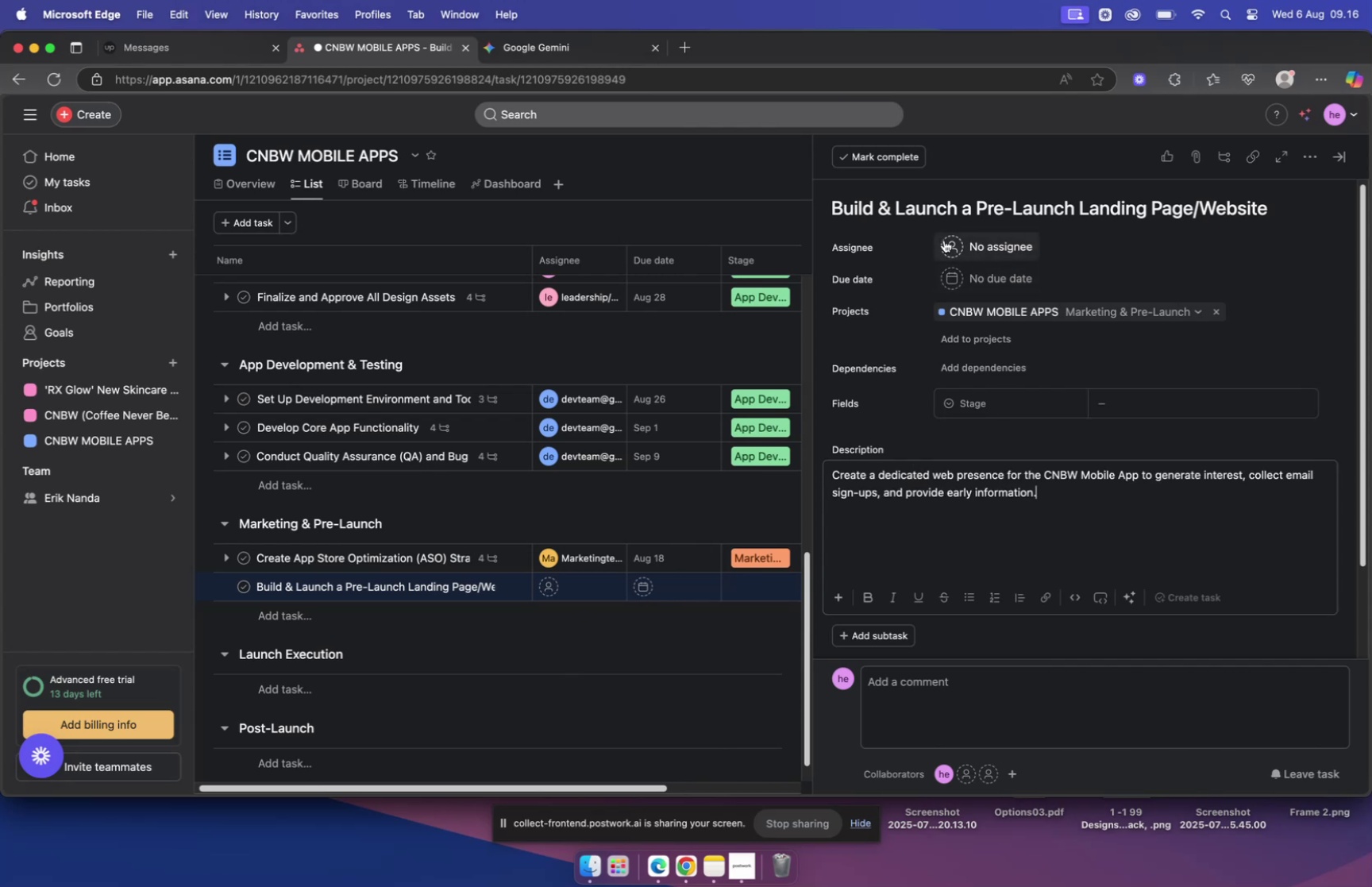 
left_click([954, 246])
 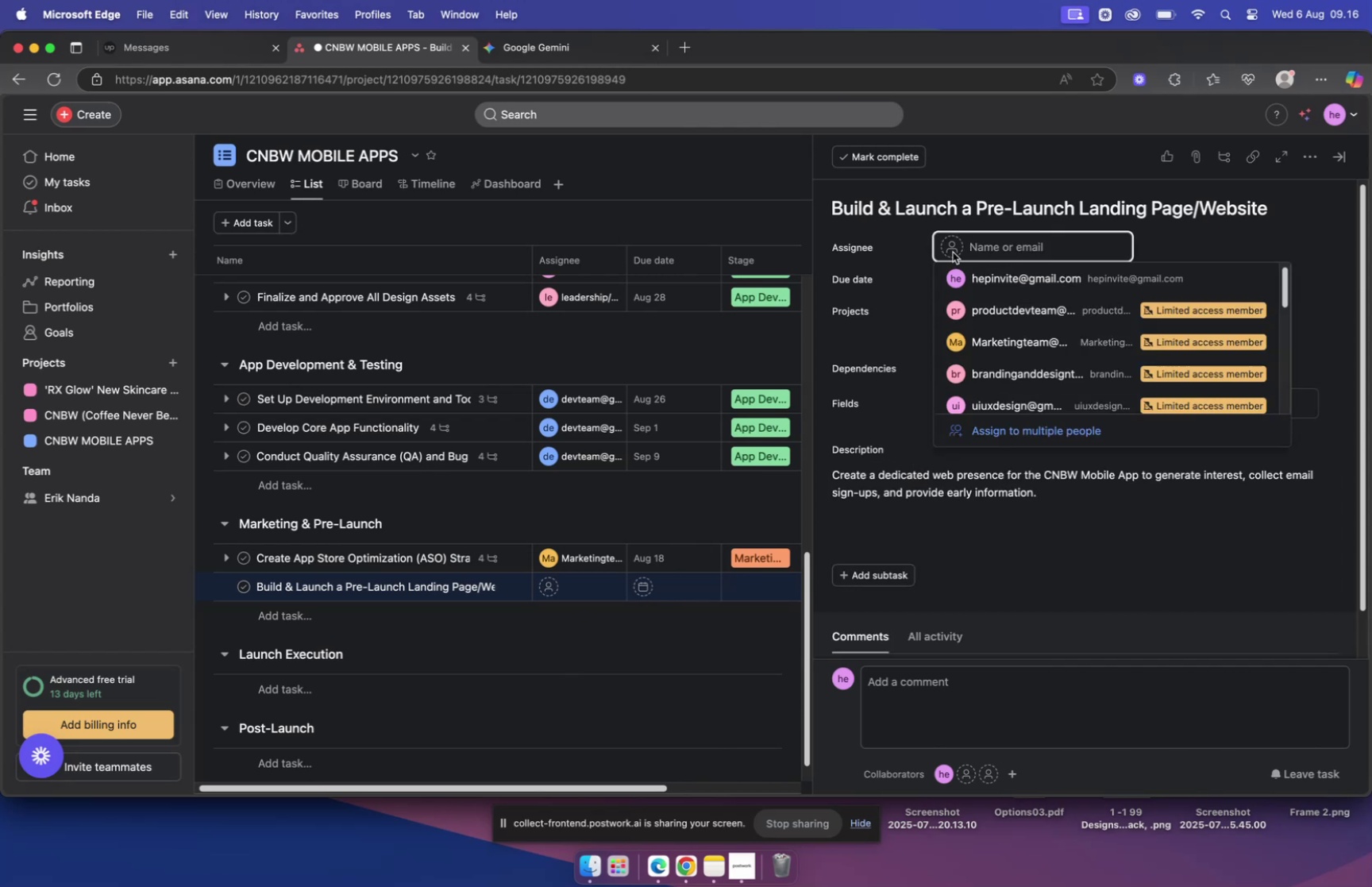 
mouse_move([566, 54])
 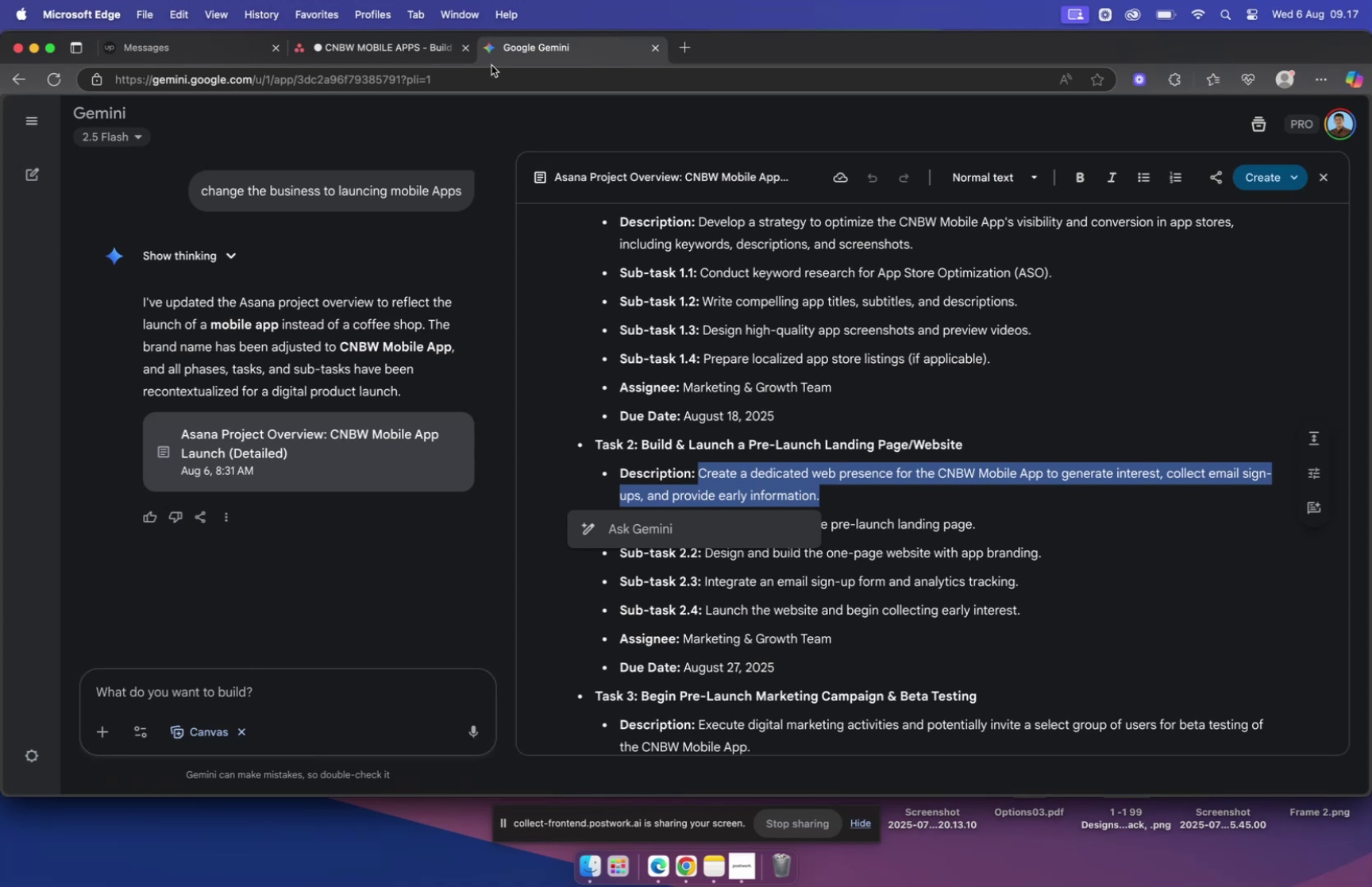 
wait(5.6)
 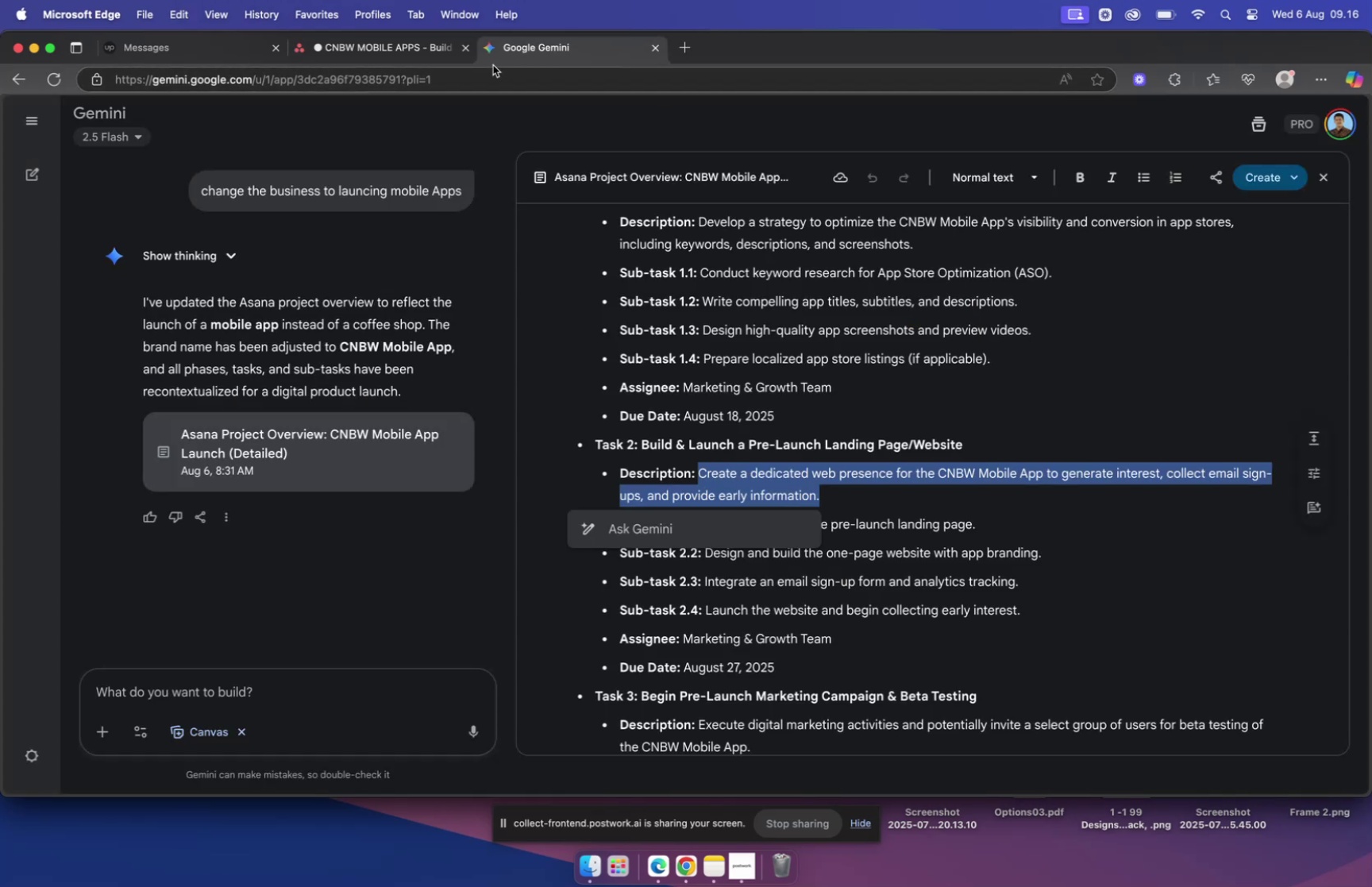 
left_click([396, 44])
 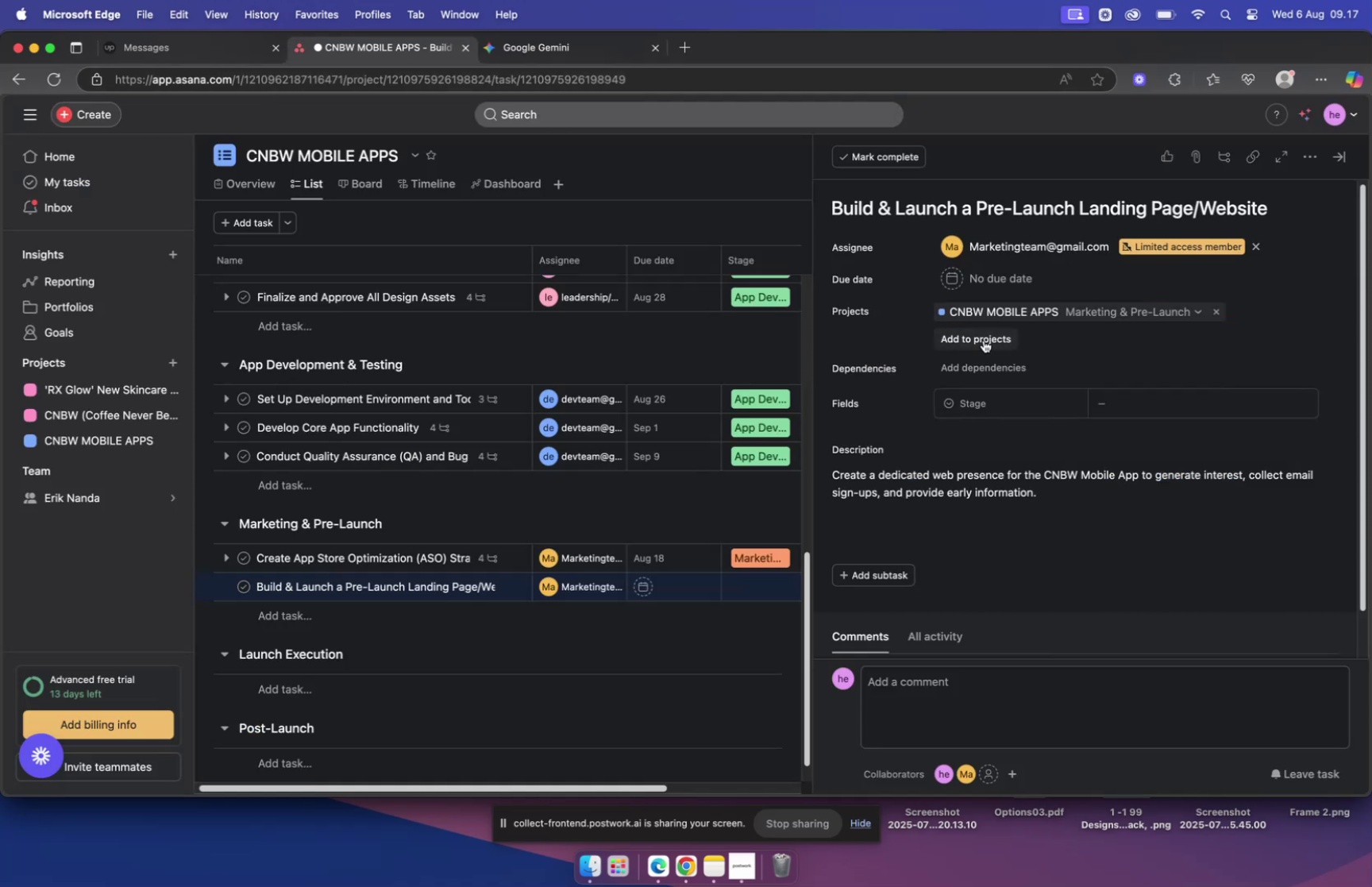 
left_click([954, 245])
 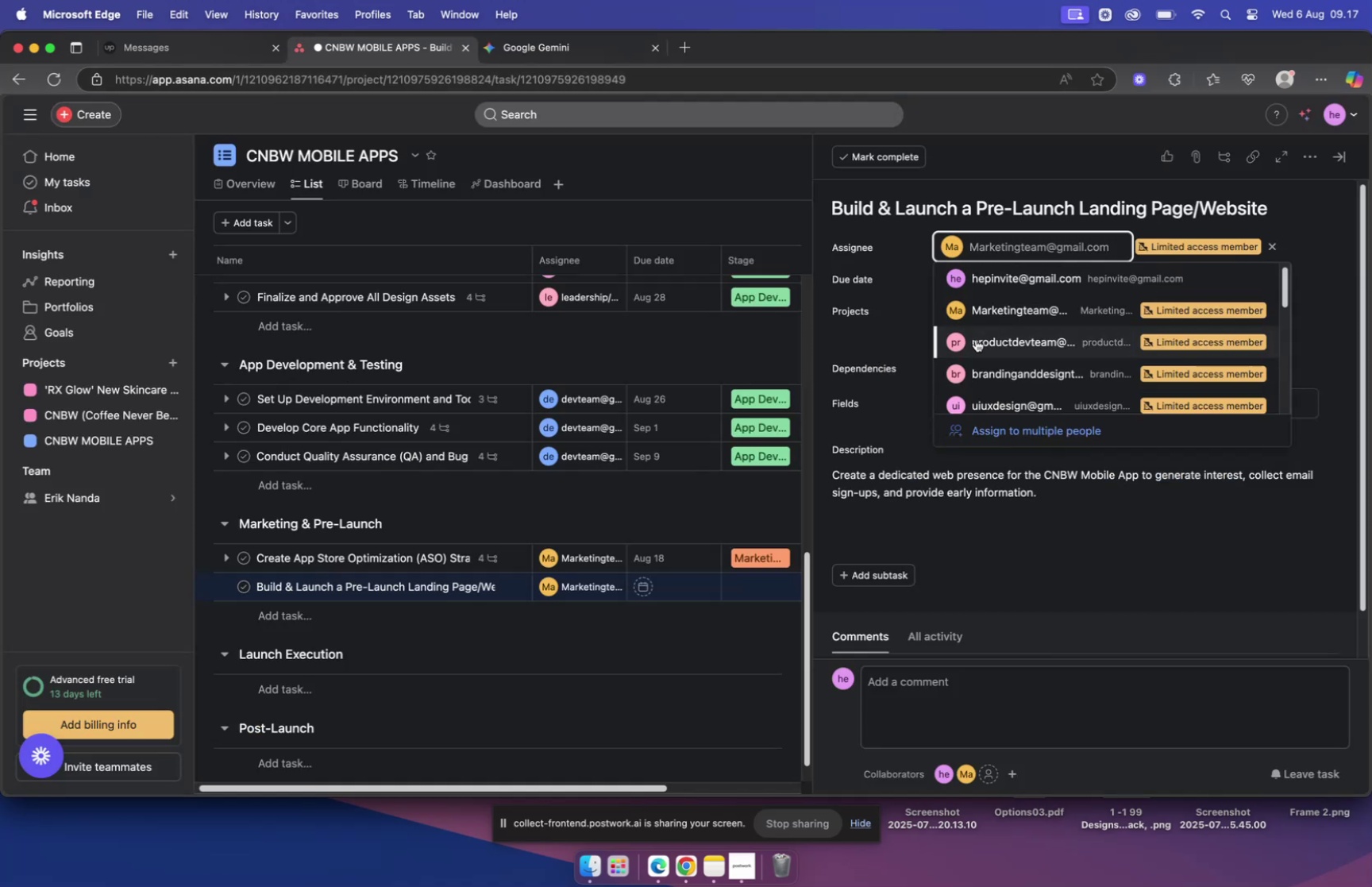 
left_click([976, 339])
 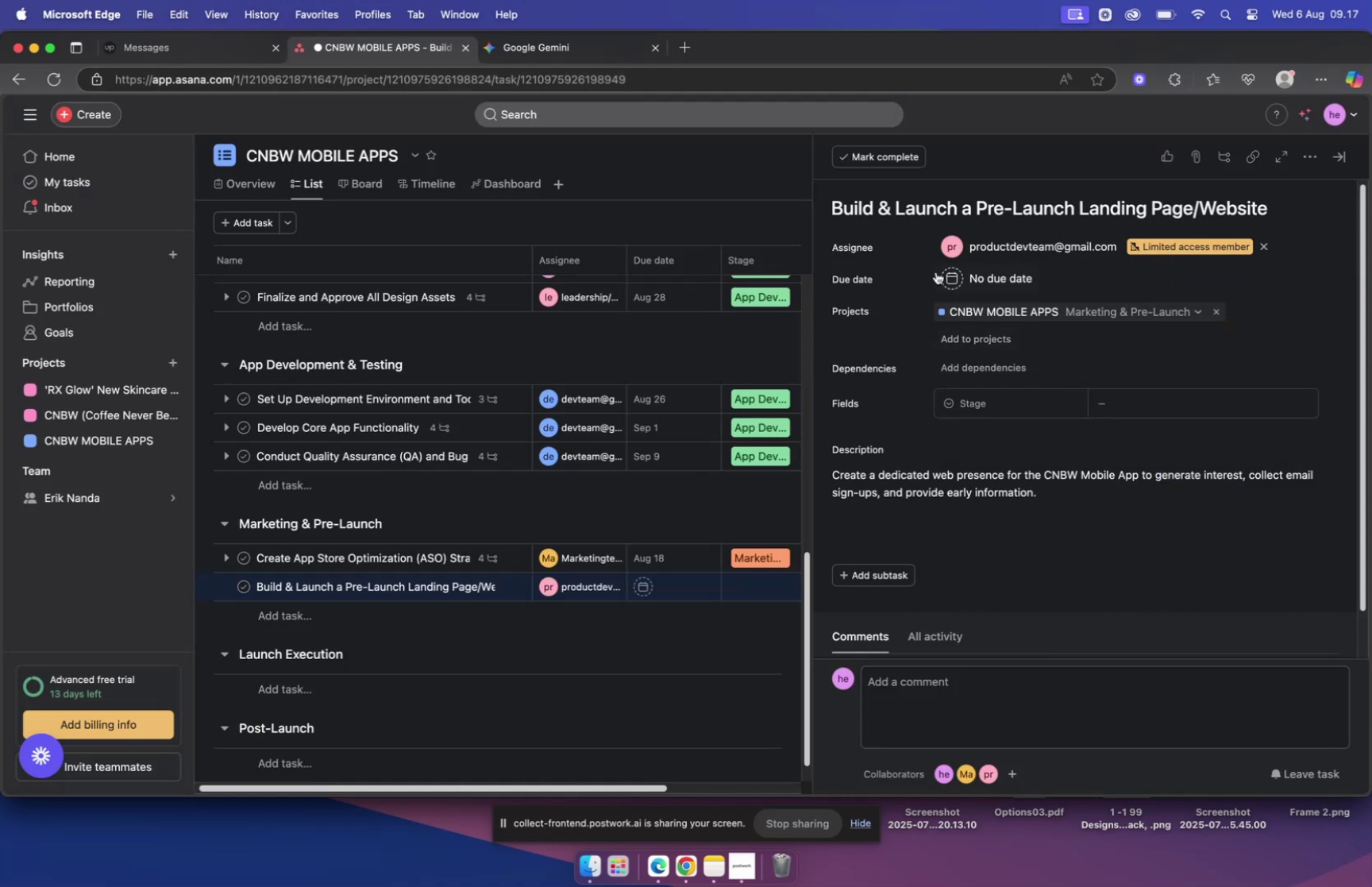 
mouse_move([950, 277])
 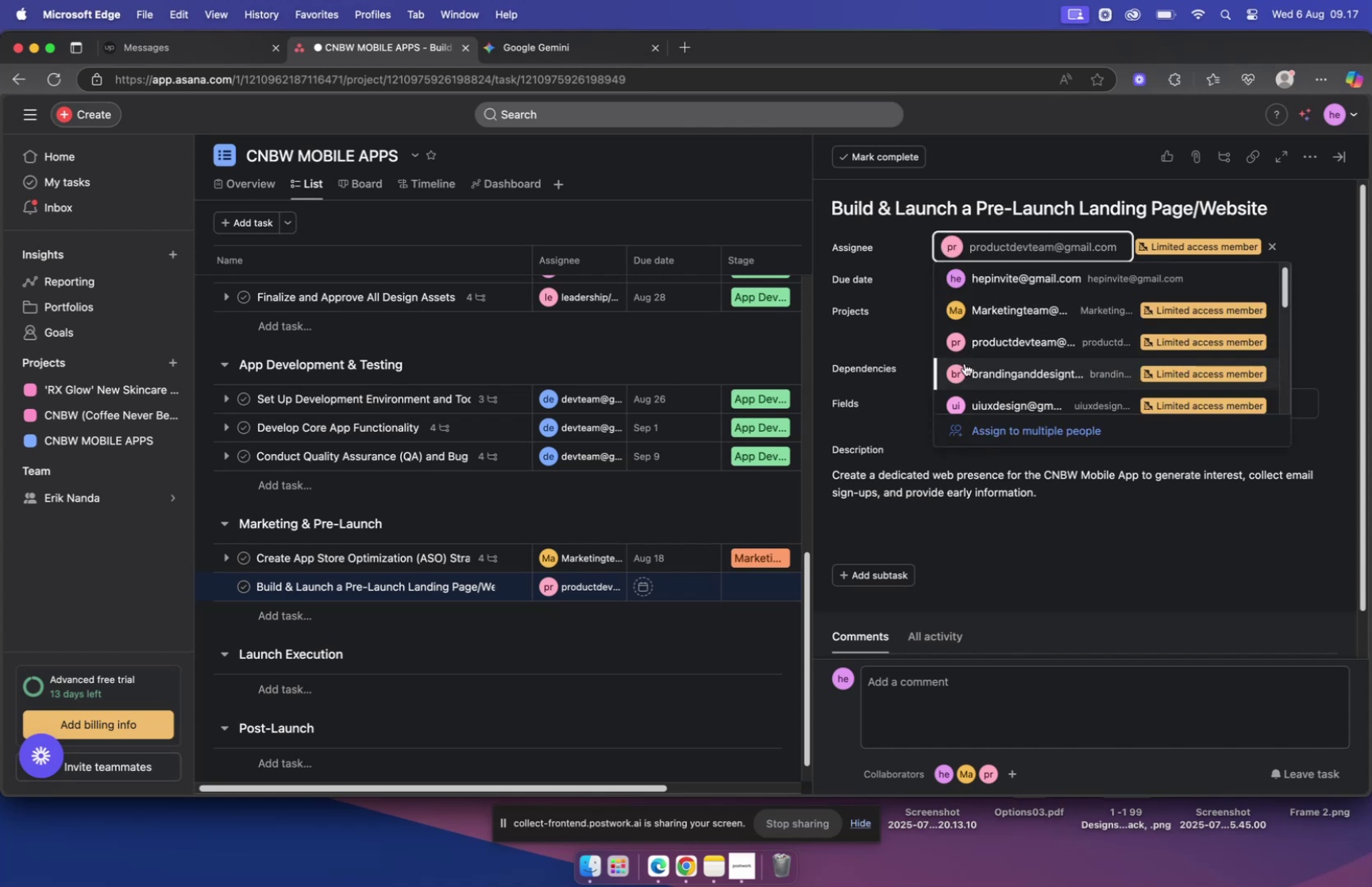 
scroll: coordinate [961, 360], scroll_direction: down, amount: 11.0
 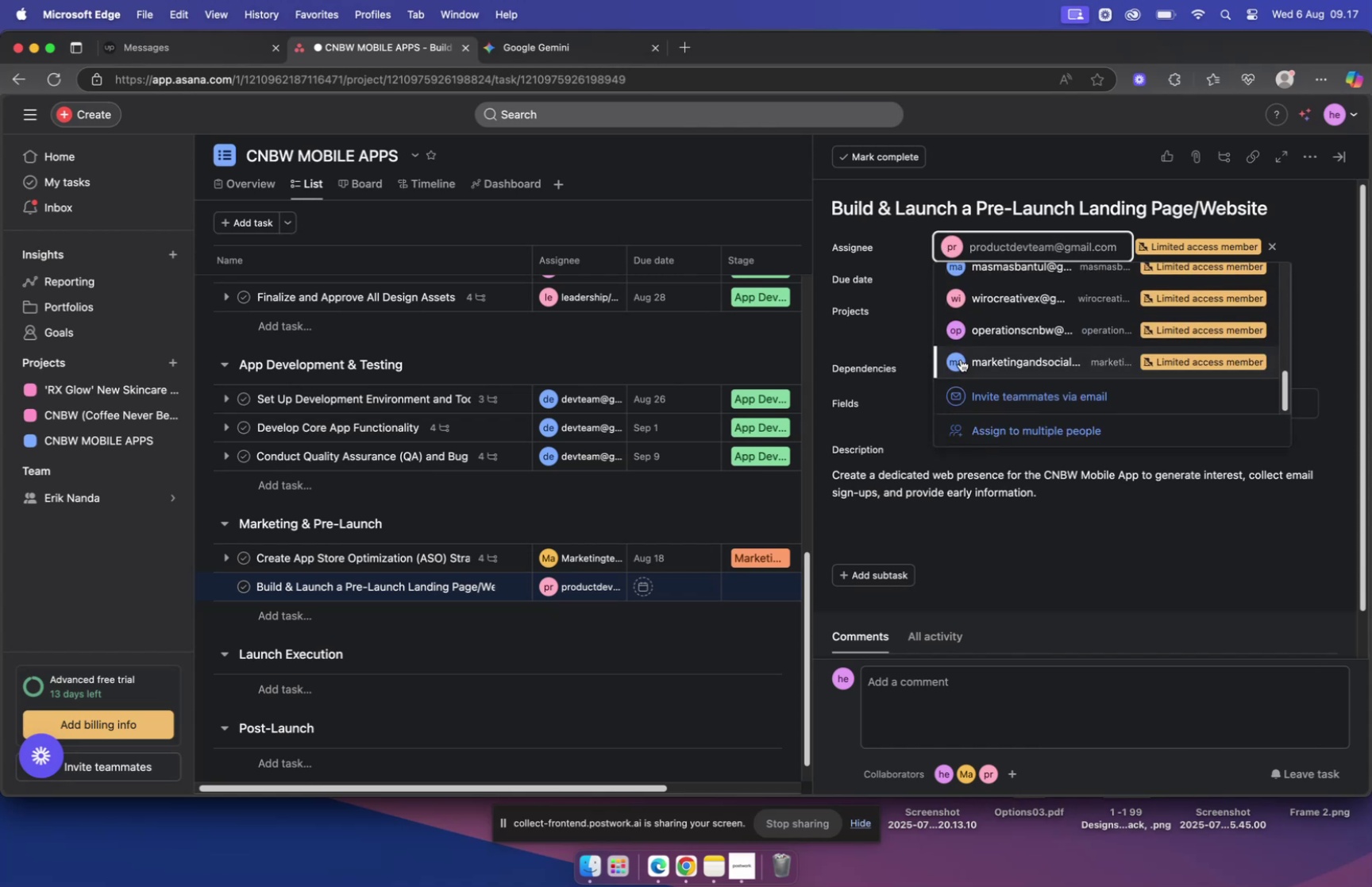 
left_click([962, 358])
 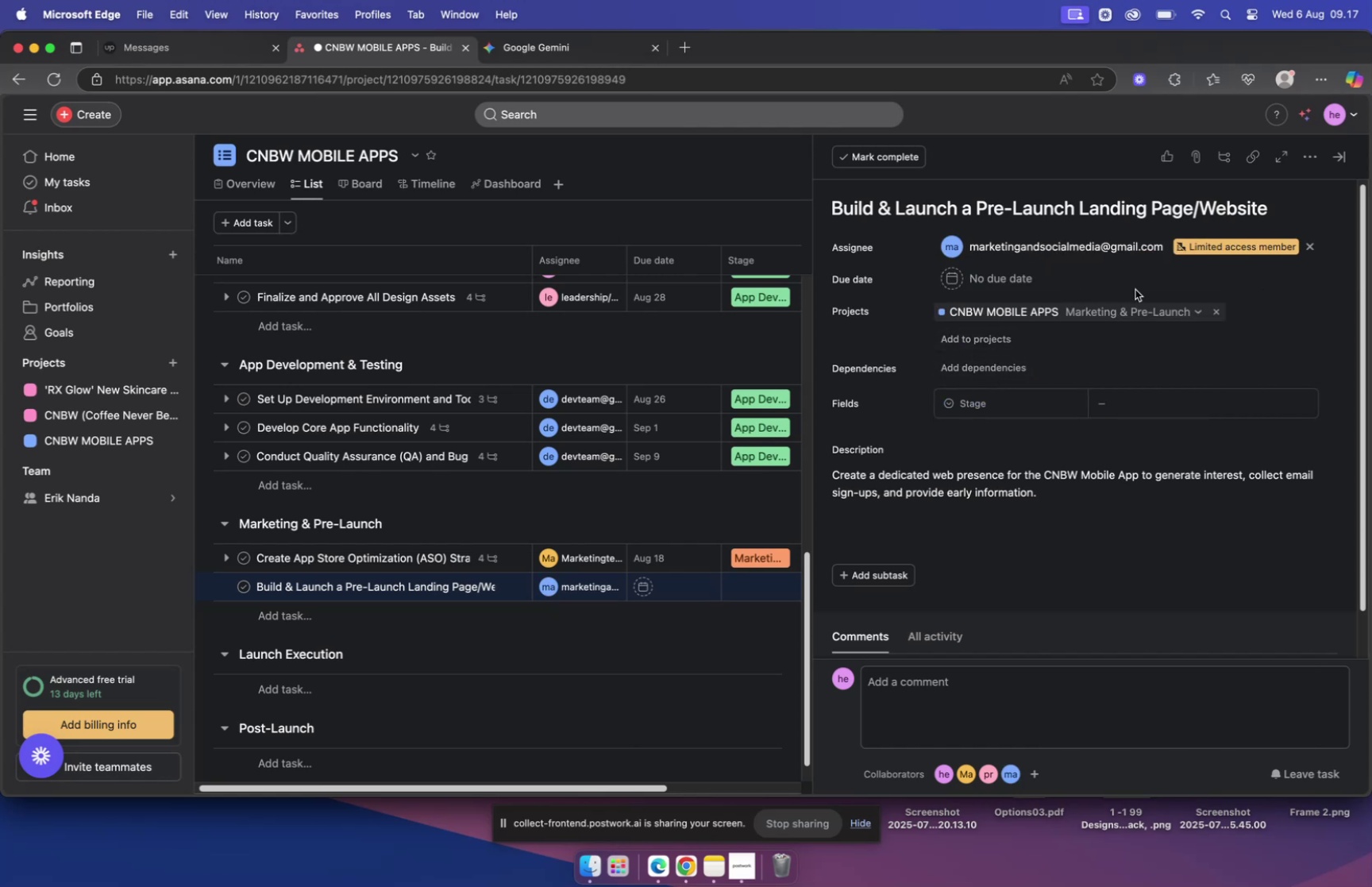 
left_click([1008, 277])
 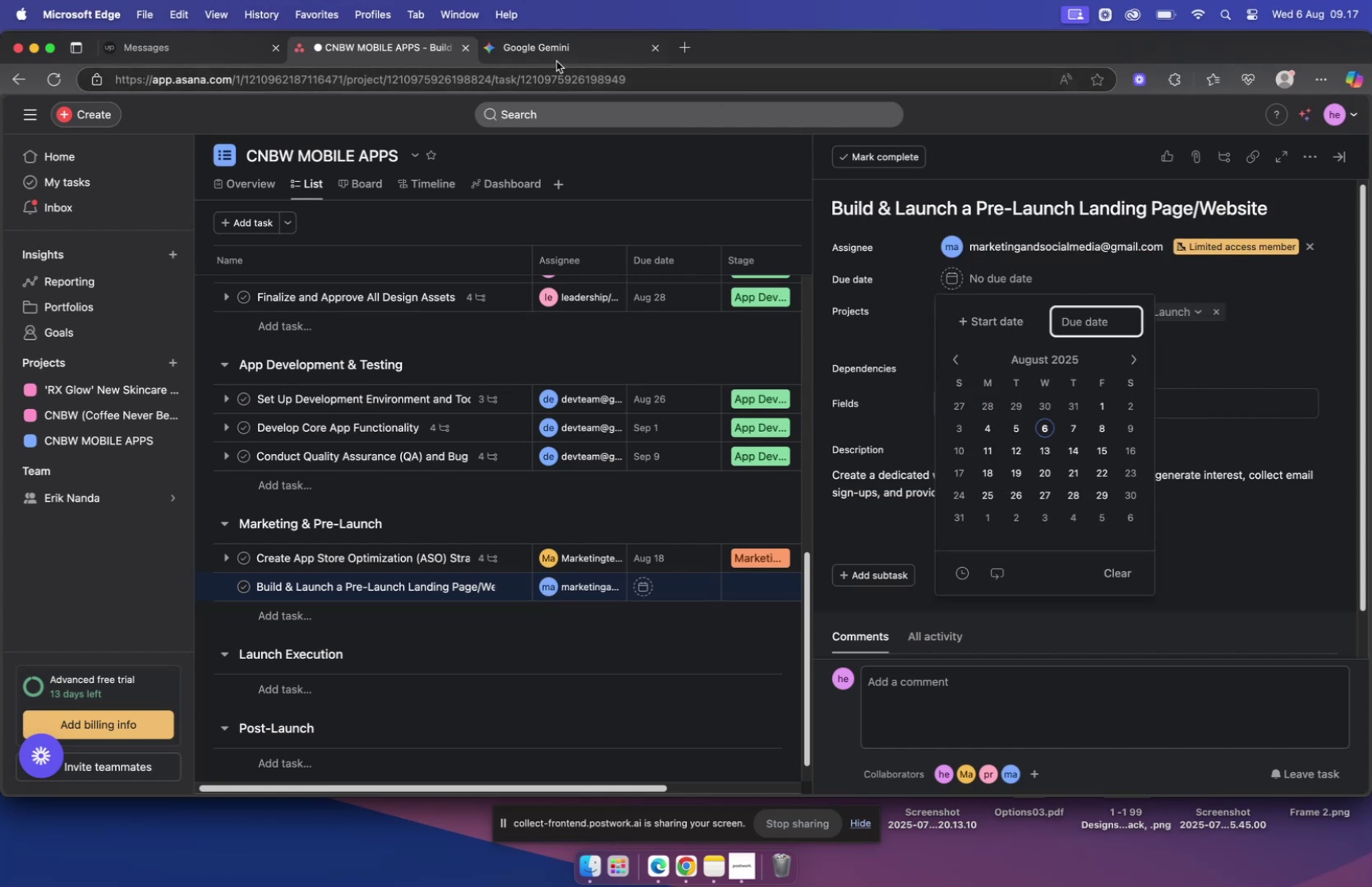 
left_click([558, 56])
 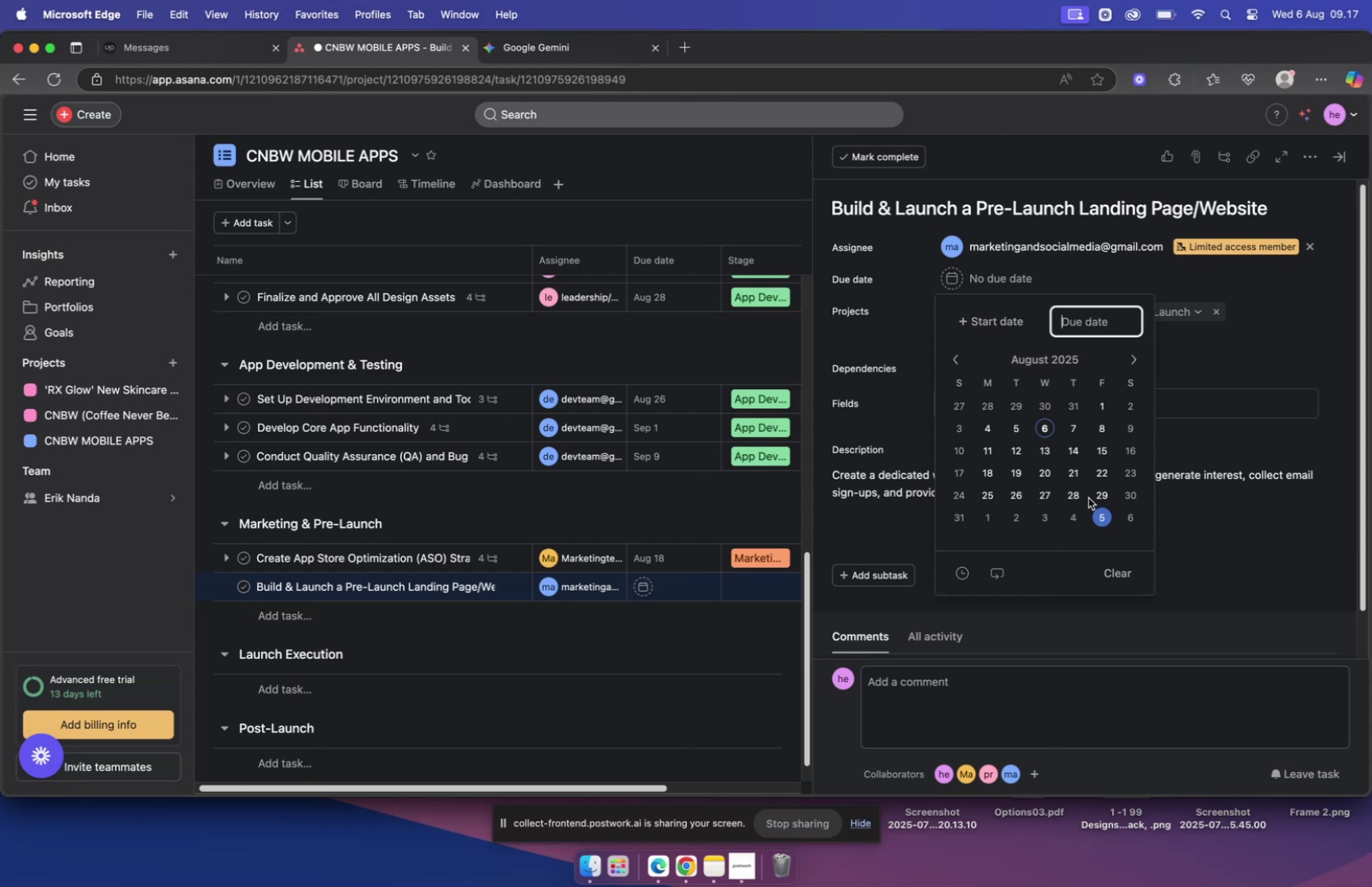 
wait(6.02)
 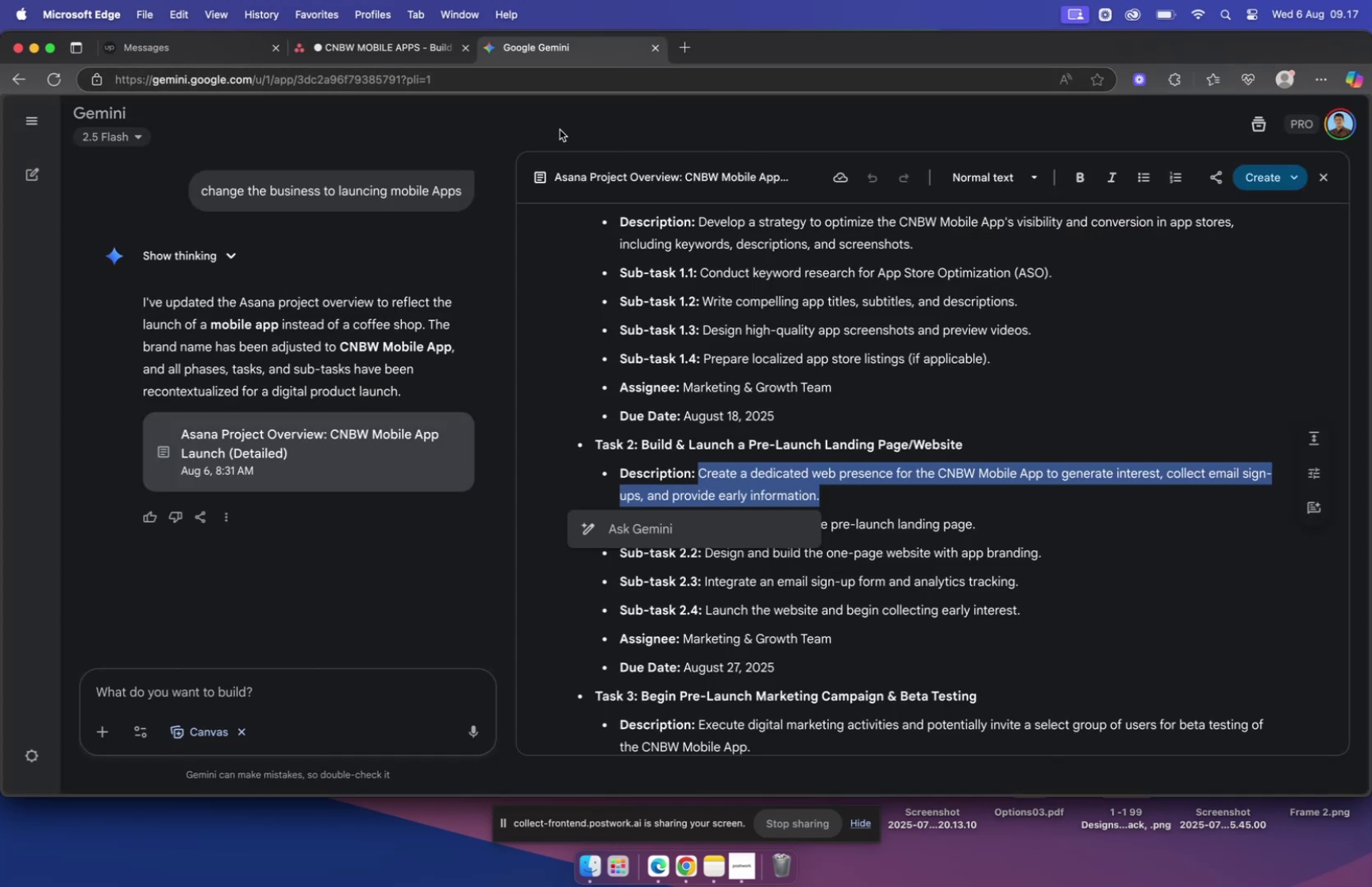 
left_click([1046, 493])
 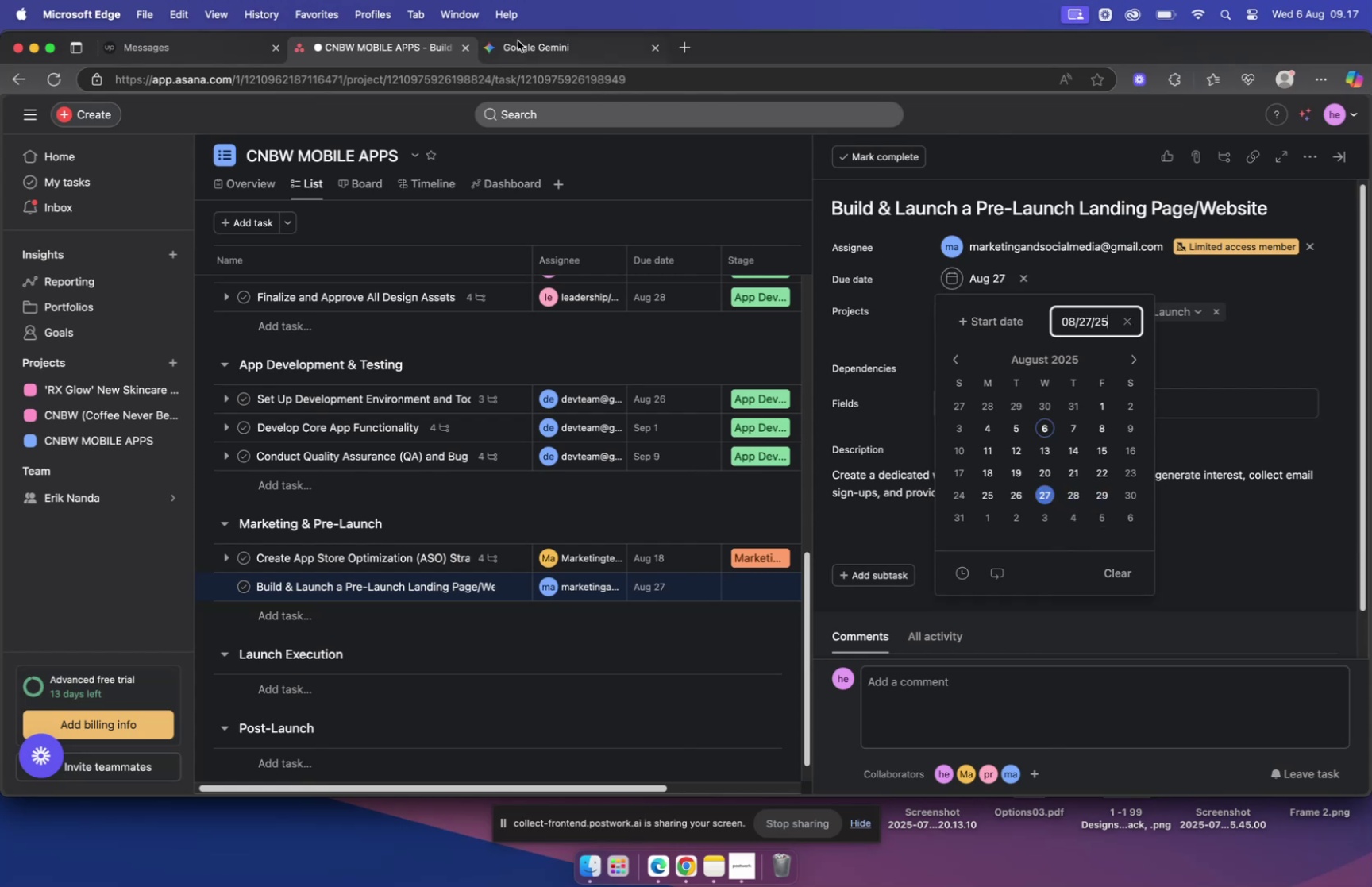 
left_click([525, 50])
 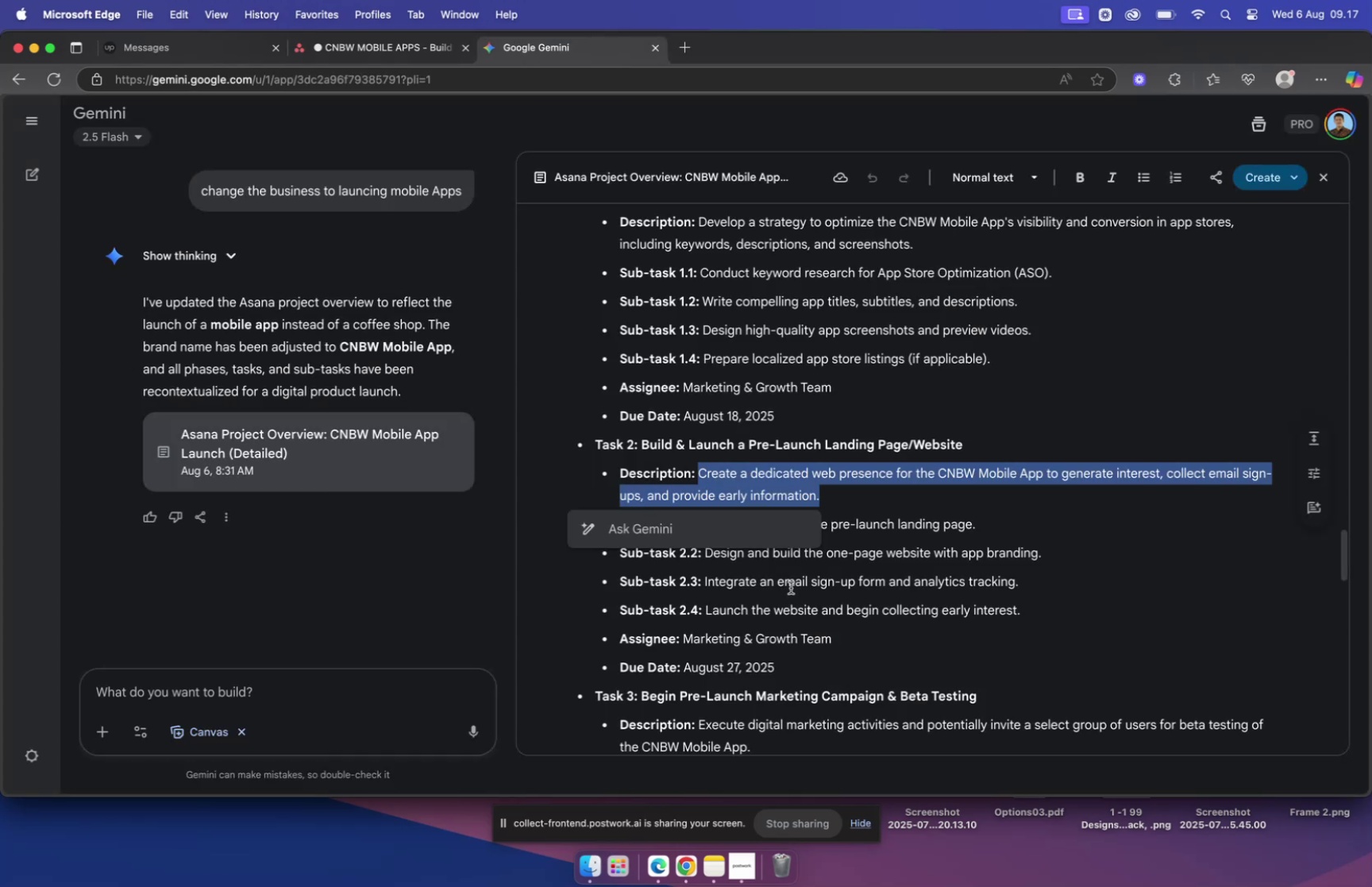 
left_click([792, 588])
 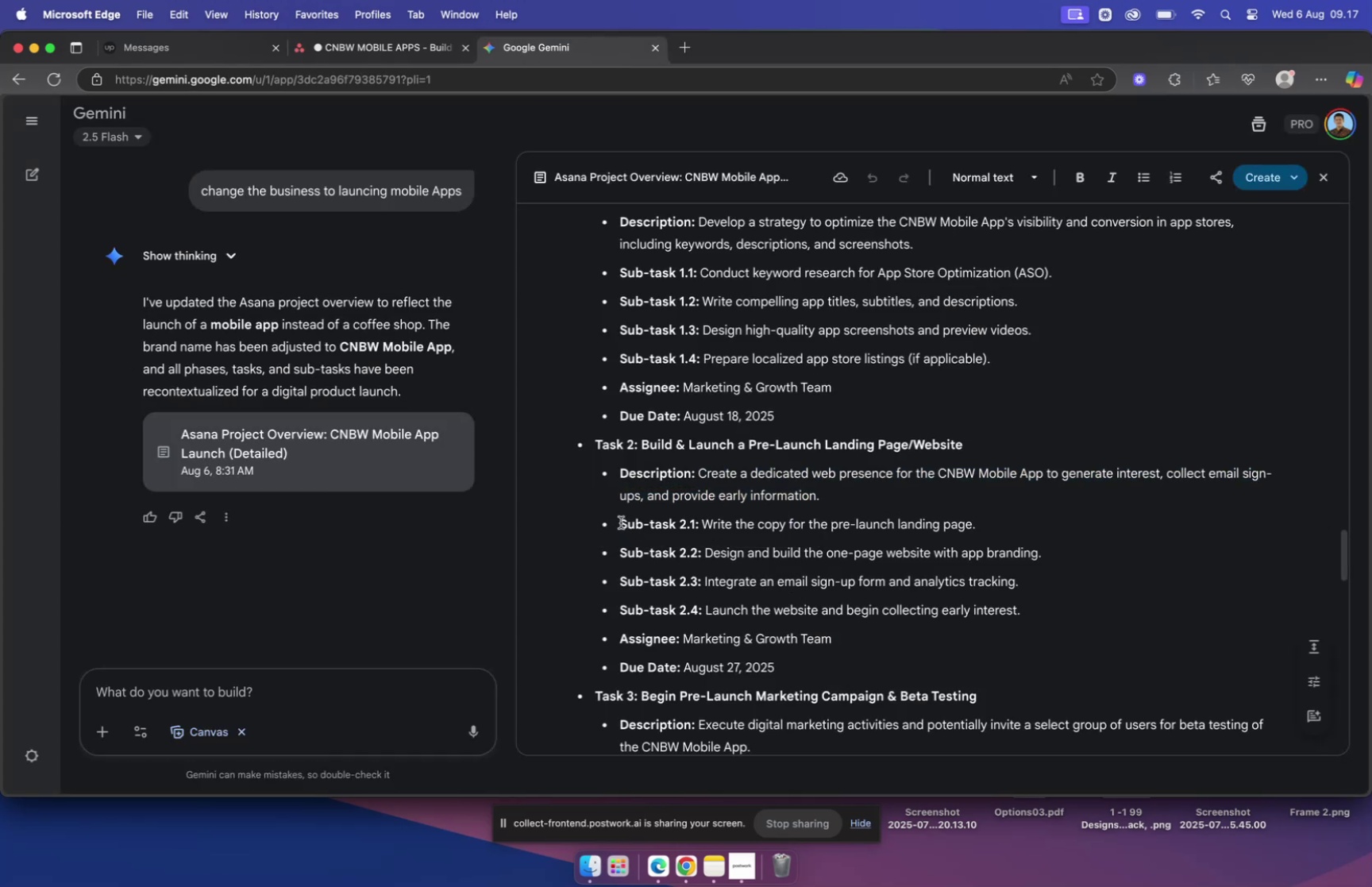 
left_click_drag(start_coordinate=[621, 522], to_coordinate=[1062, 632])
 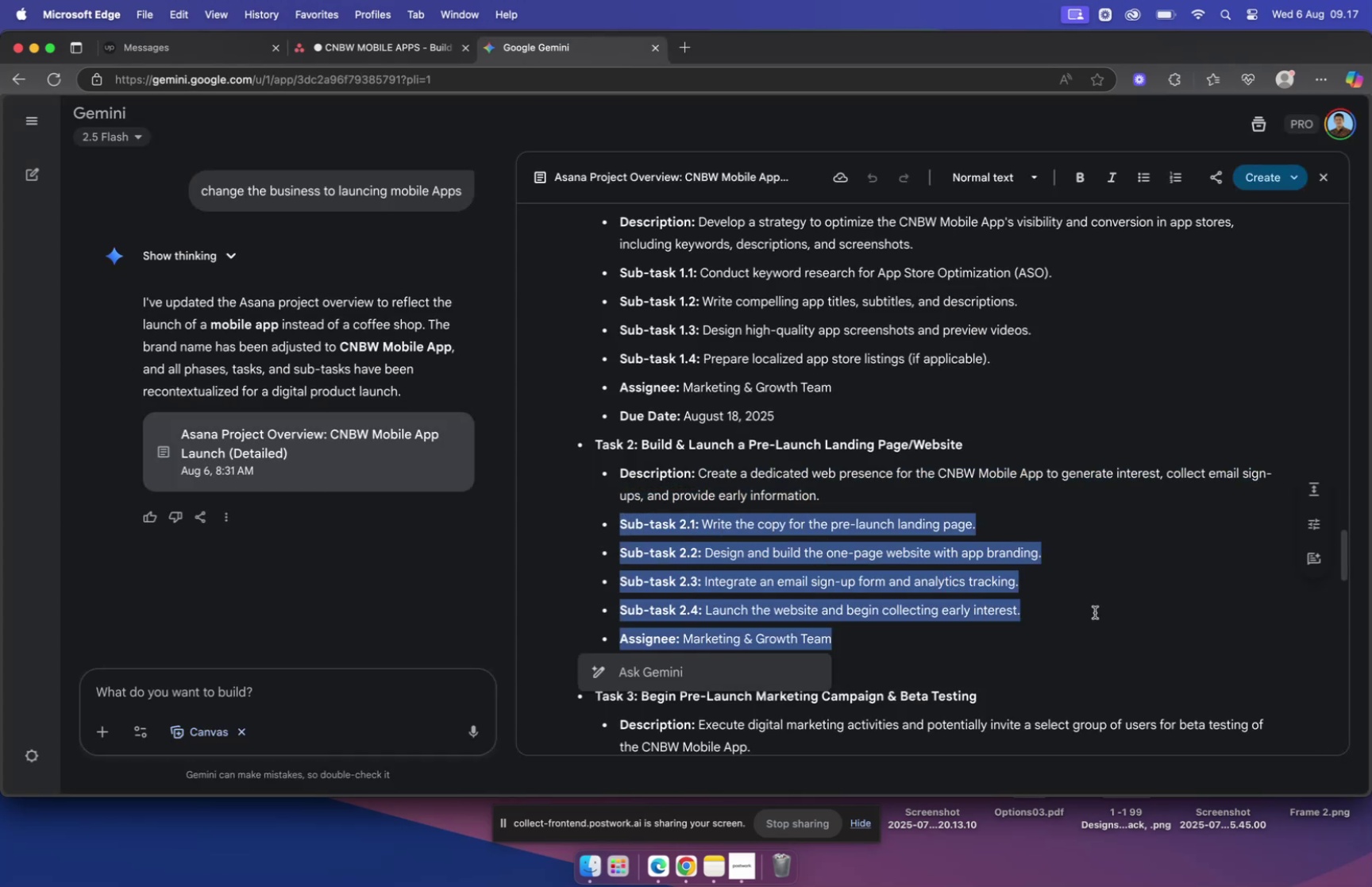 
key(Meta+C)
 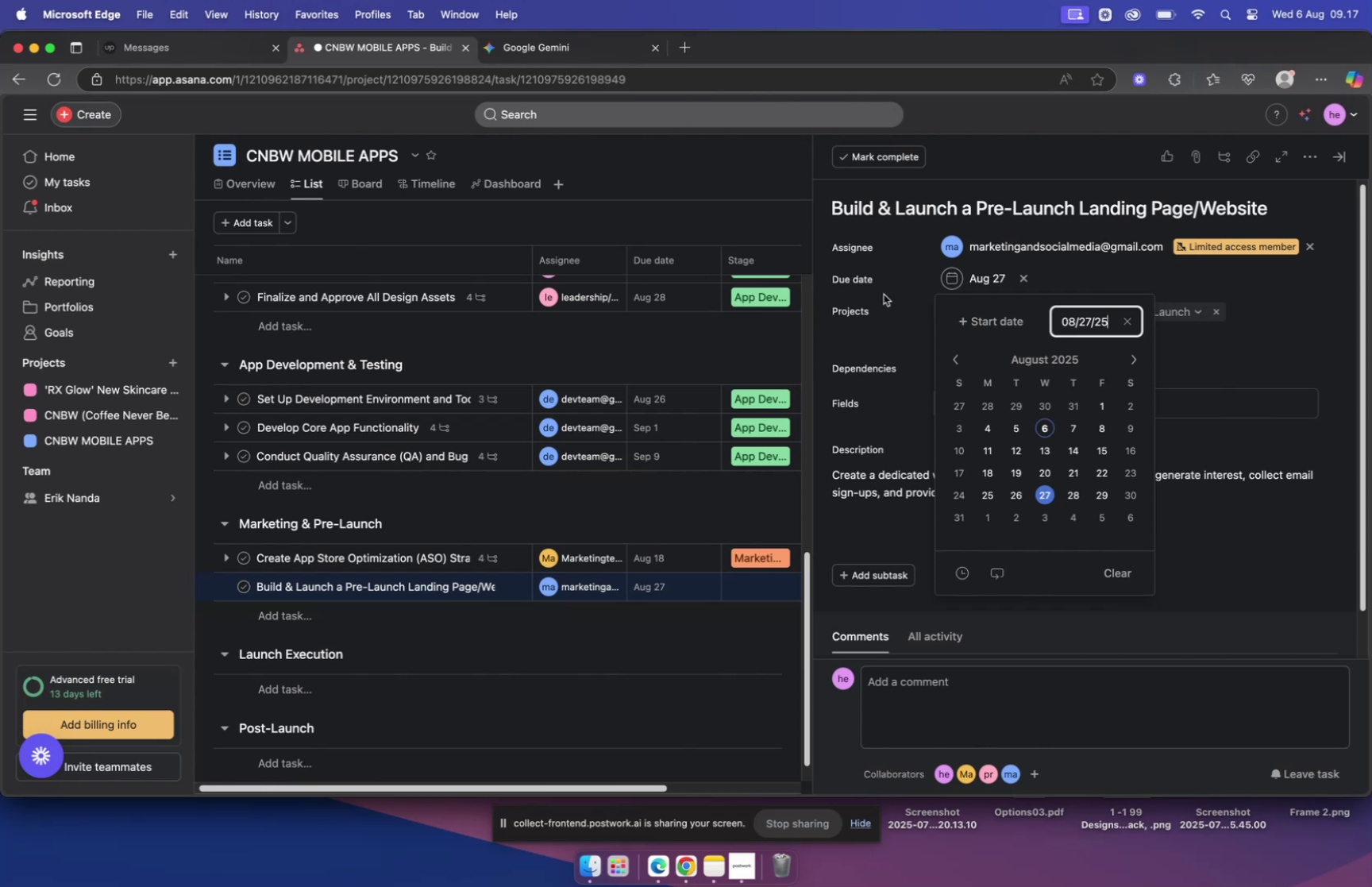 
left_click([906, 296])
 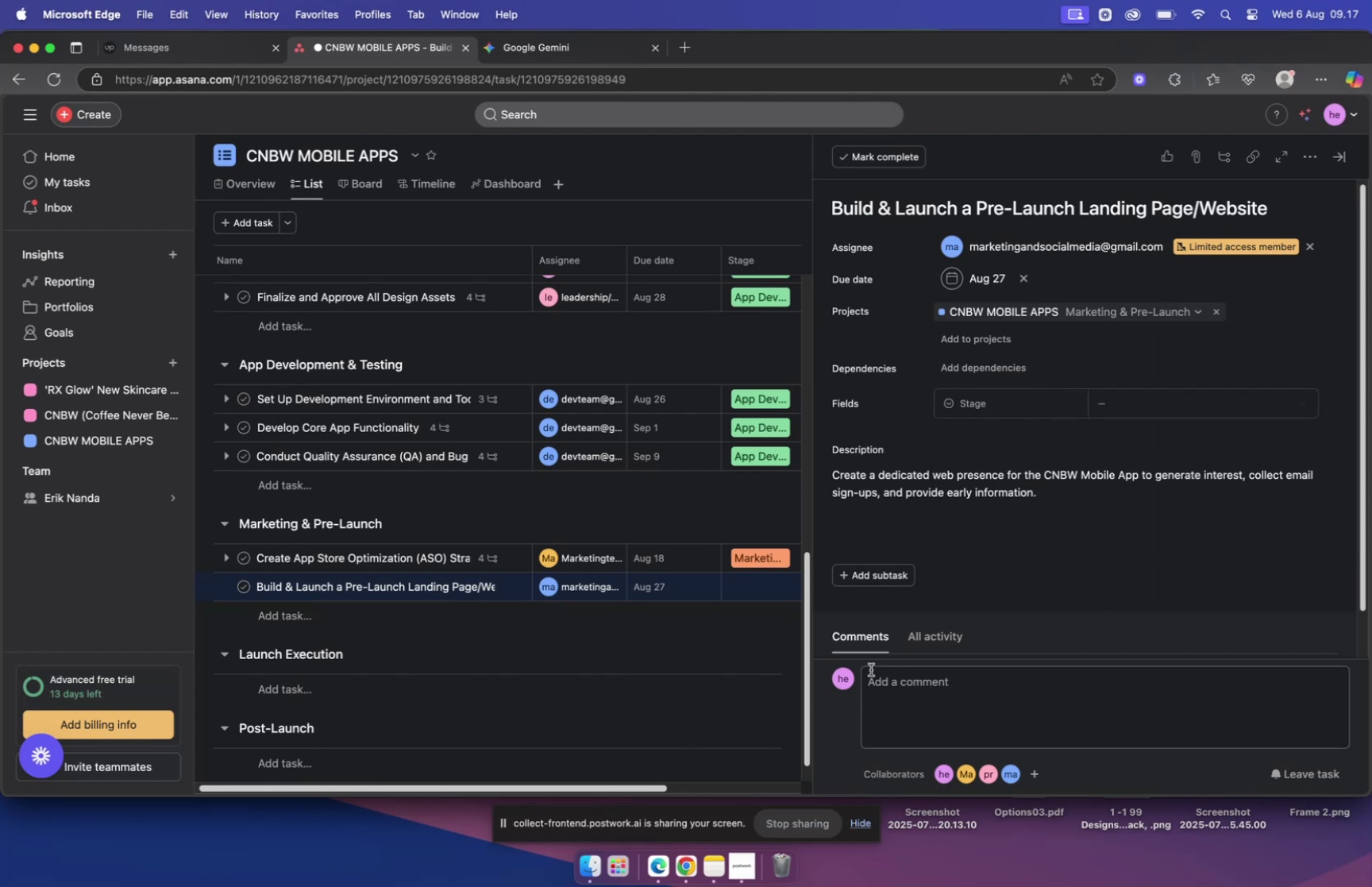 
key(Meta+V)
 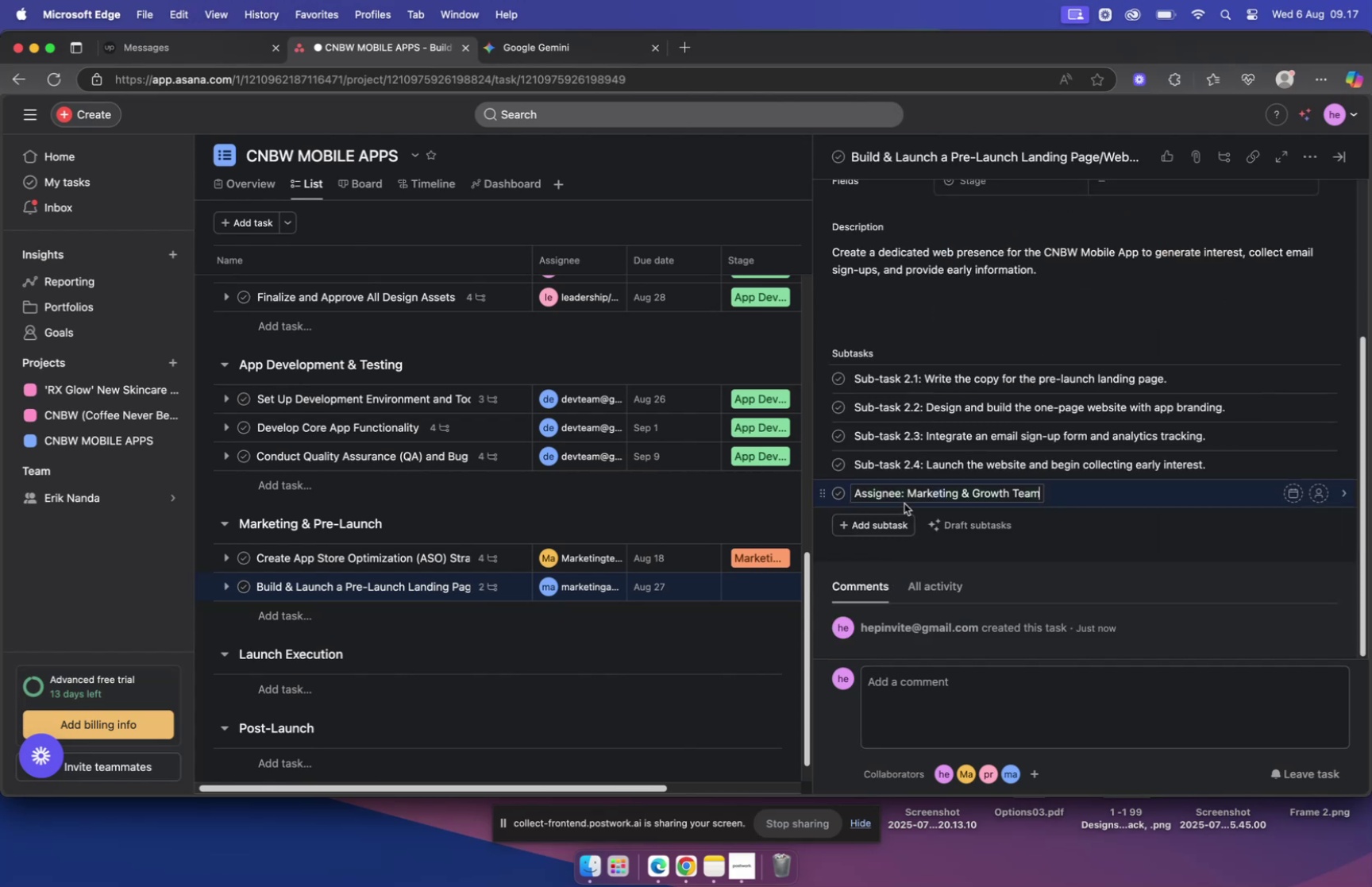 
scroll: coordinate [904, 509], scroll_direction: up, amount: 1.0
 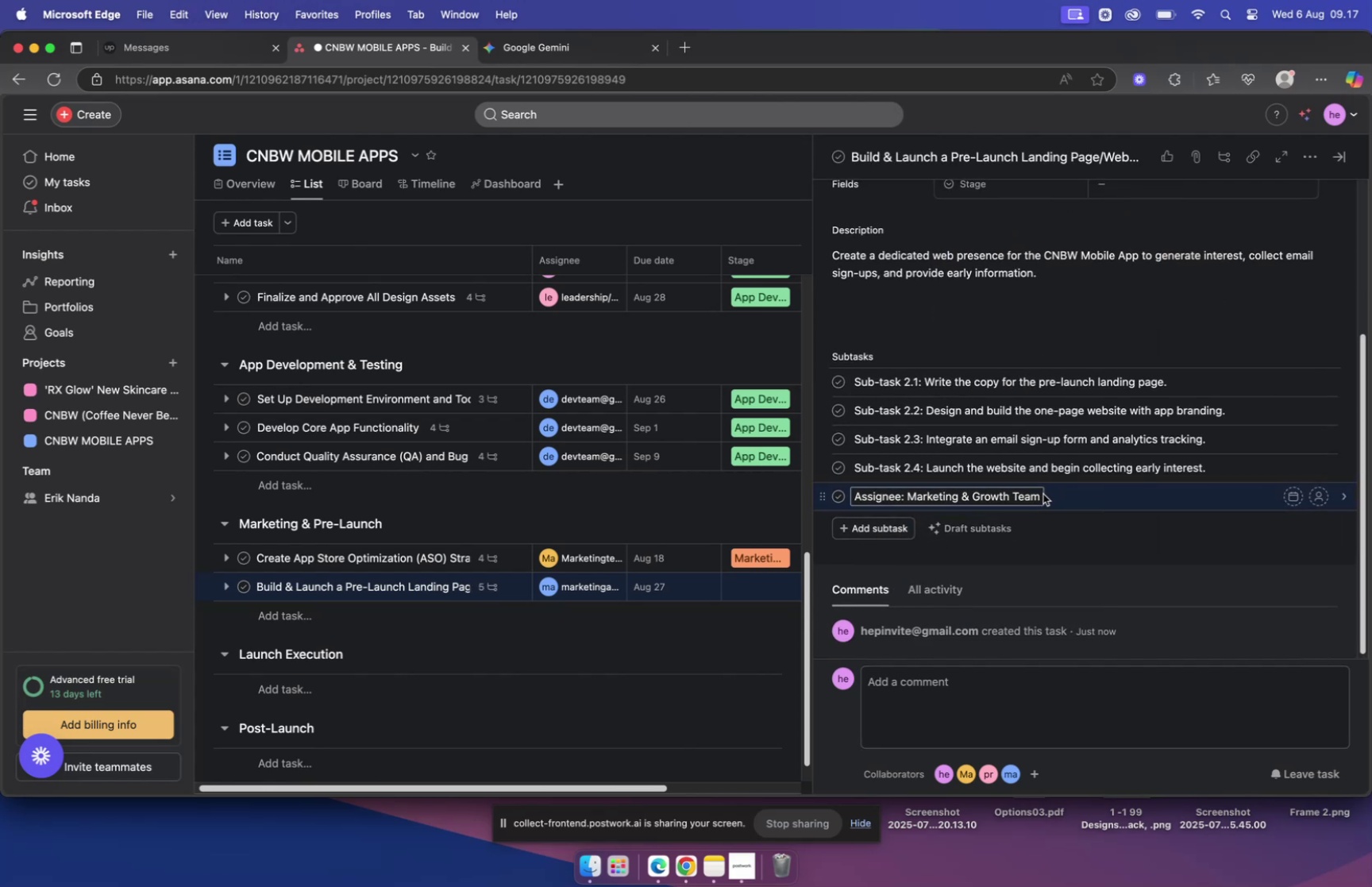 
left_click_drag(start_coordinate=[1039, 492], to_coordinate=[846, 488])
 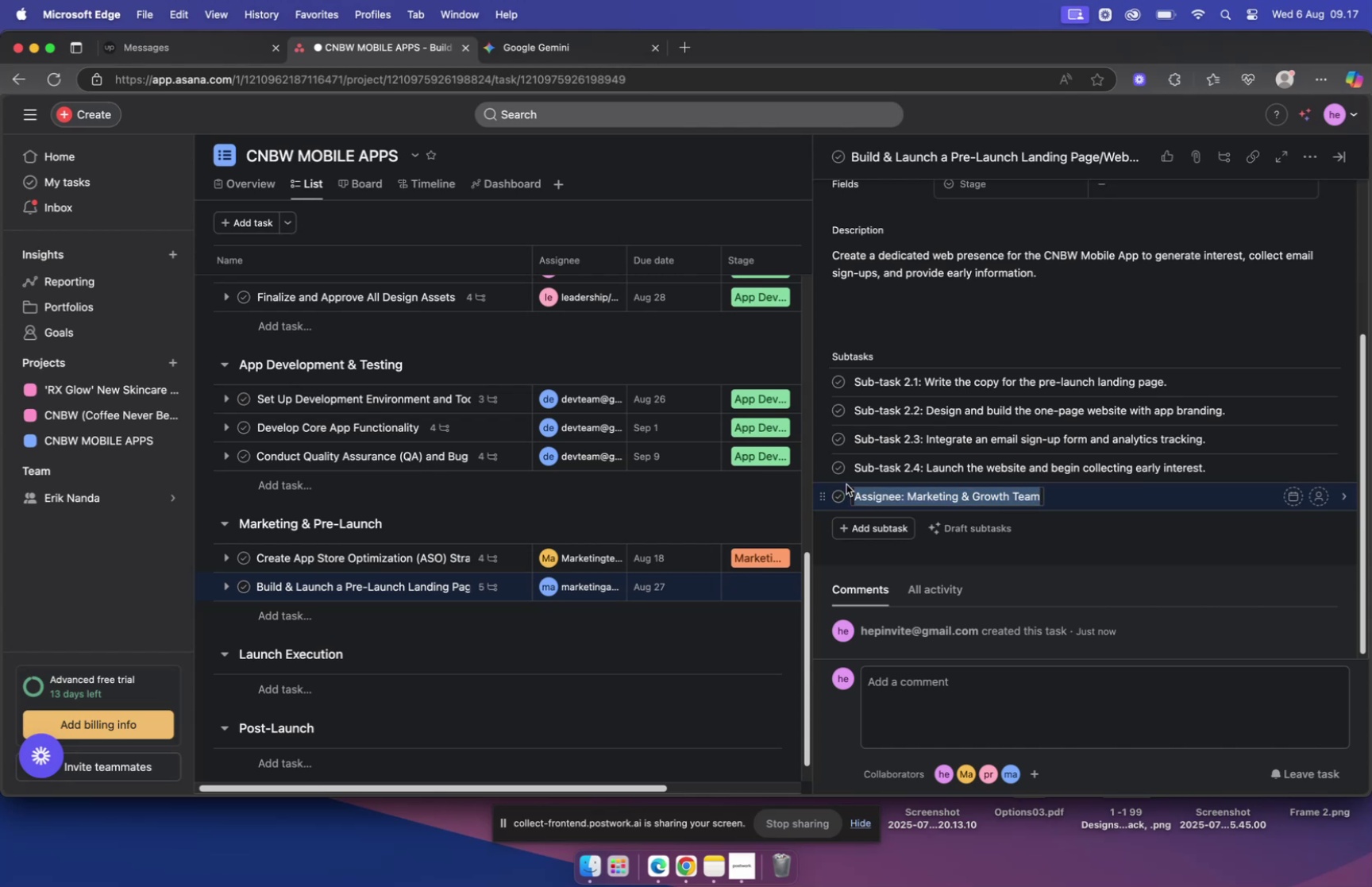 
key(Backspace)
 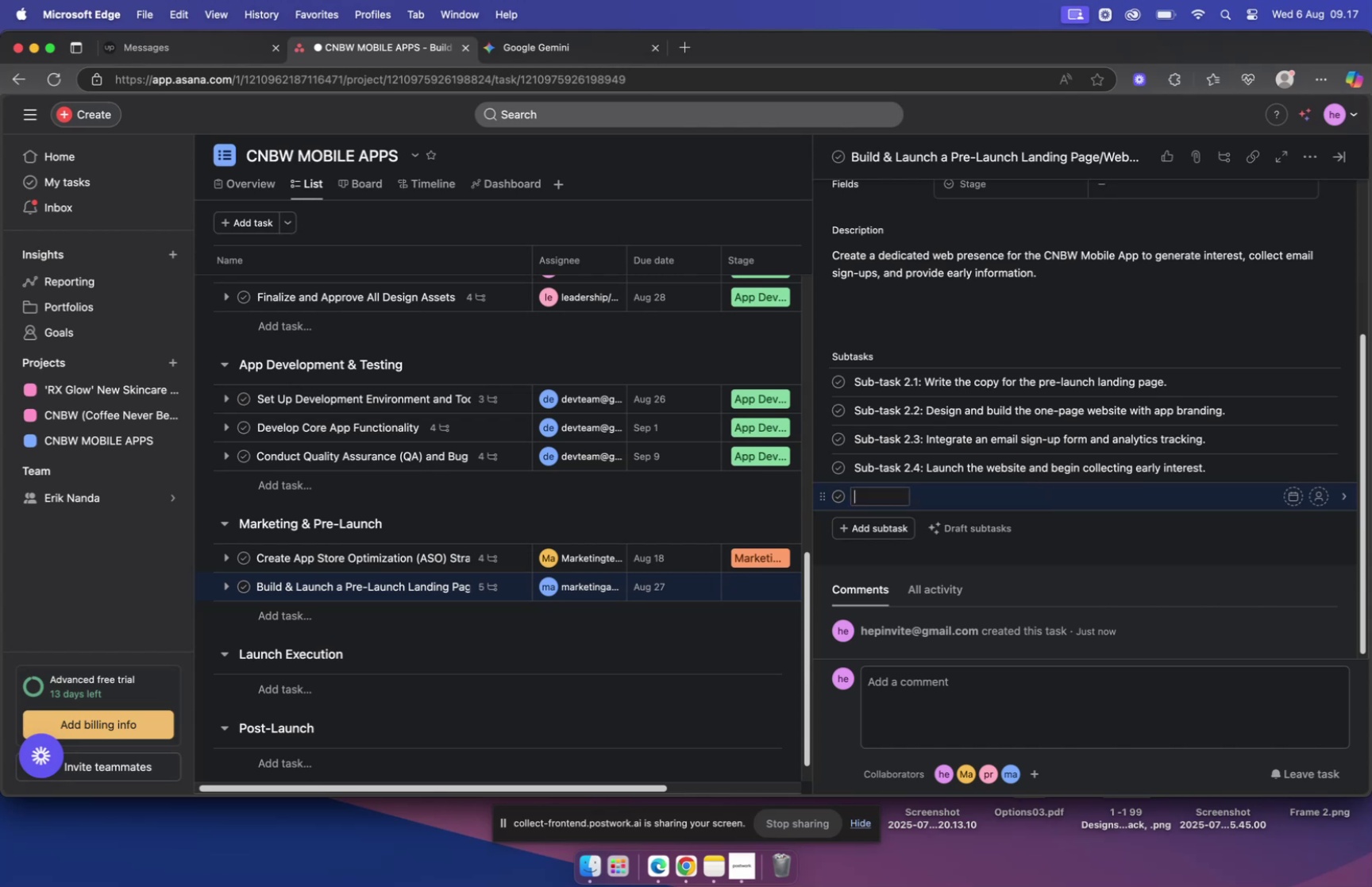 
key(Backspace)
 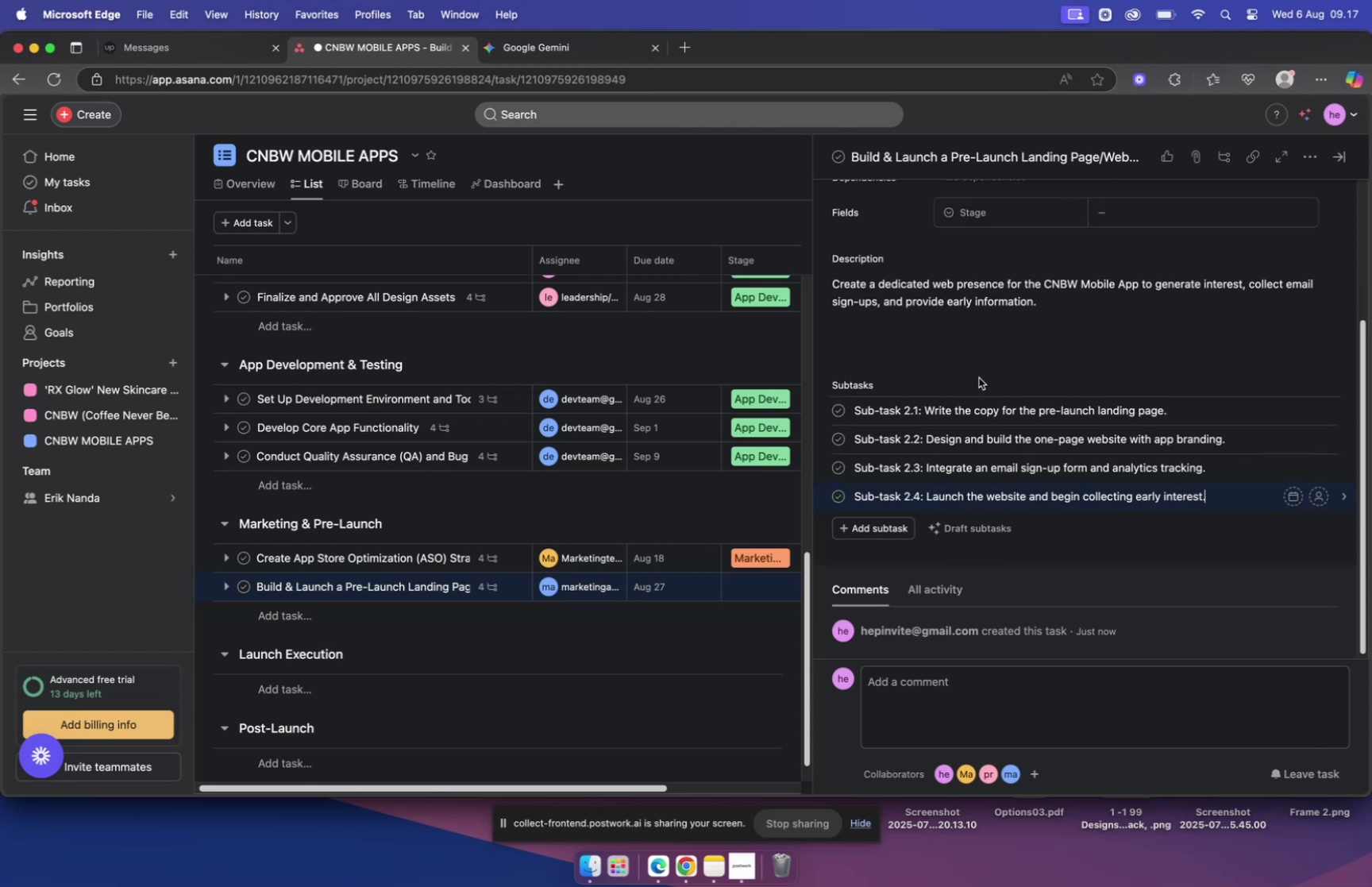 
left_click([988, 353])
 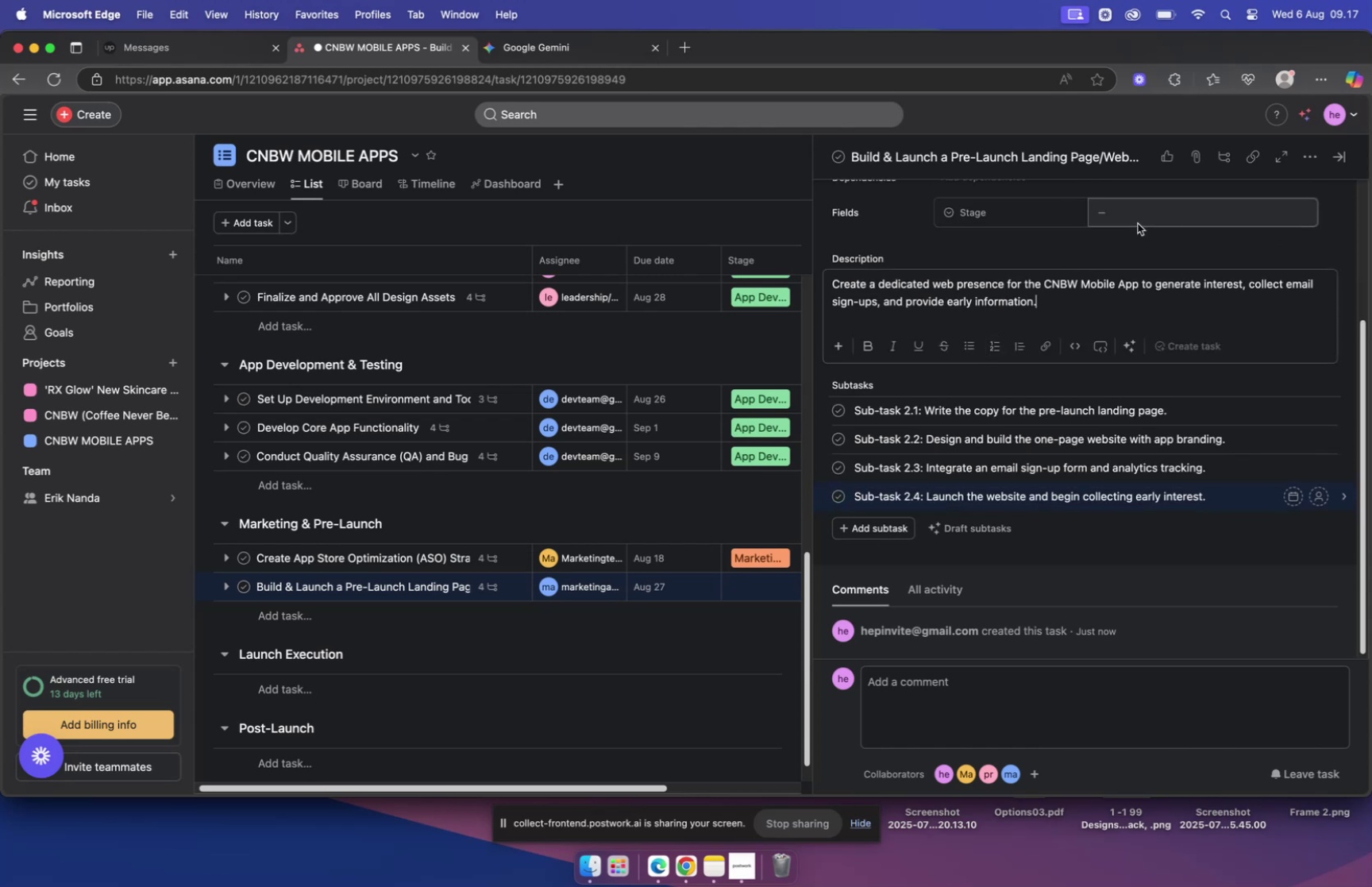 
left_click([1138, 221])
 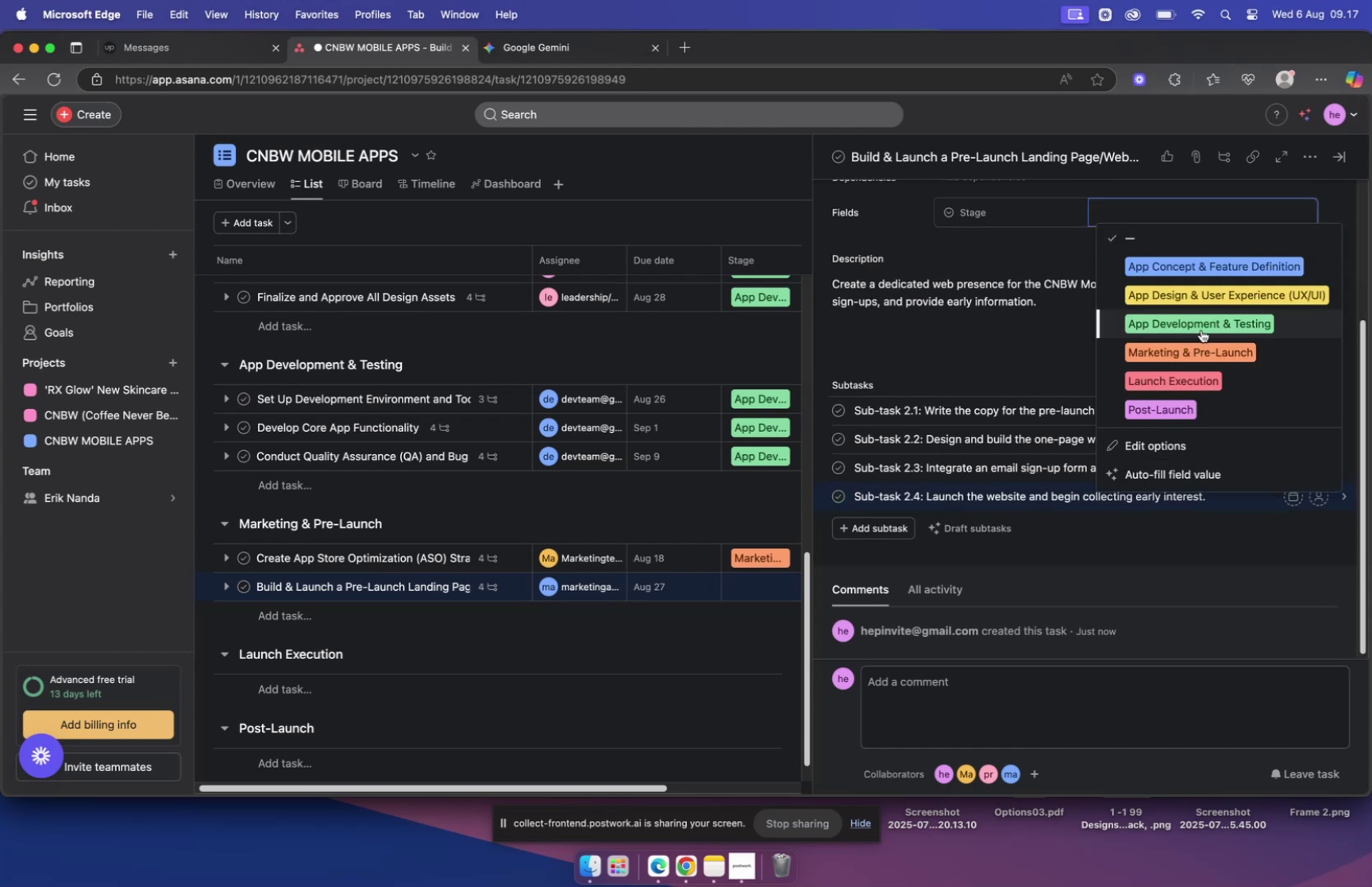 
left_click([1200, 359])
 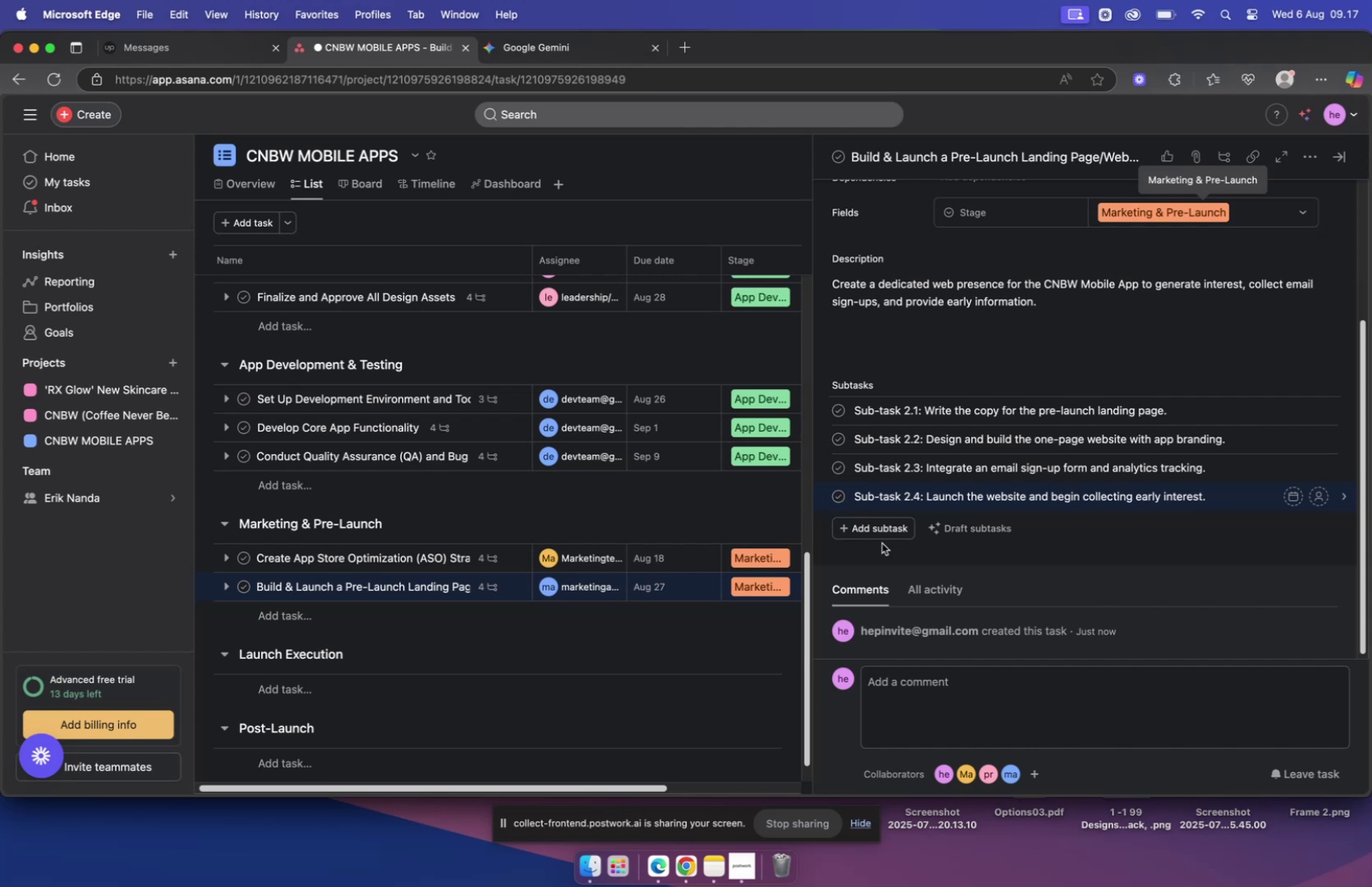 
scroll: coordinate [879, 548], scroll_direction: down, amount: 4.0
 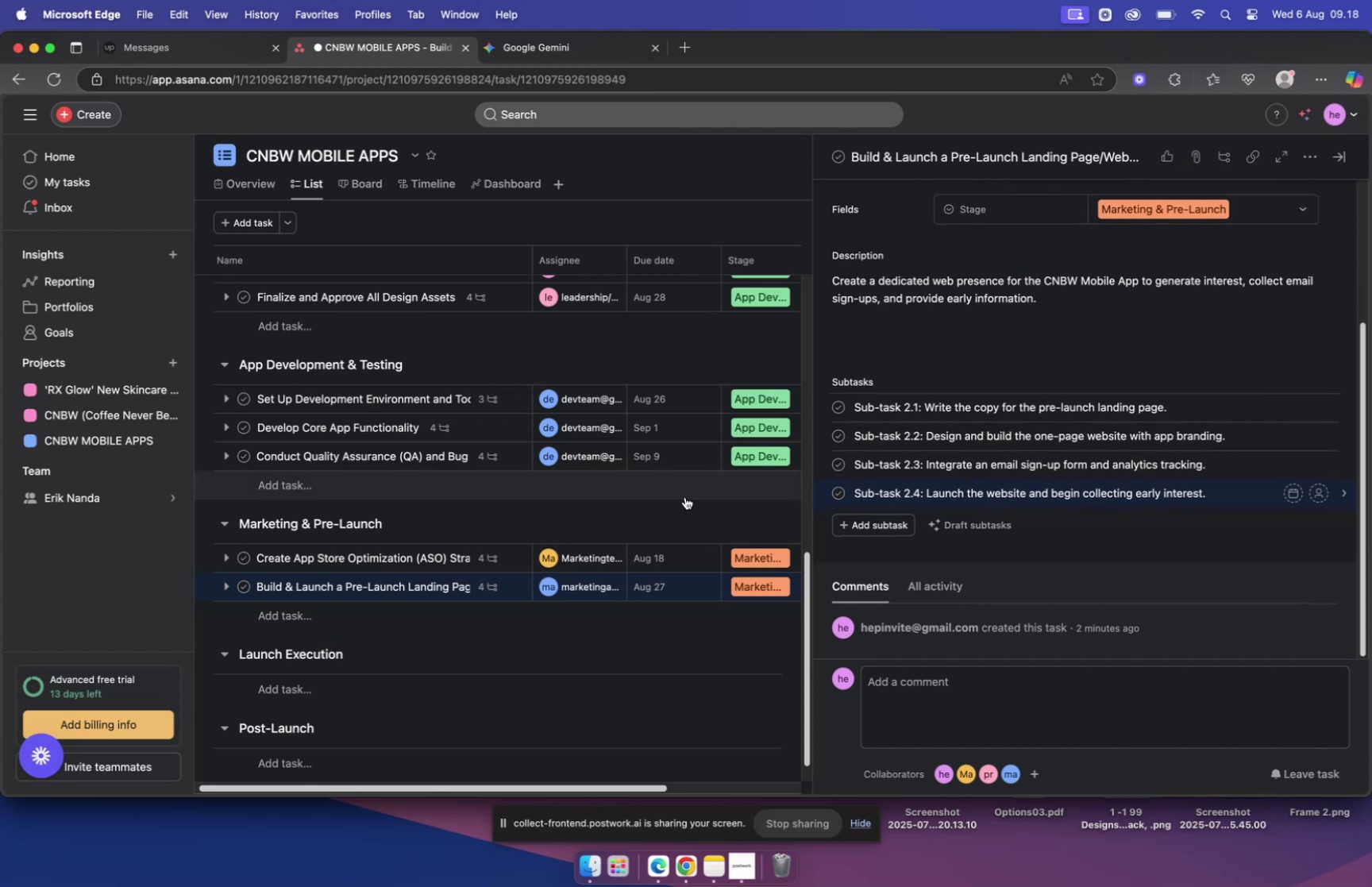 
left_click([685, 496])
 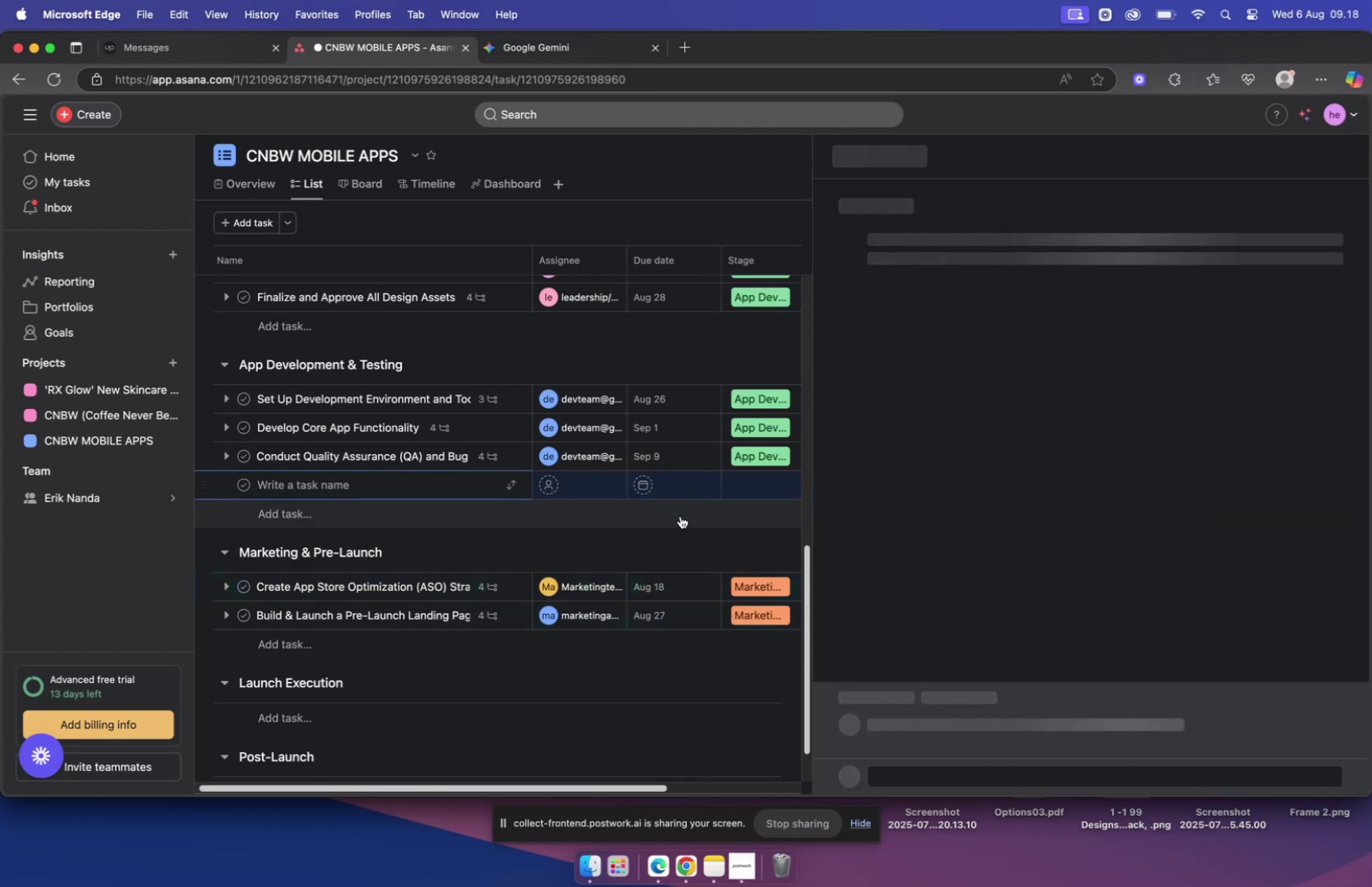 
left_click([680, 517])
 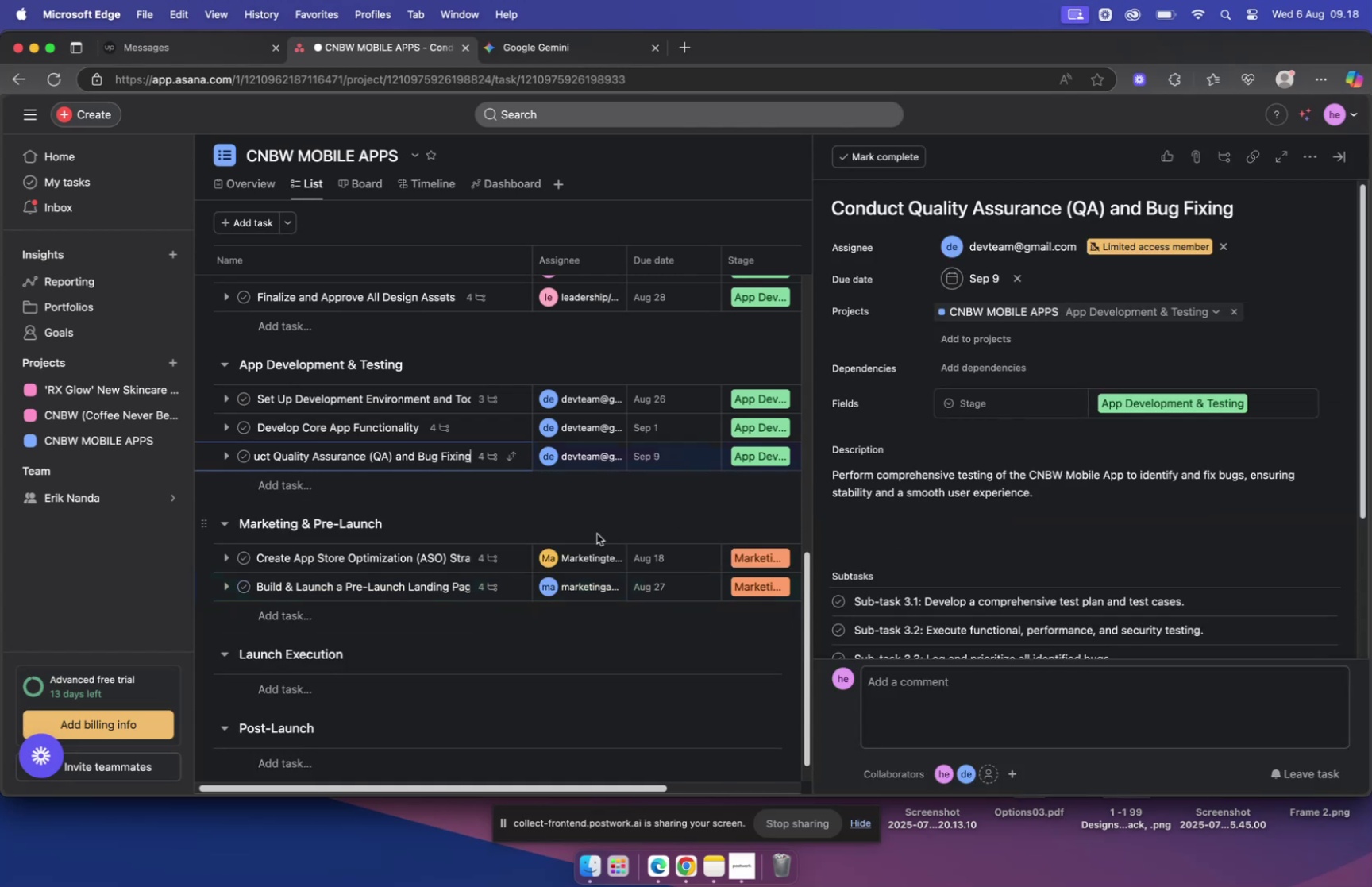 
left_click([336, 602])
 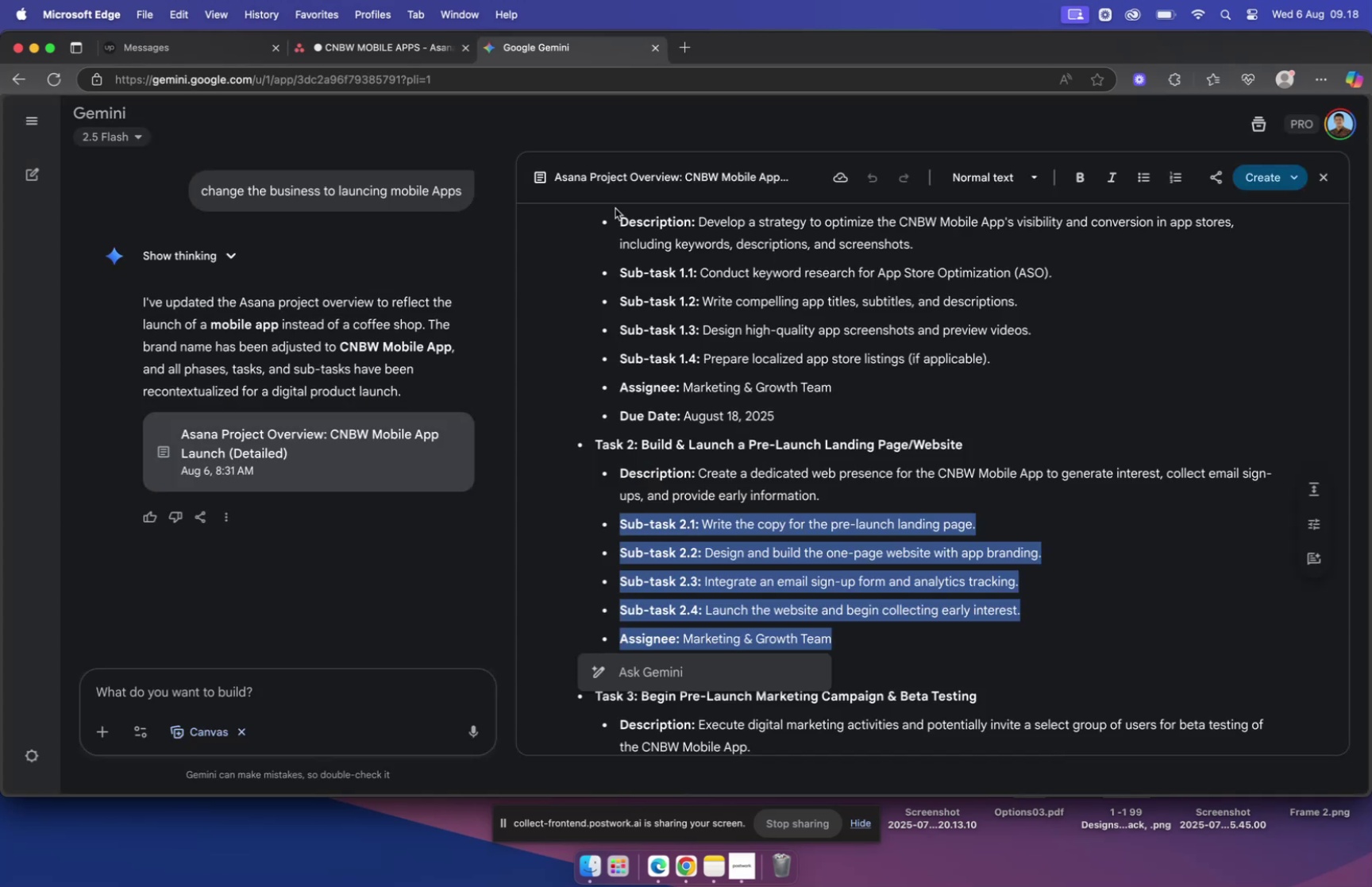 
scroll: coordinate [806, 478], scroll_direction: down, amount: 14.0
 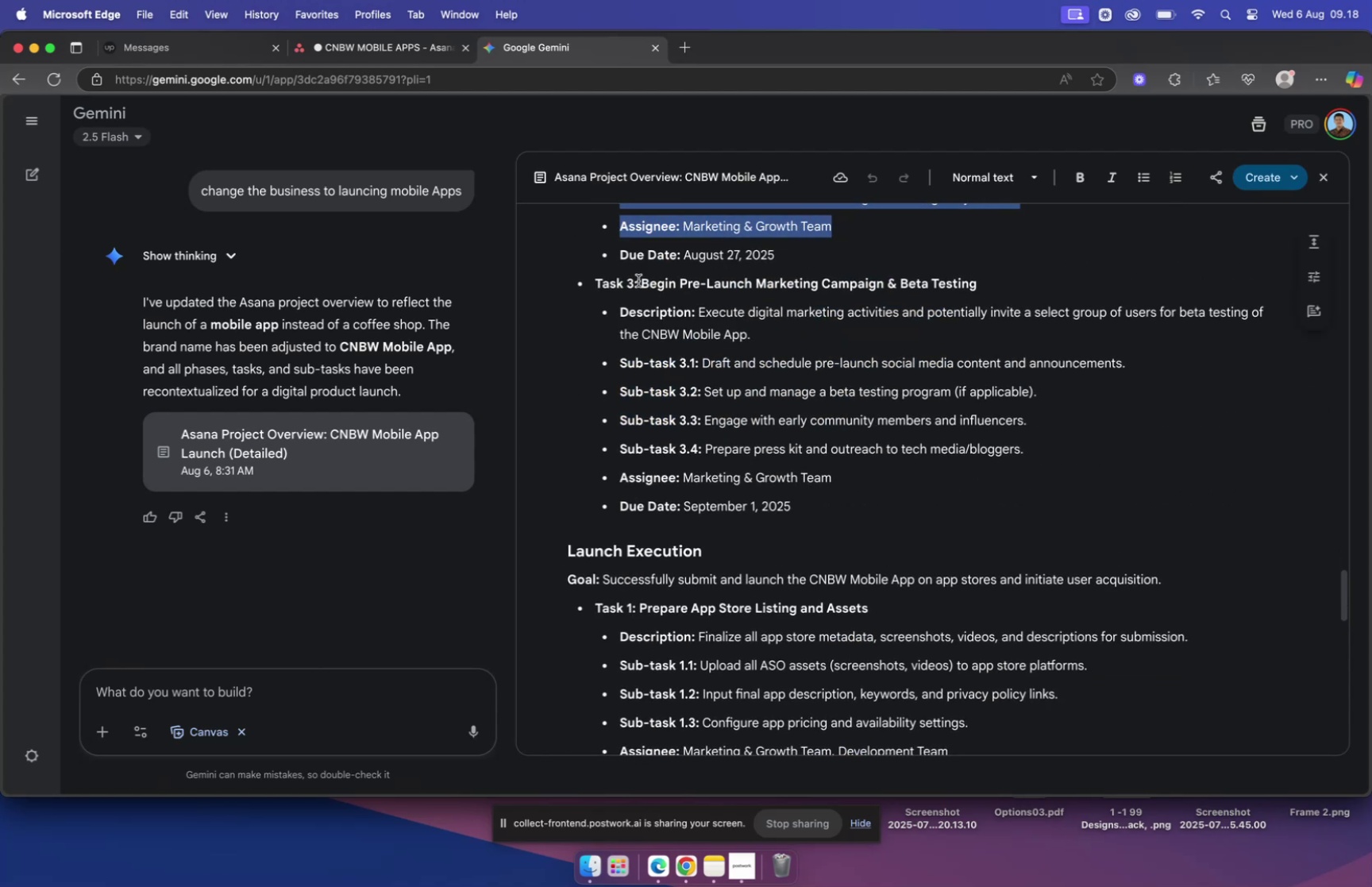 
left_click_drag(start_coordinate=[642, 282], to_coordinate=[1008, 286])
 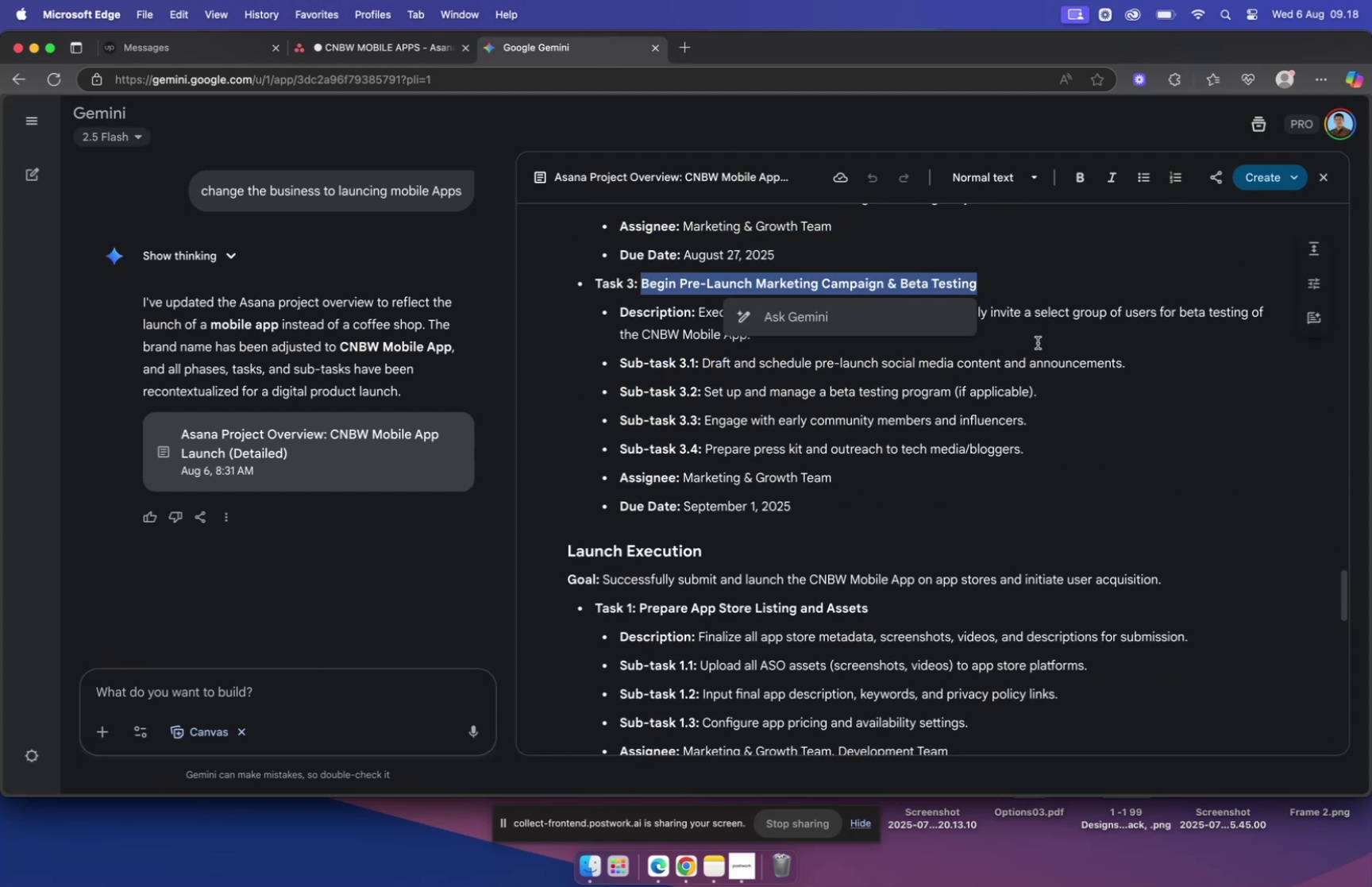 
key(Meta+C)
 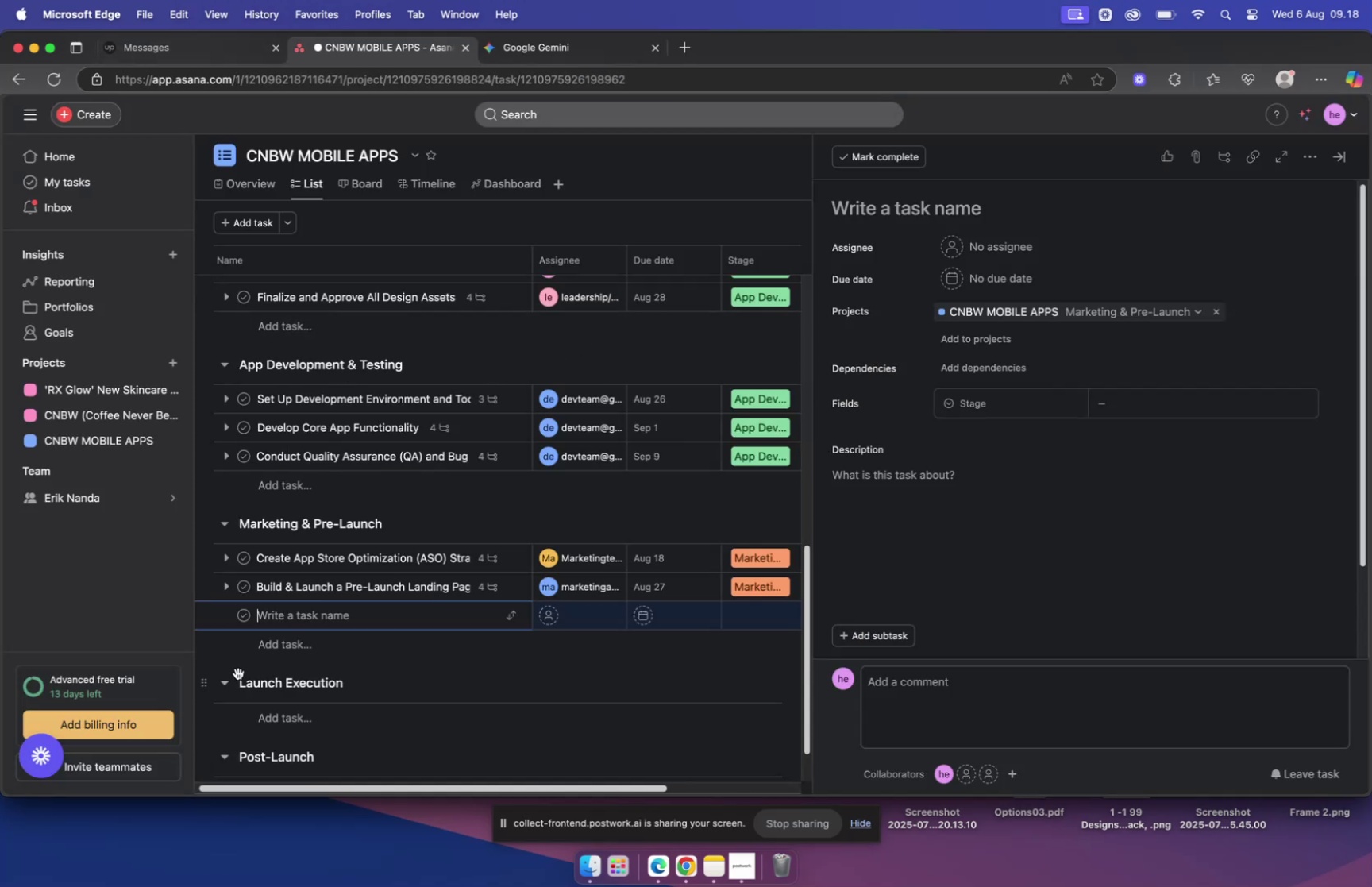 
left_click([287, 617])
 